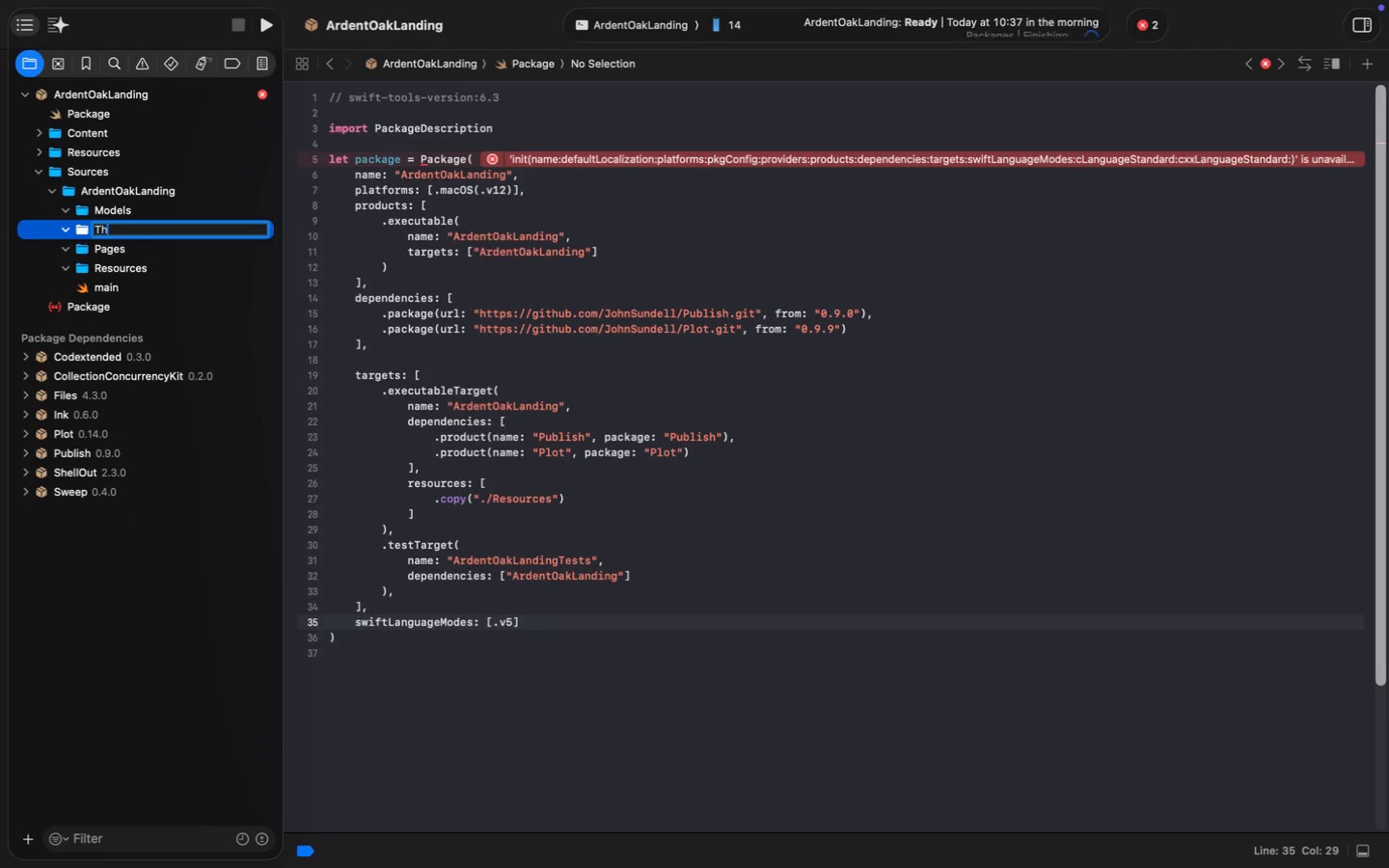 
type(Theme)
 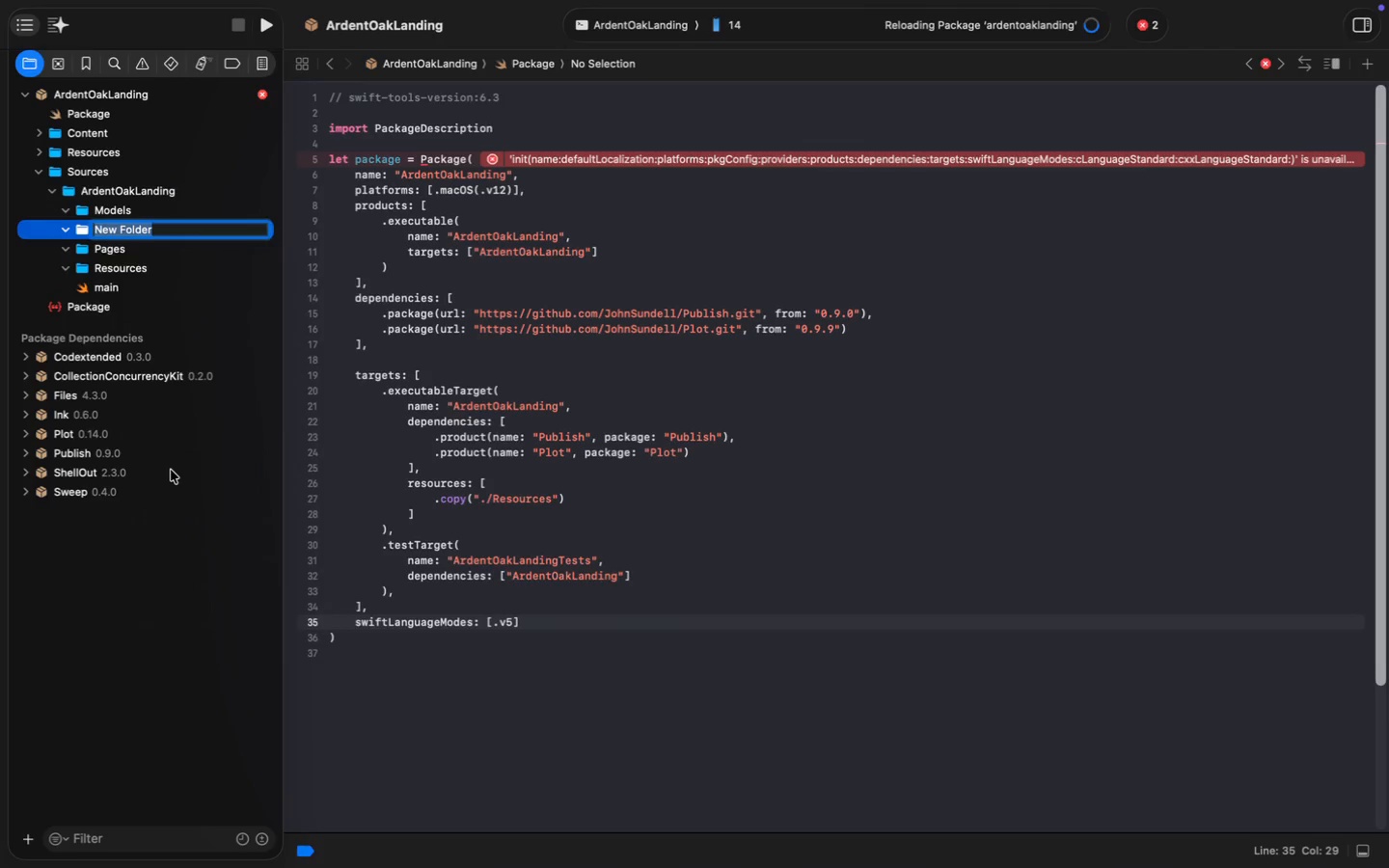 
key(Enter)
 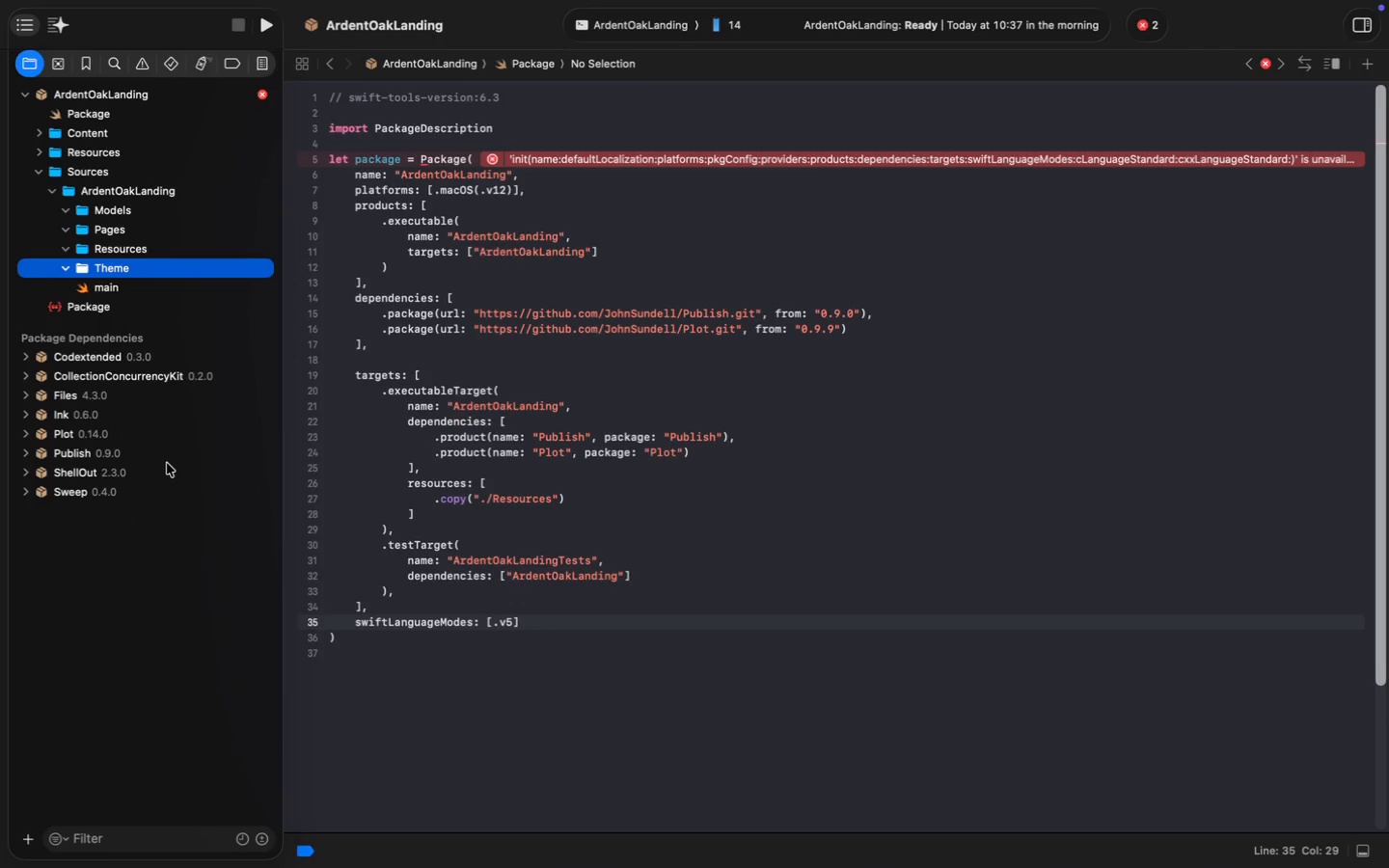 
wait(8.26)
 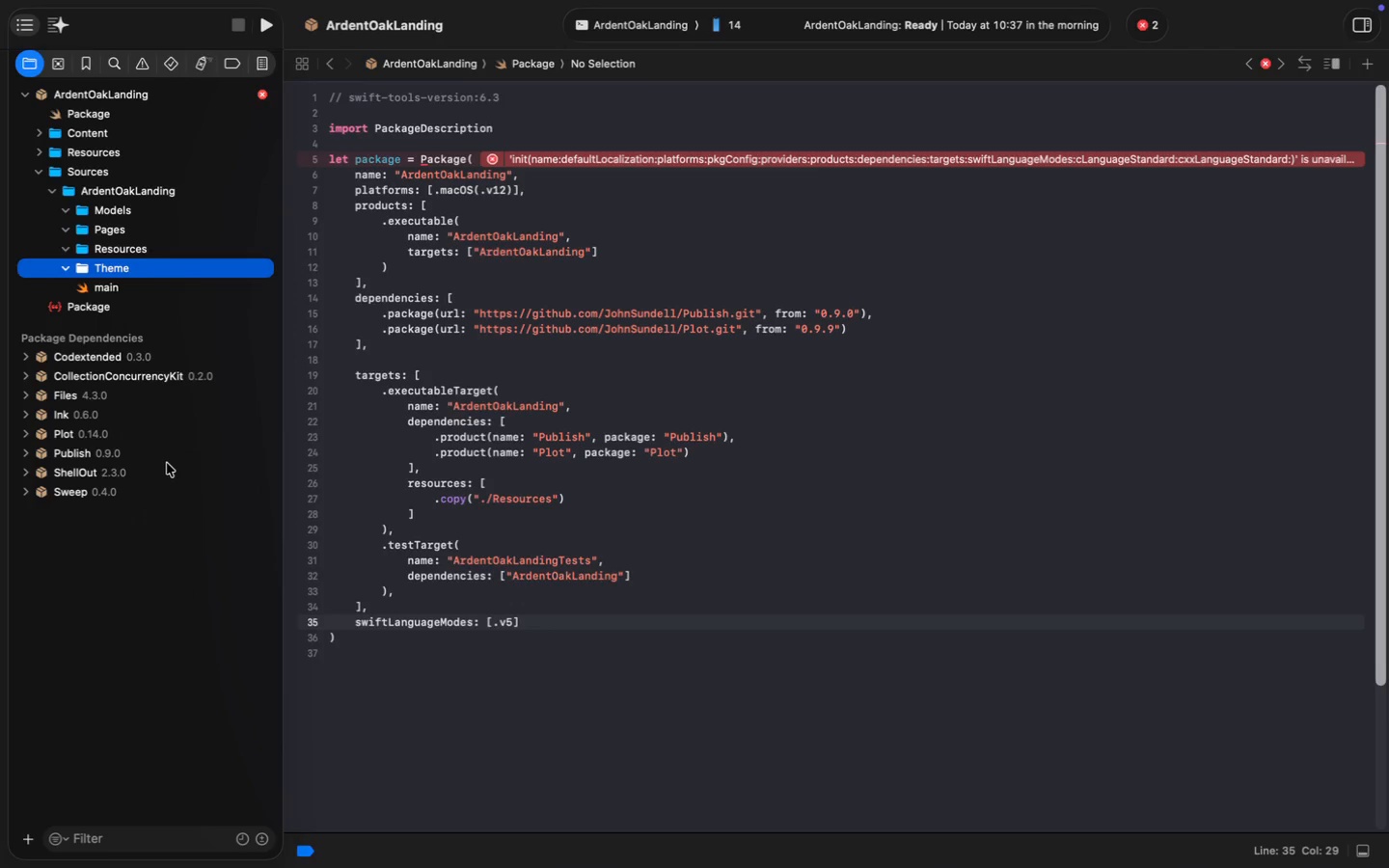 
left_click([140, 207])
 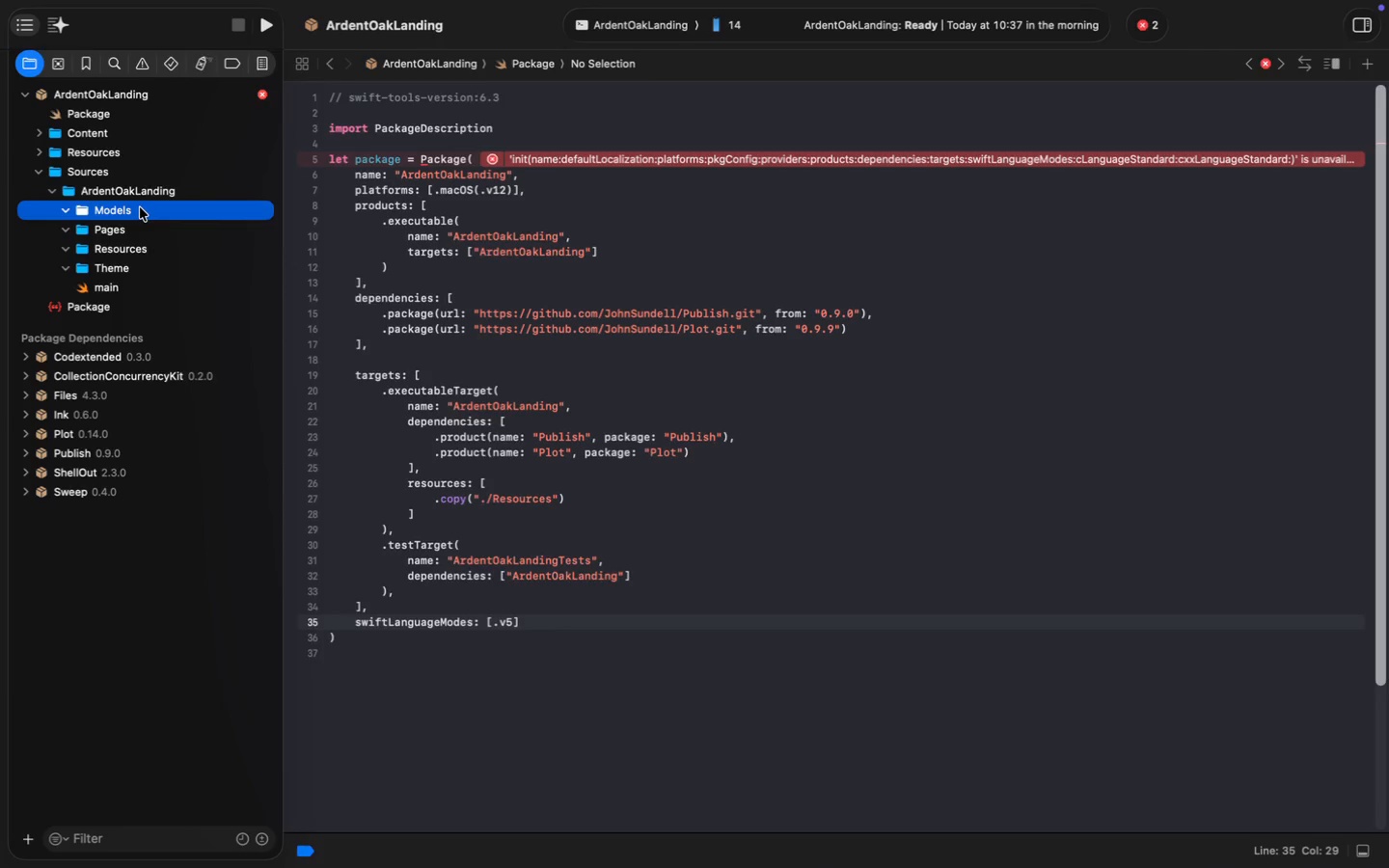 
key(Meta+N)
 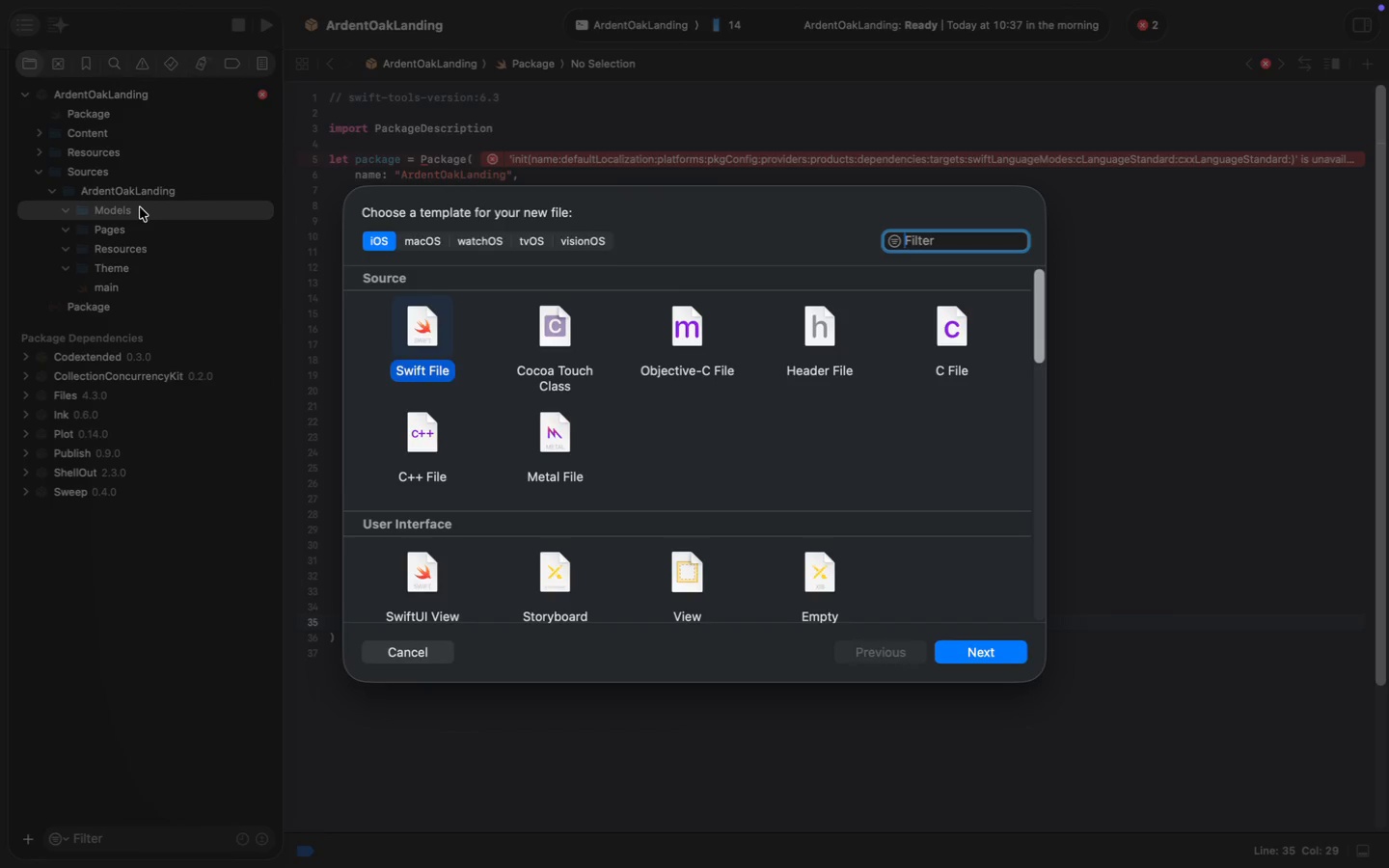 
key(Enter)
 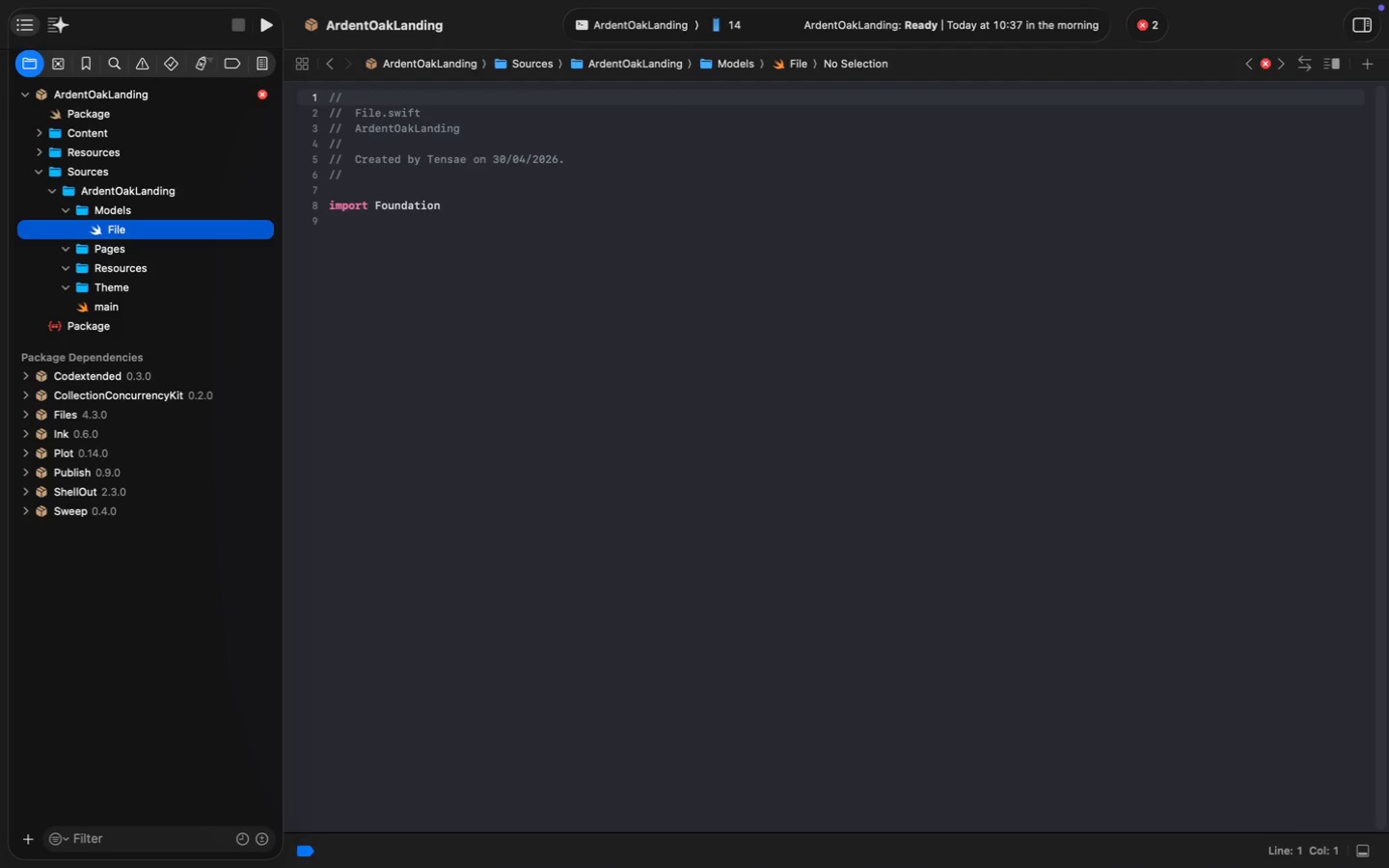 
right_click([117, 229])
 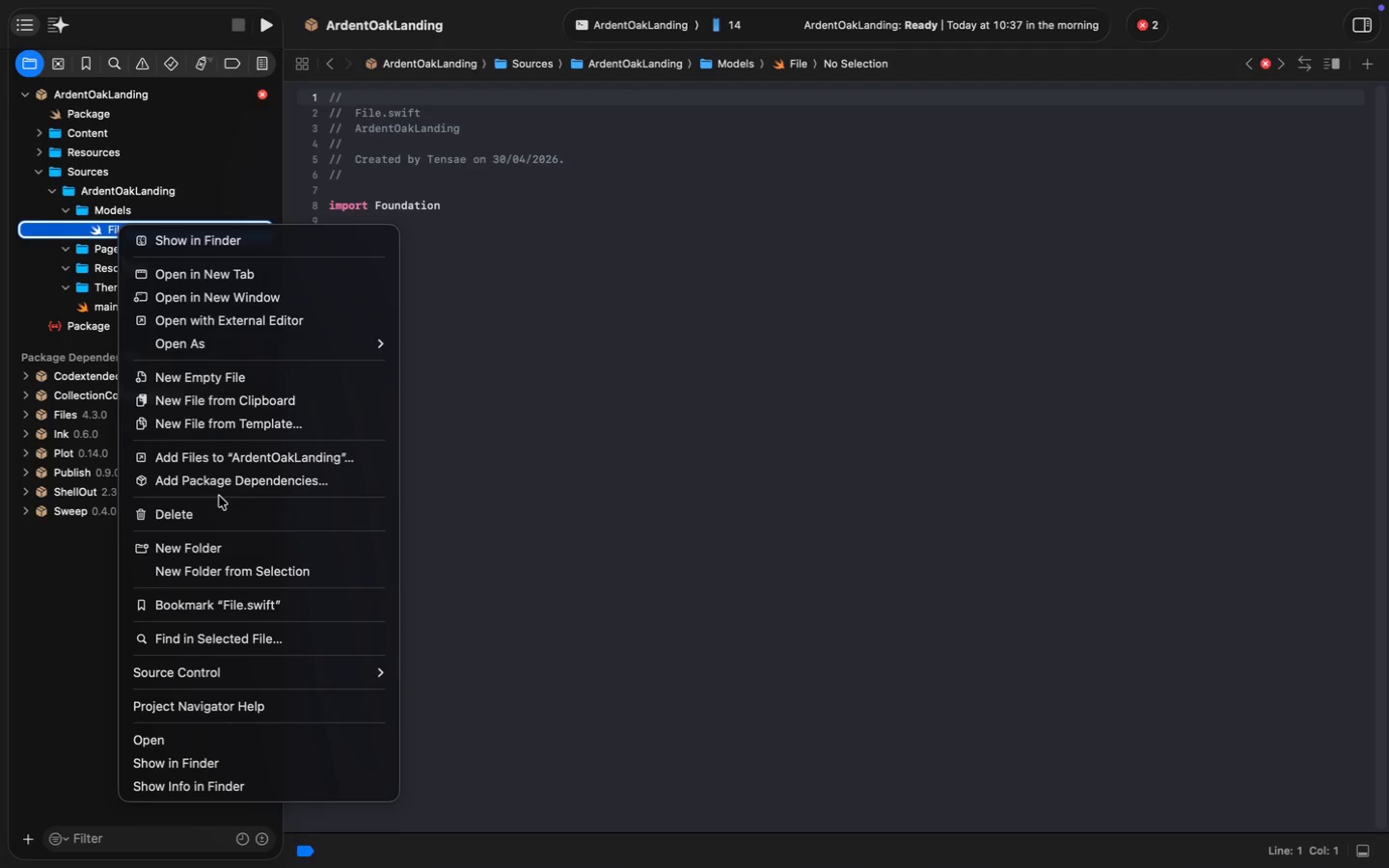 
left_click([219, 515])
 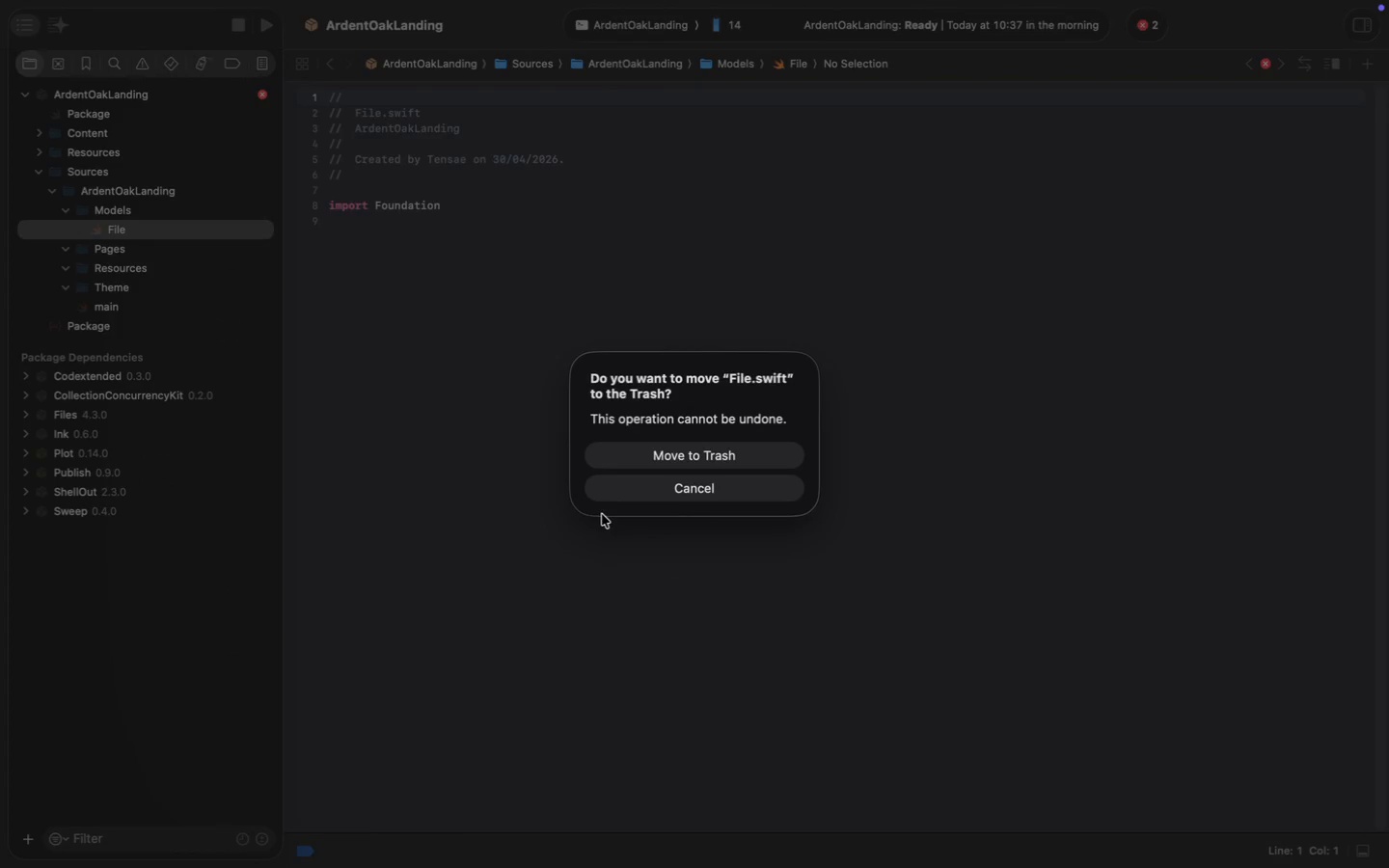 
left_click([650, 462])
 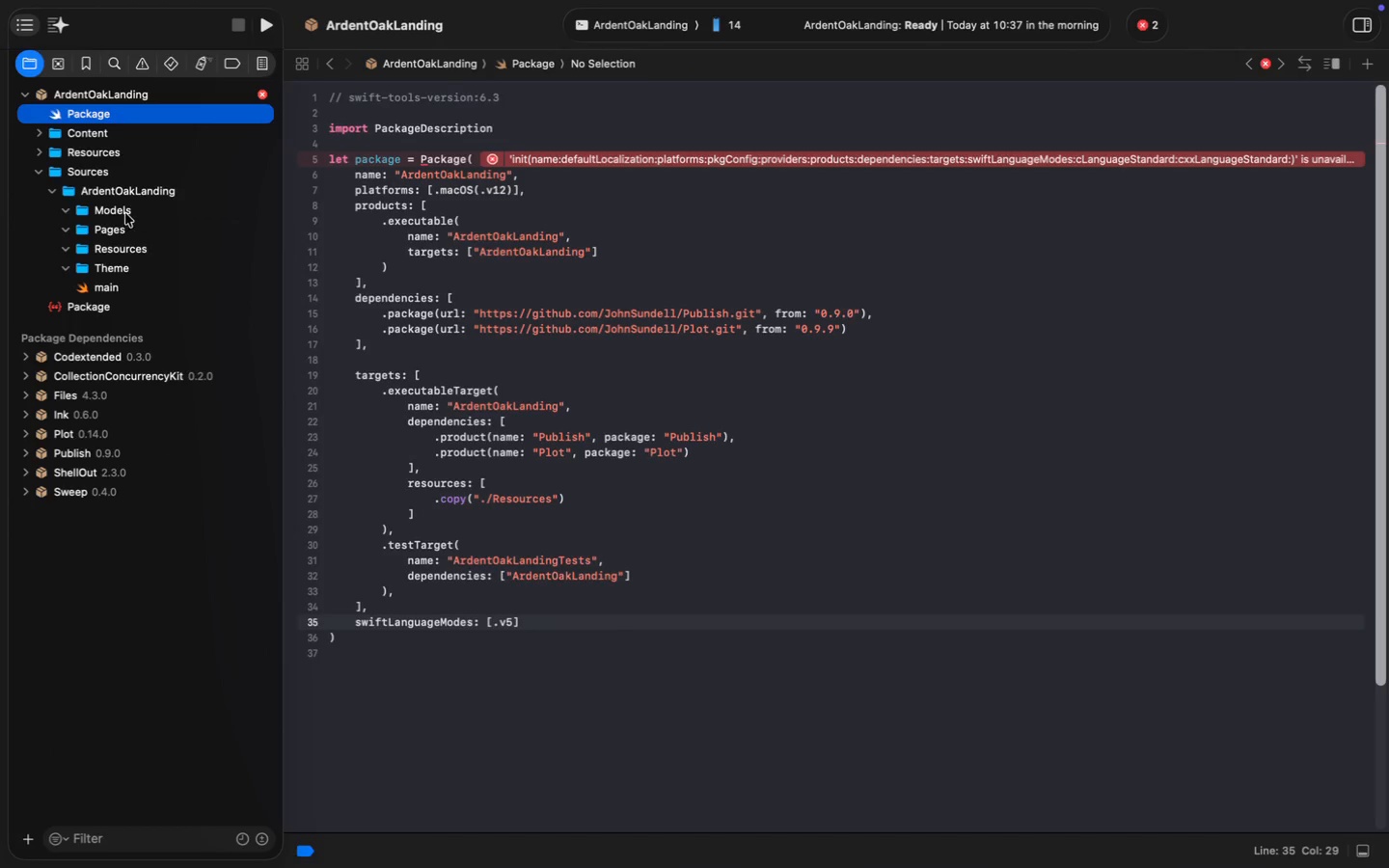 
left_click([113, 211])
 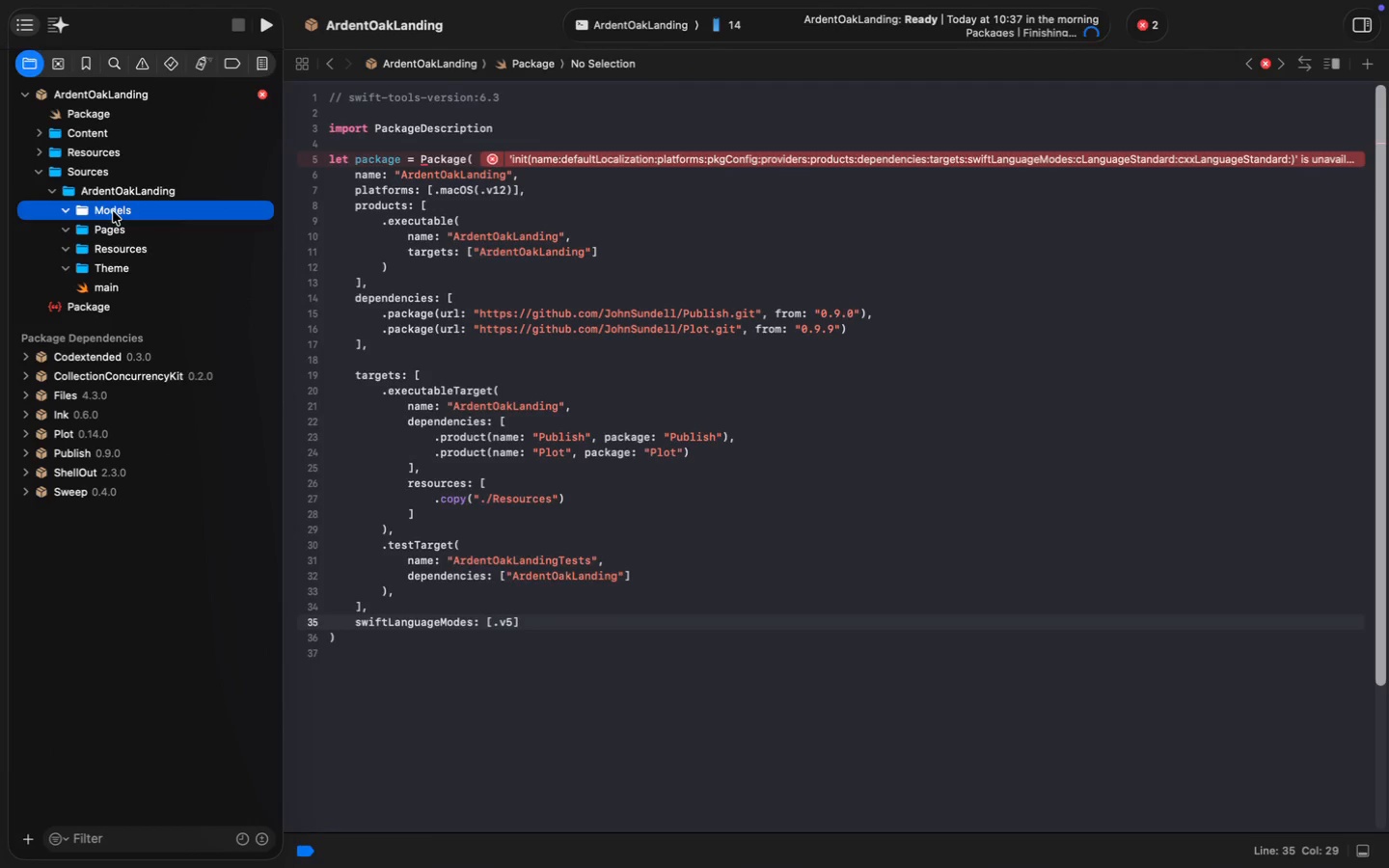 
key(Meta+N)
 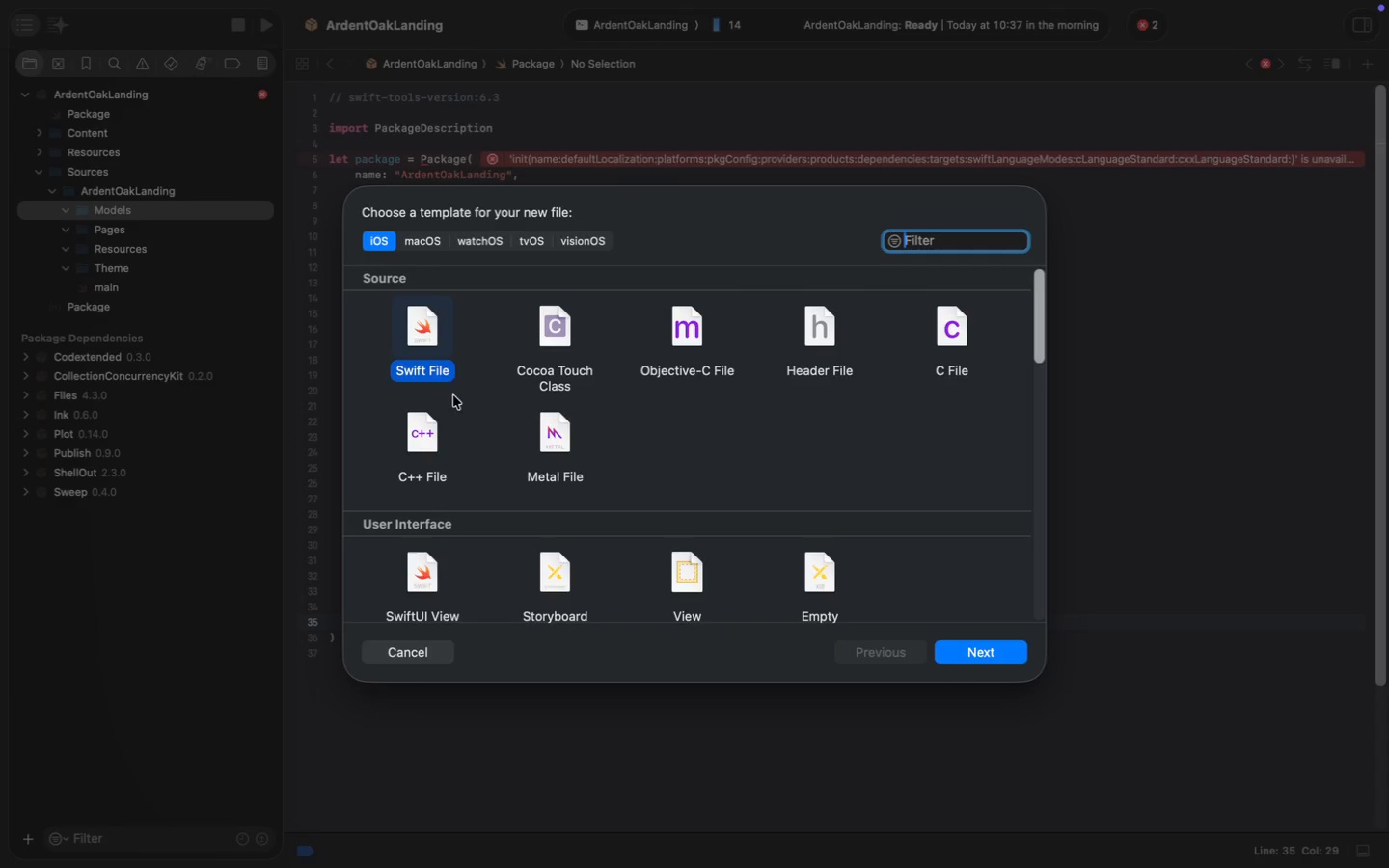 
left_click([437, 339])
 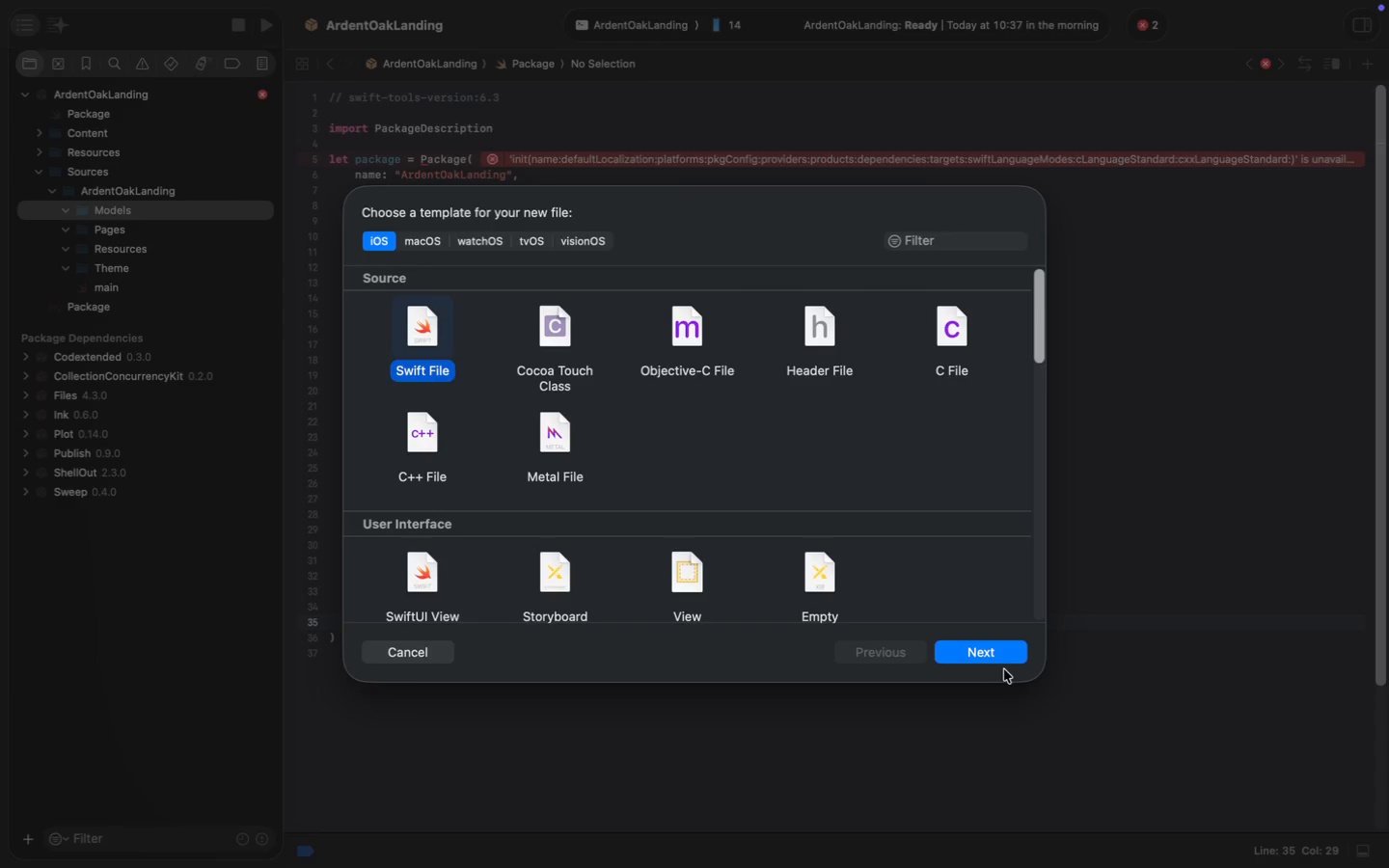 
left_click([1001, 654])
 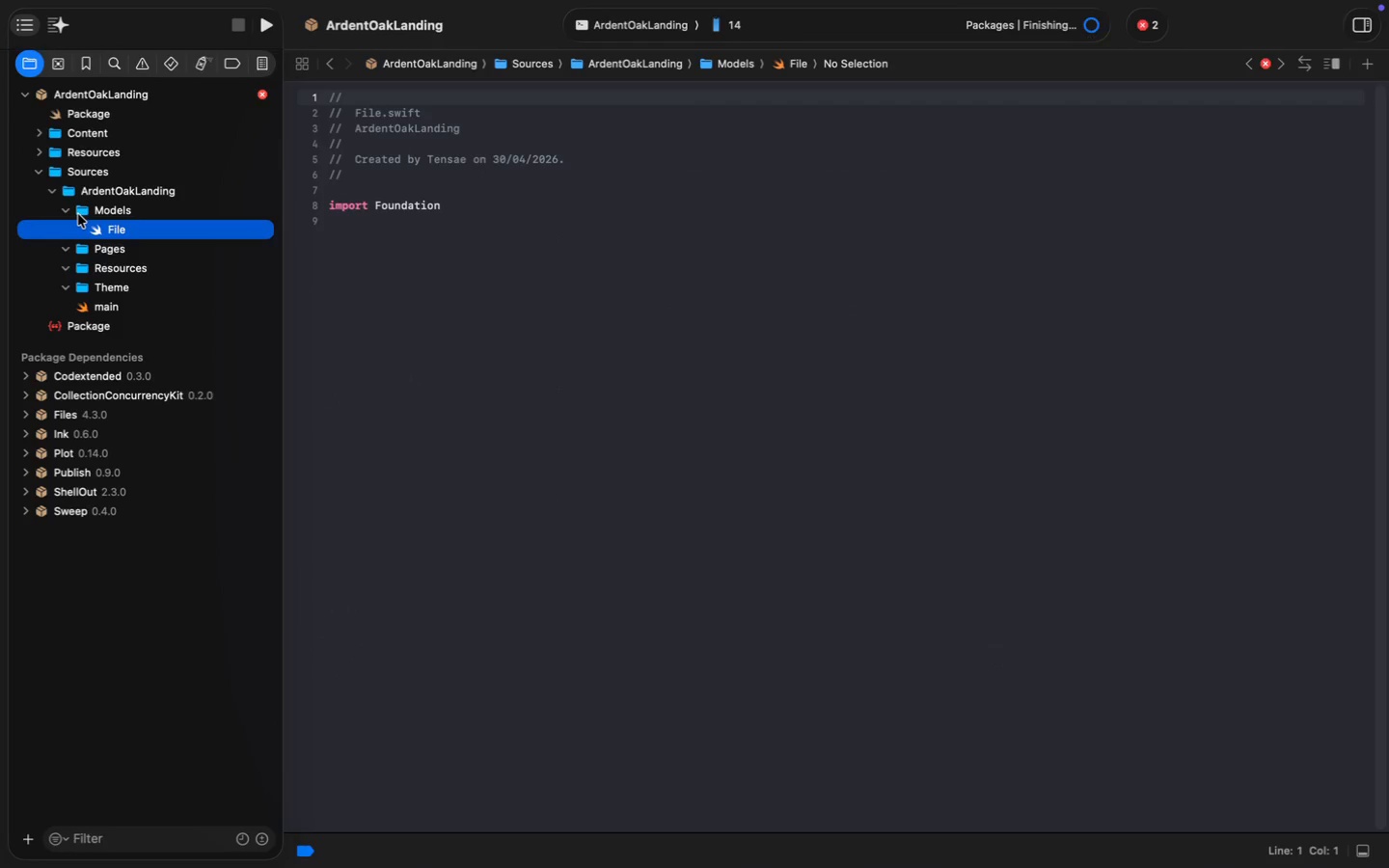 
right_click([114, 231])
 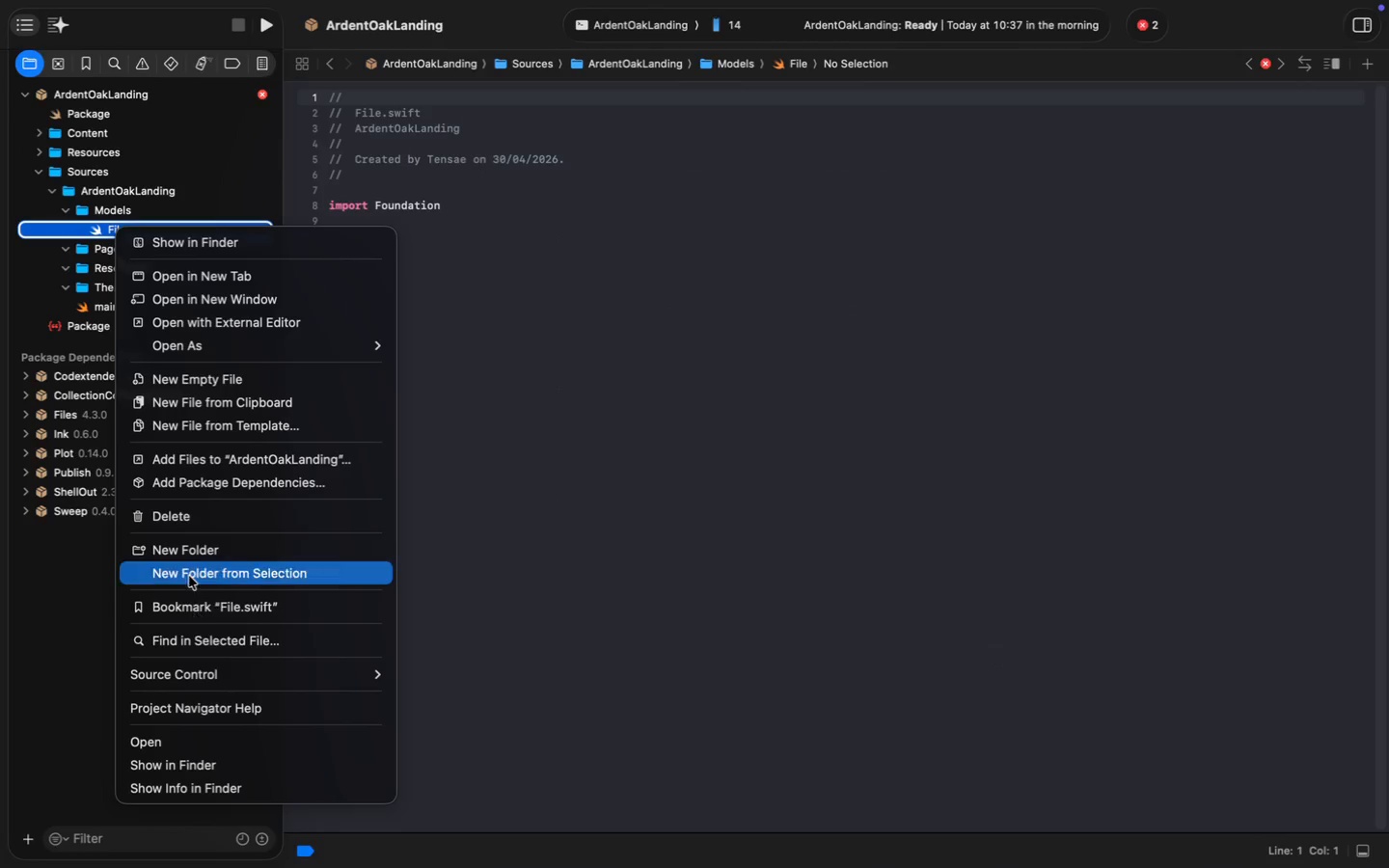 
left_click([188, 527])
 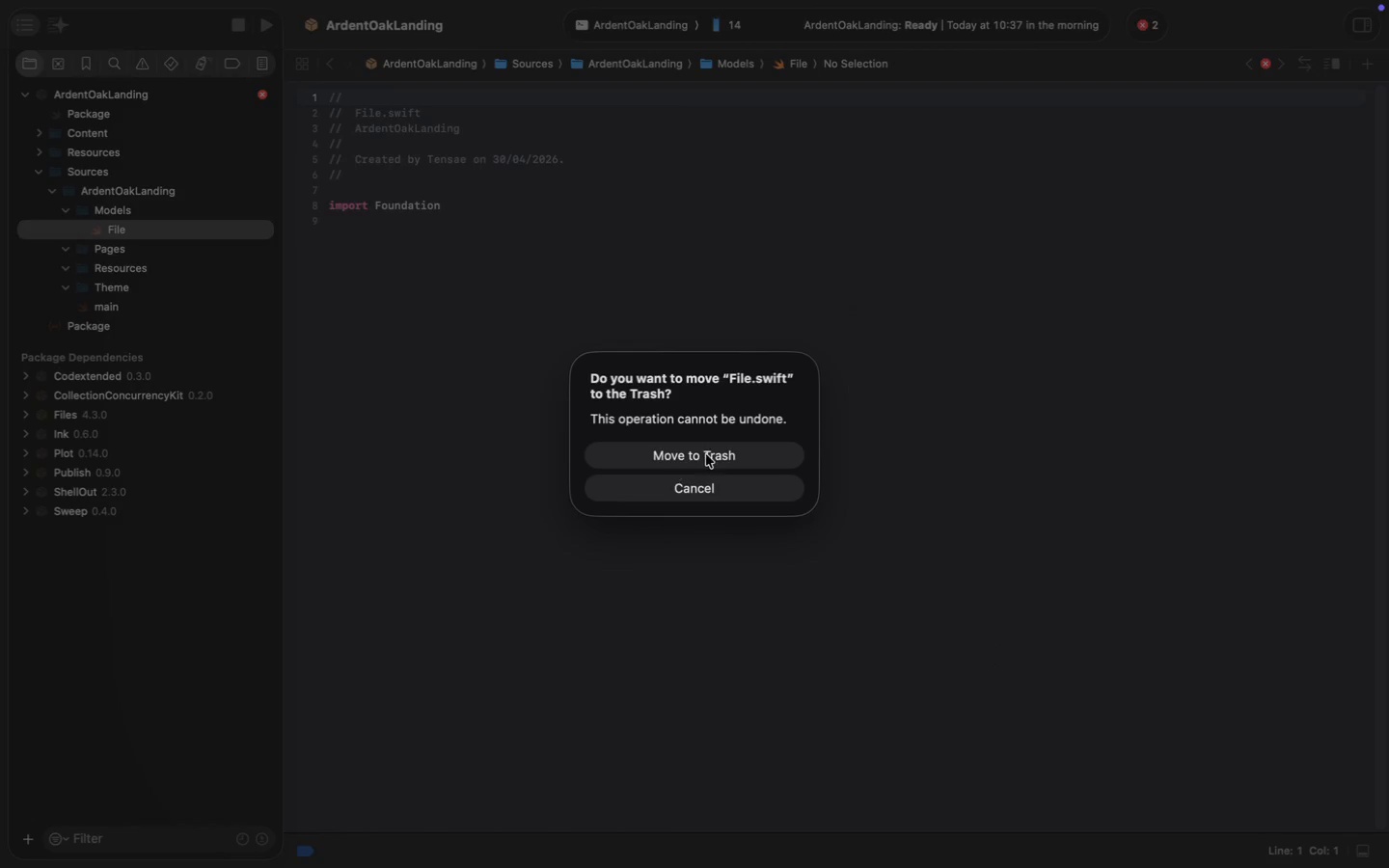 
double_click([706, 454])
 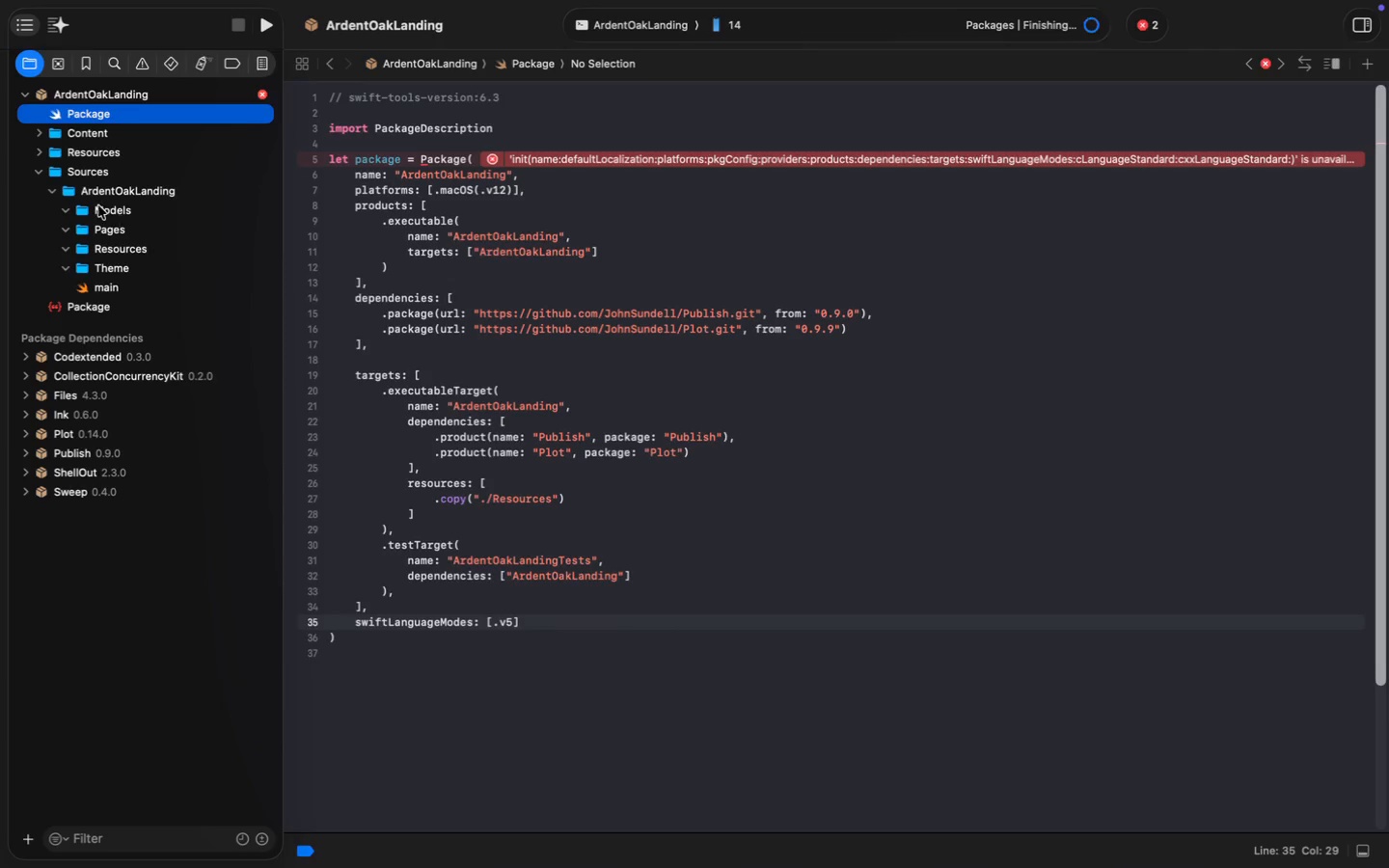 
left_click([103, 208])
 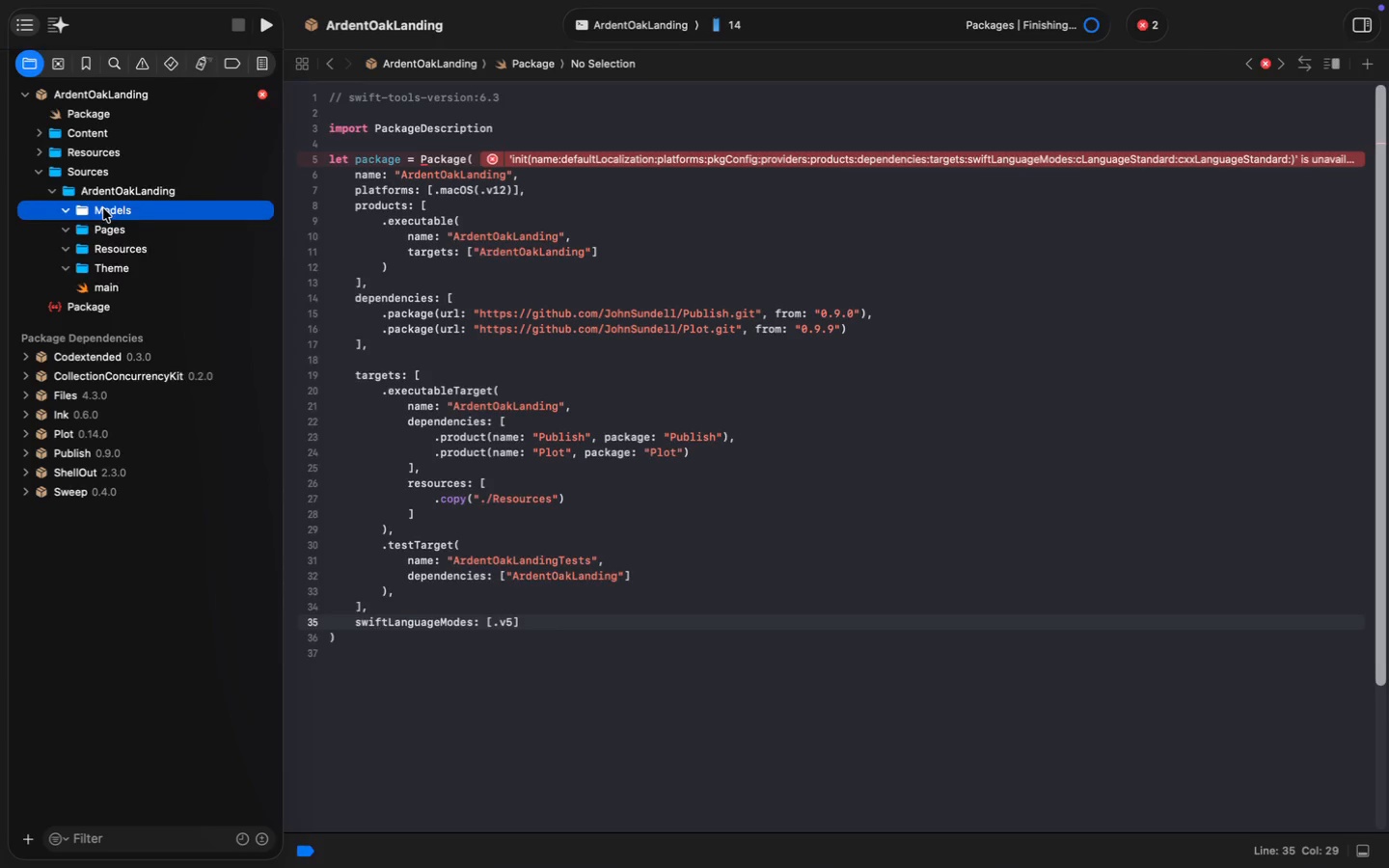 
right_click([103, 208])
 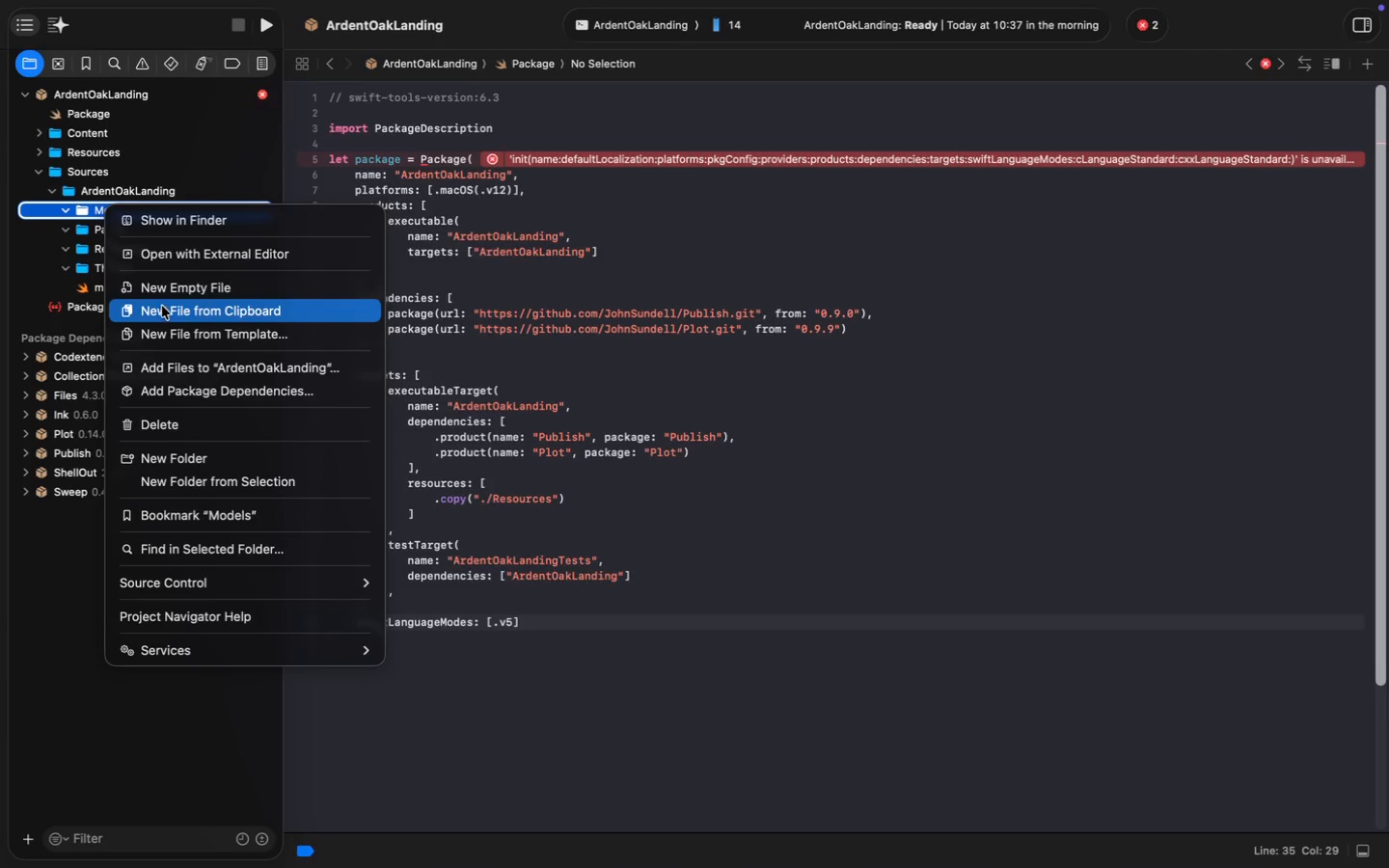 
left_click([164, 296])
 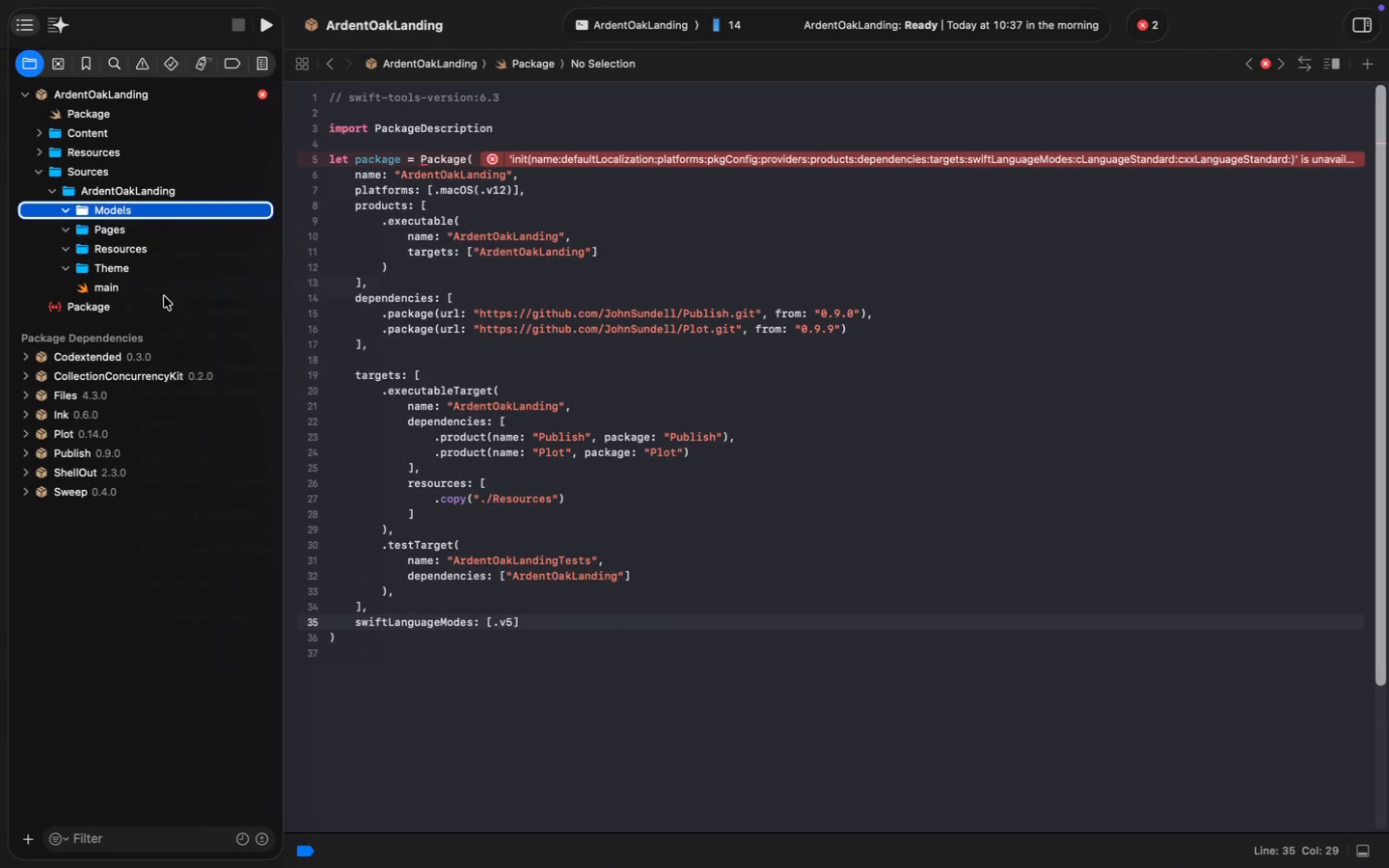 
type(Botanical)
 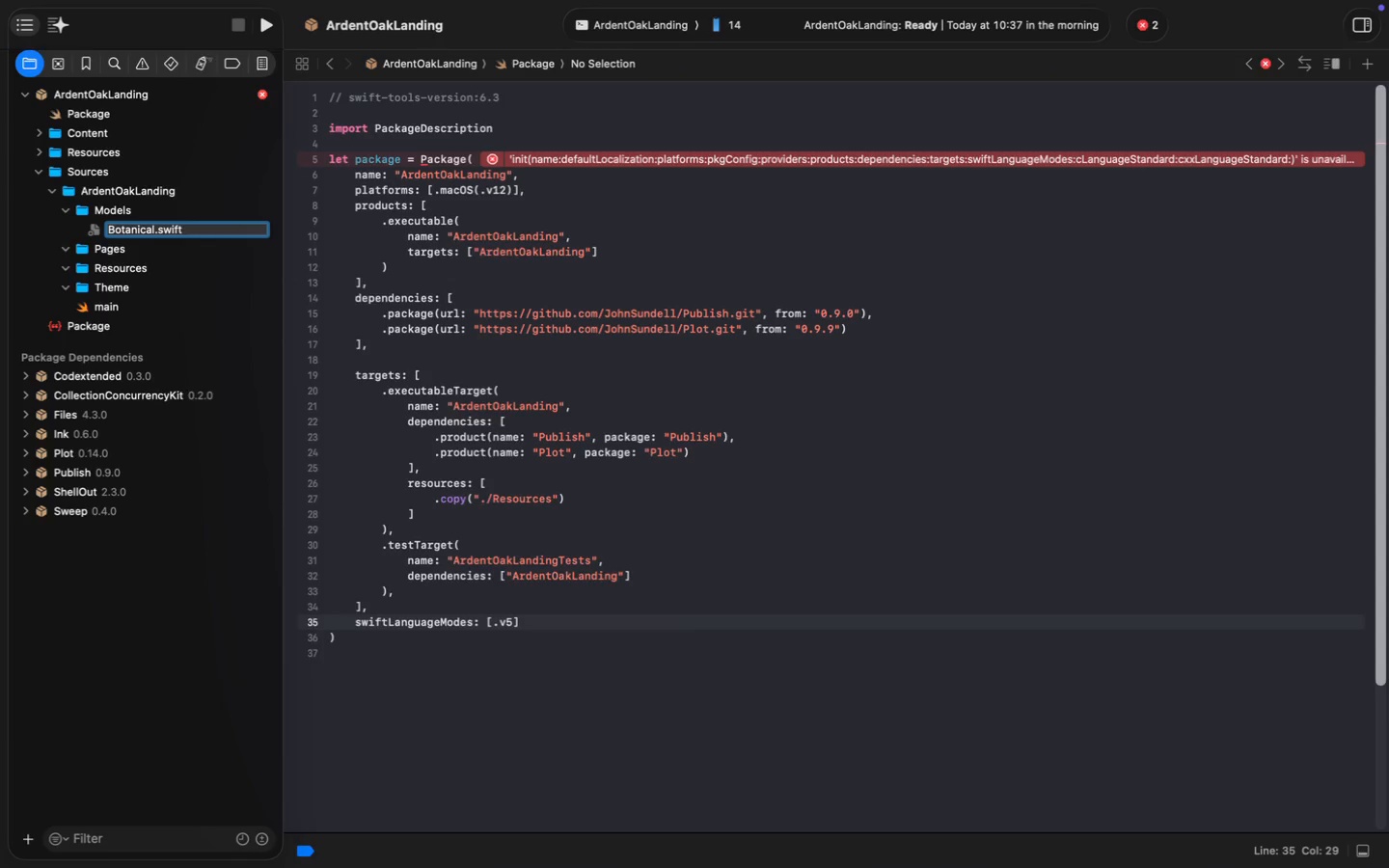 
key(Enter)
 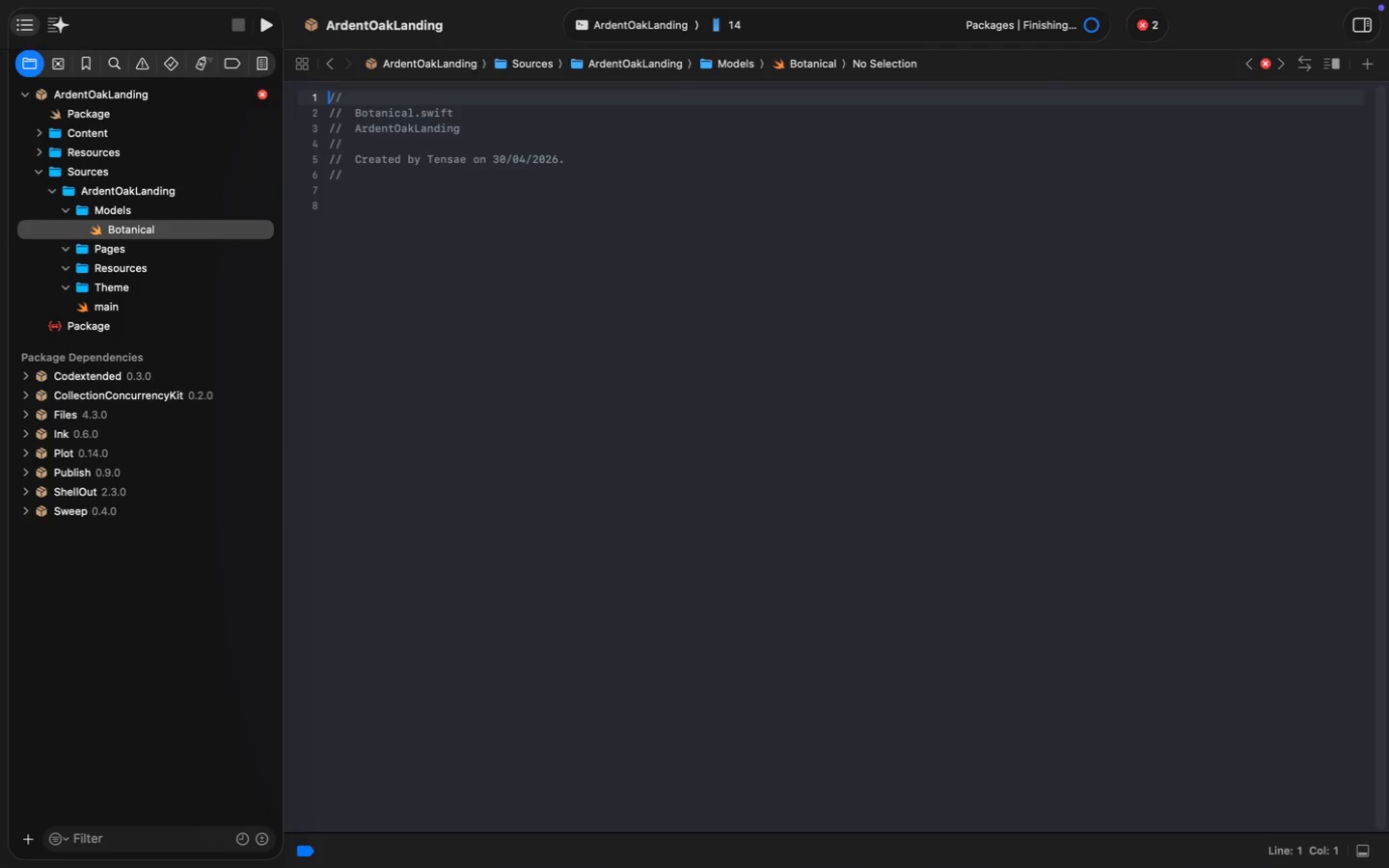 
left_click([437, 210])
 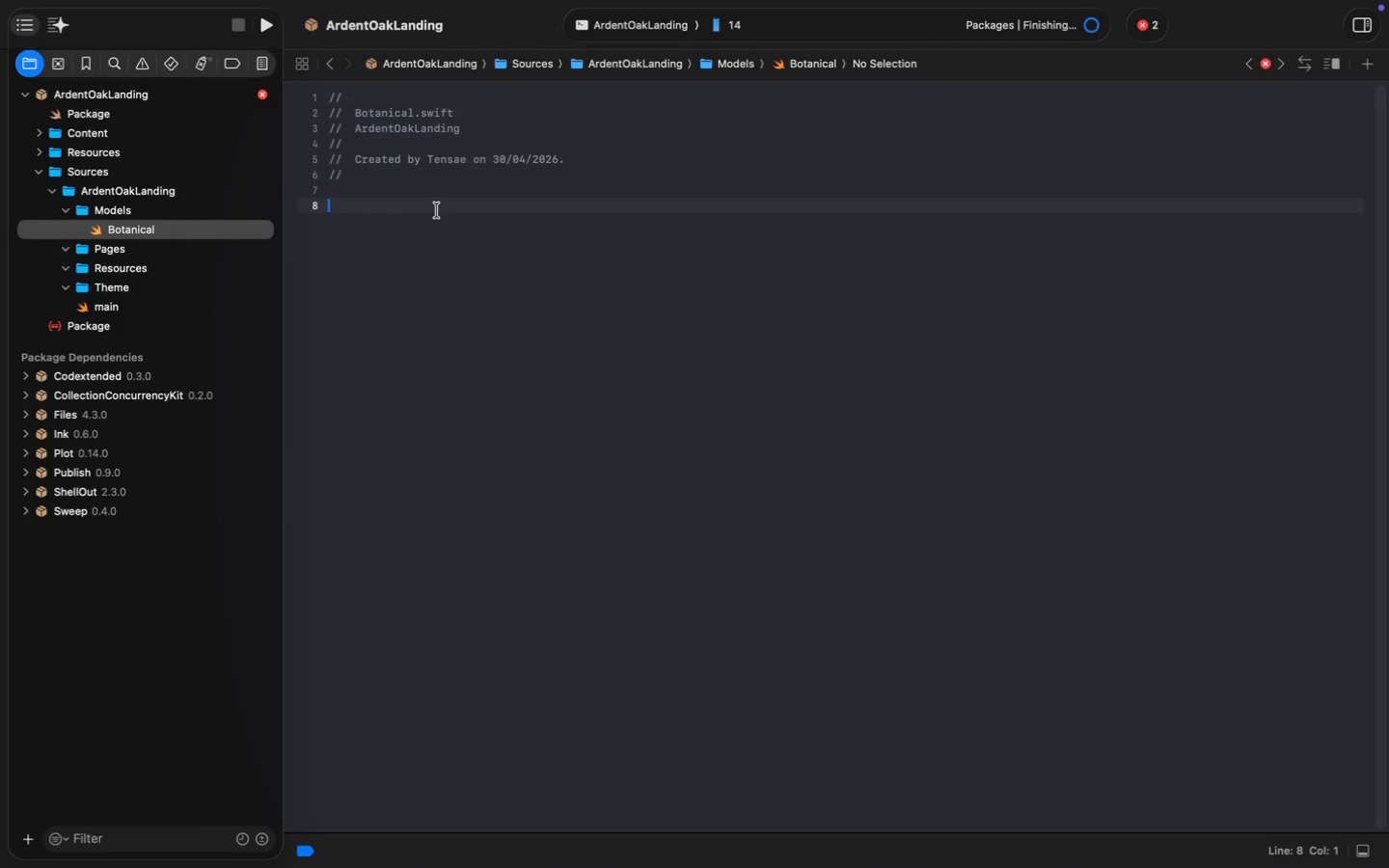 
type(import FOi)
key(Backspace)
key(Backspace)
type(ou)
key(Tab)
 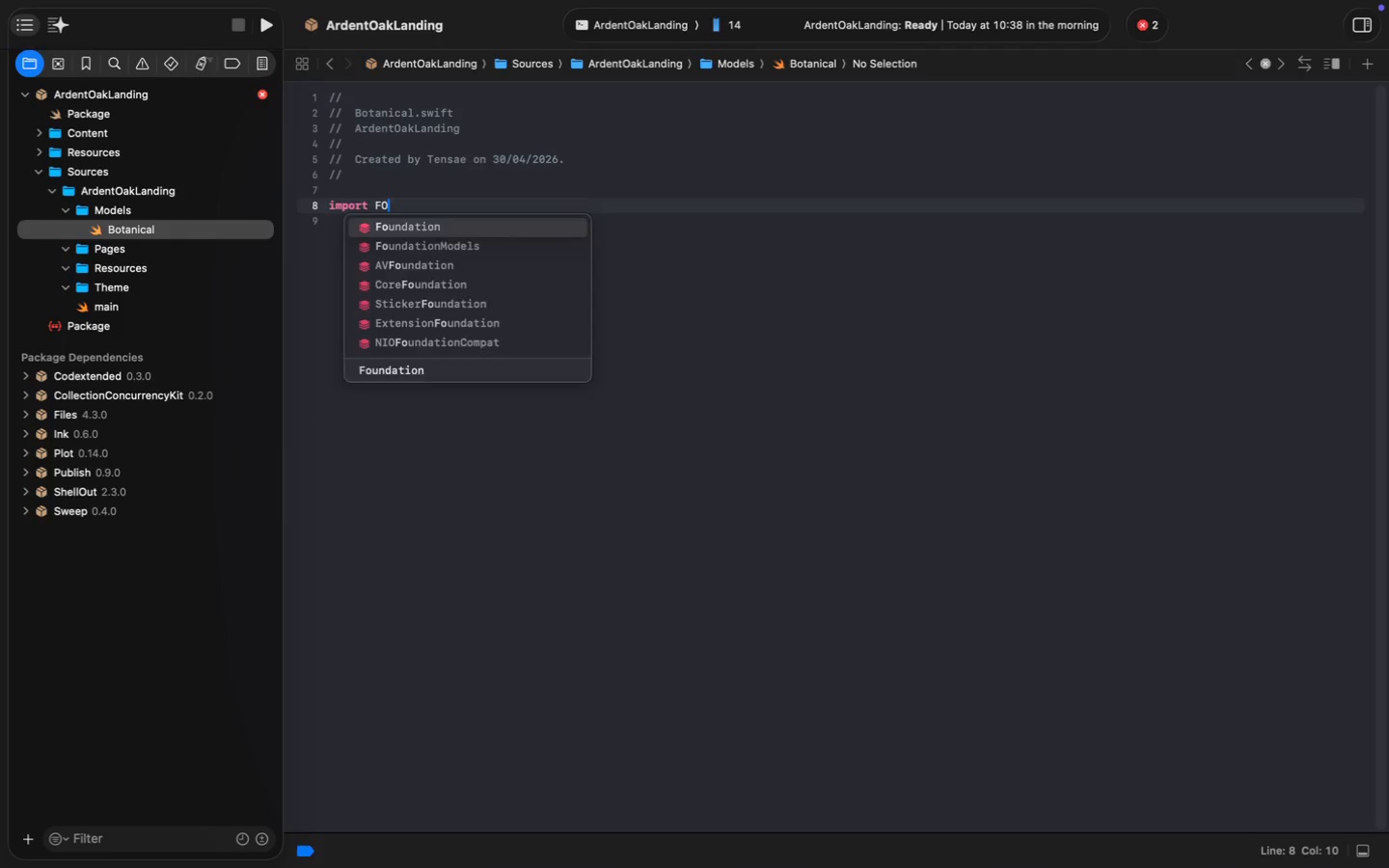 
 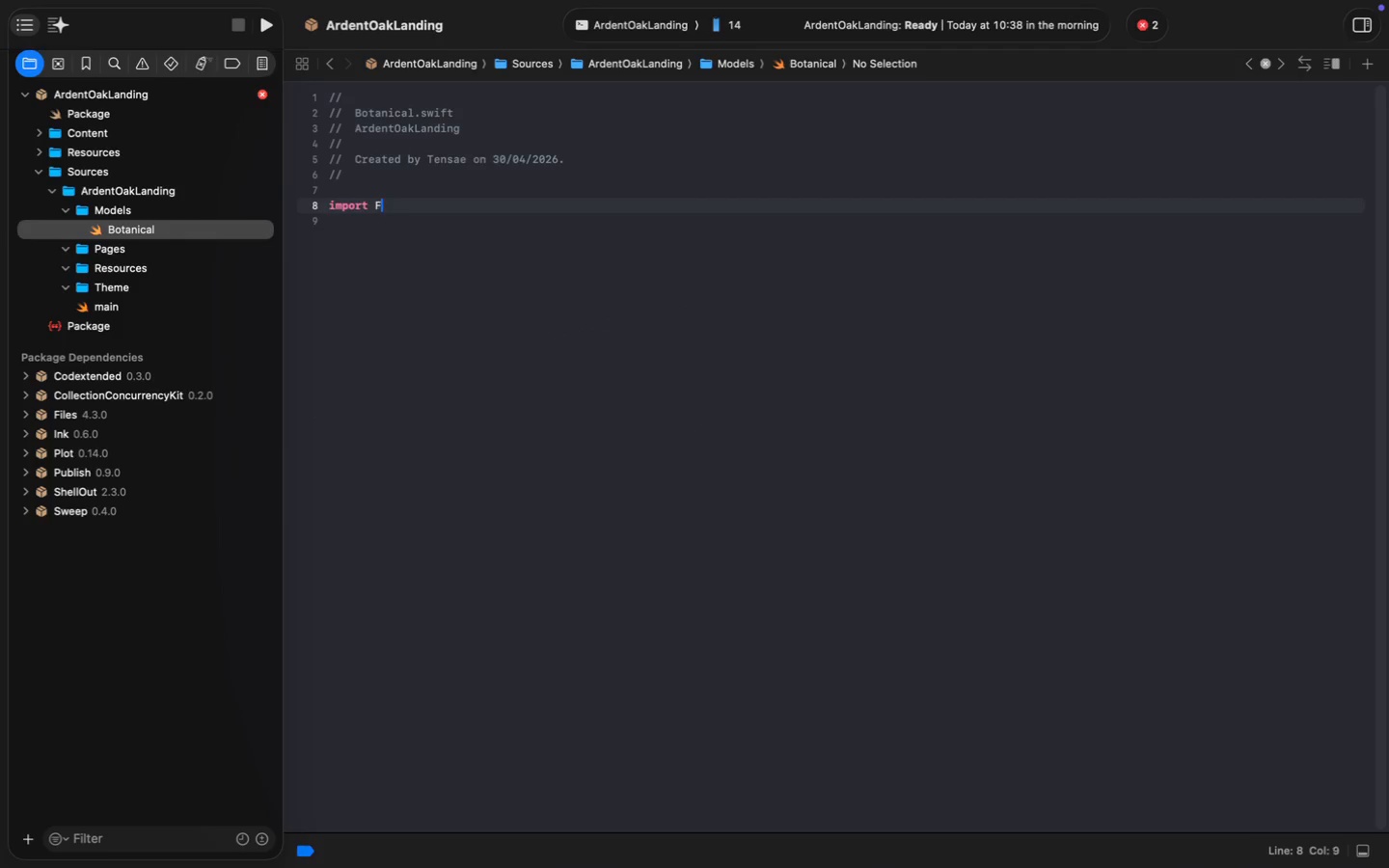 
key(Enter)
 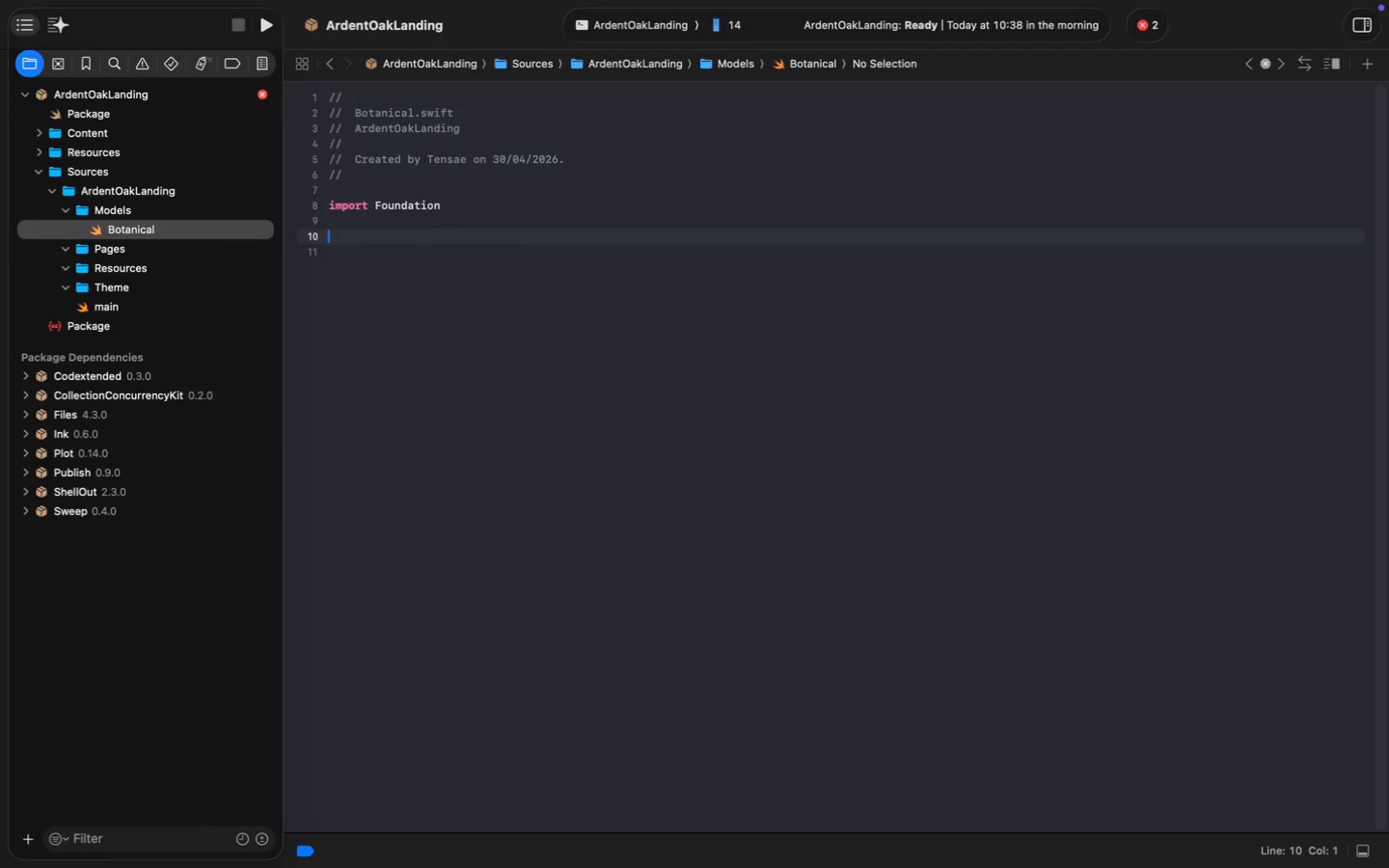 
key(Enter)
 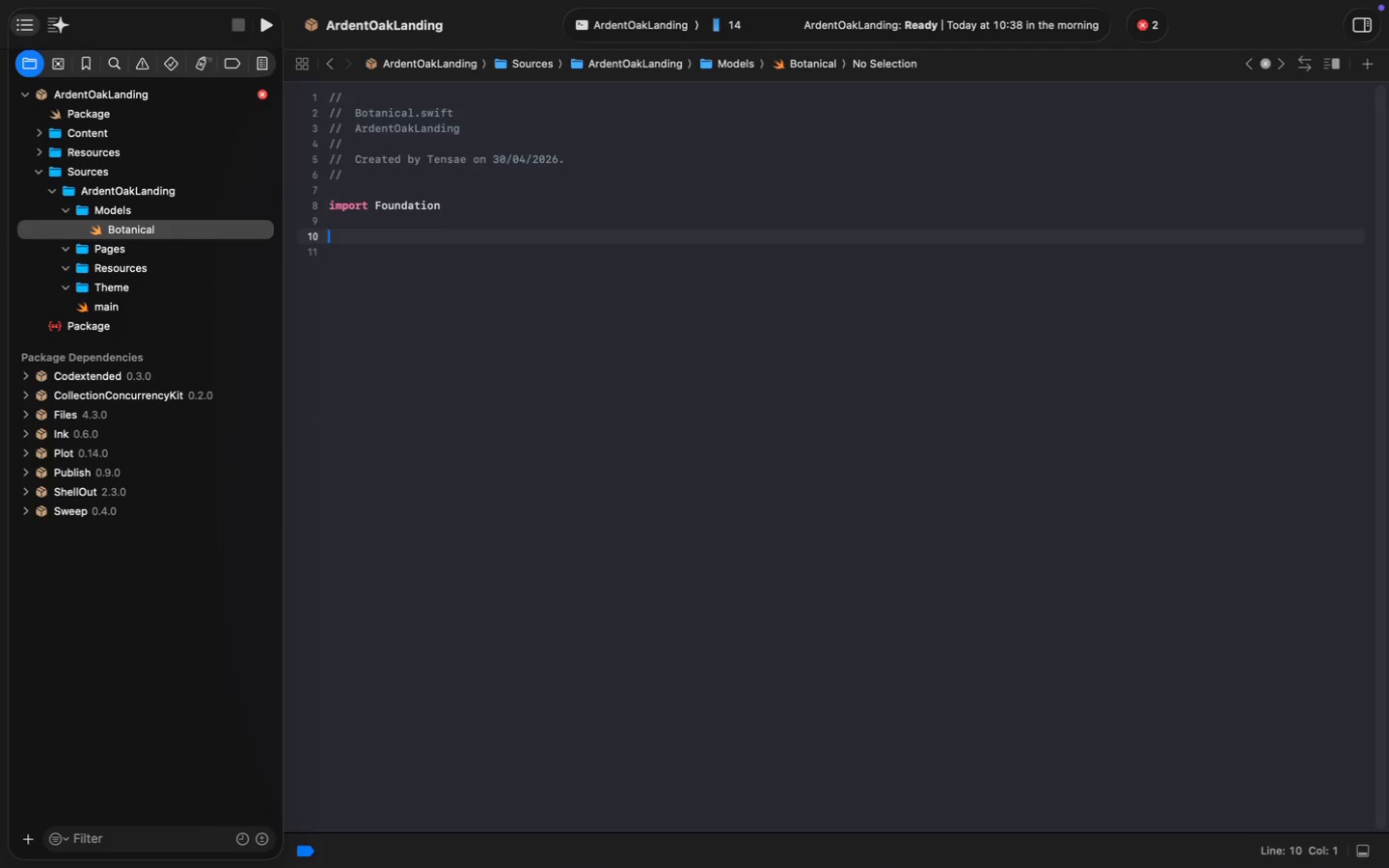 
type(struct Bo)
key(Tab)
type(: Iden)
key(Tab)
type( {)
 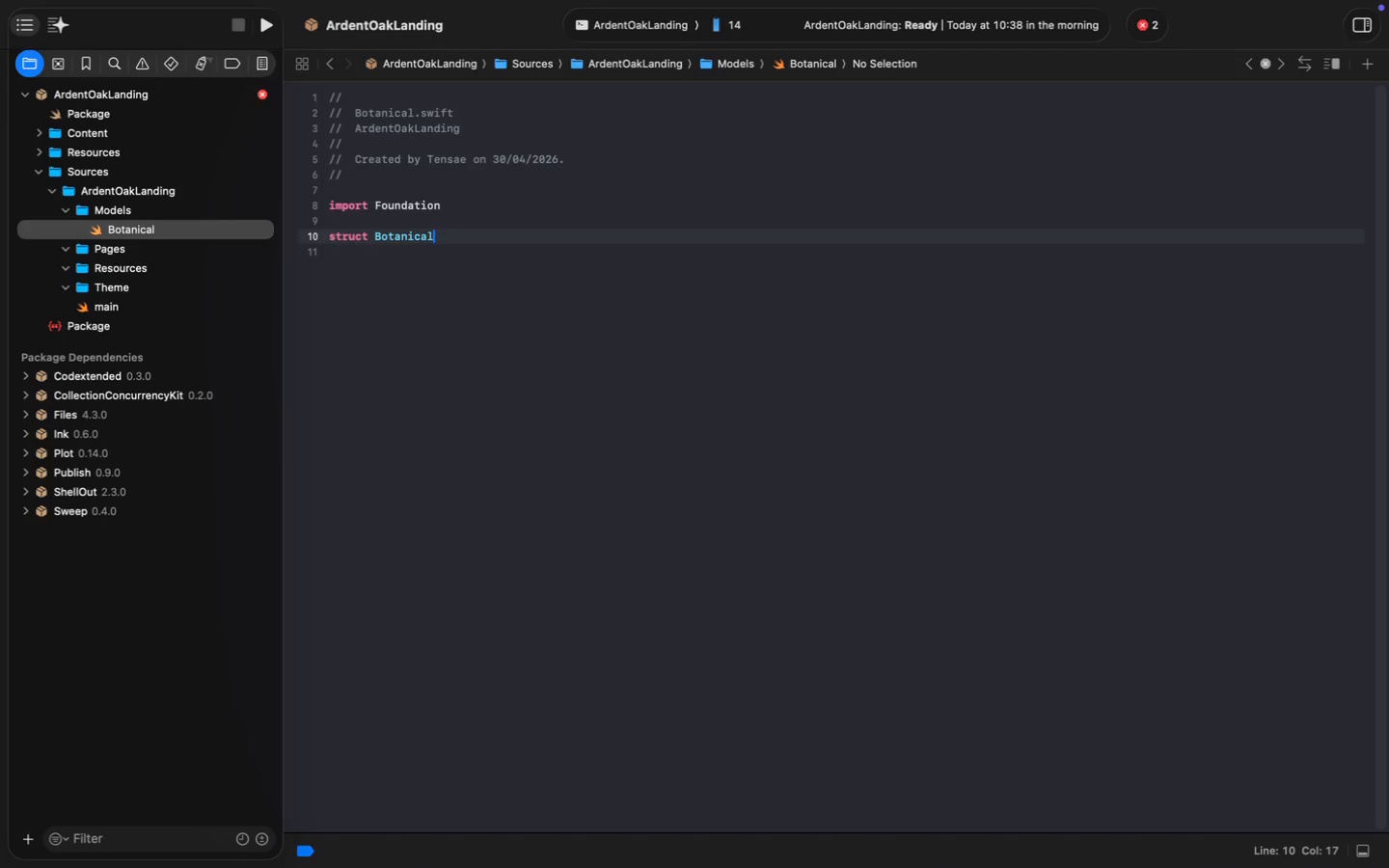 
 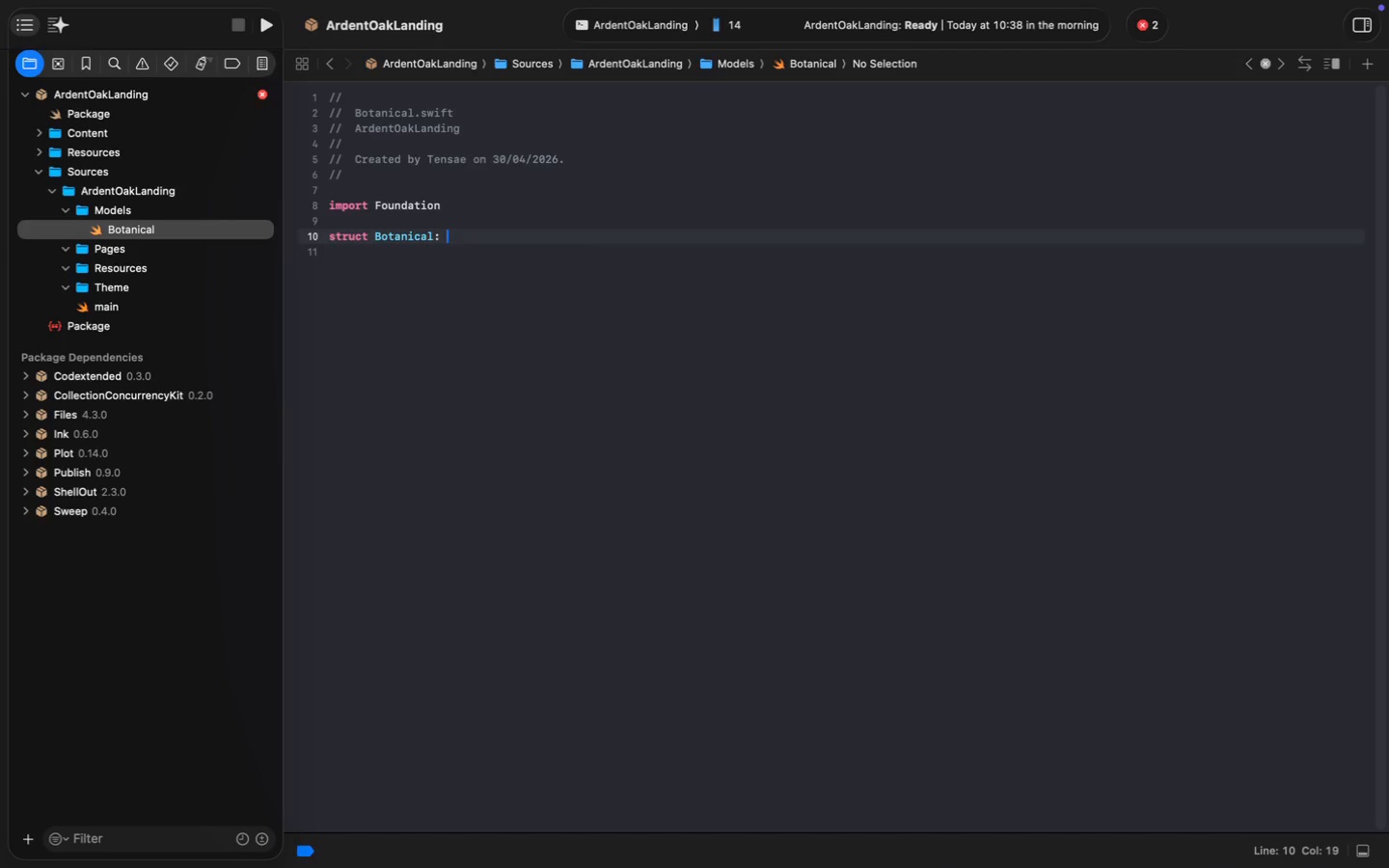 
key(Enter)
 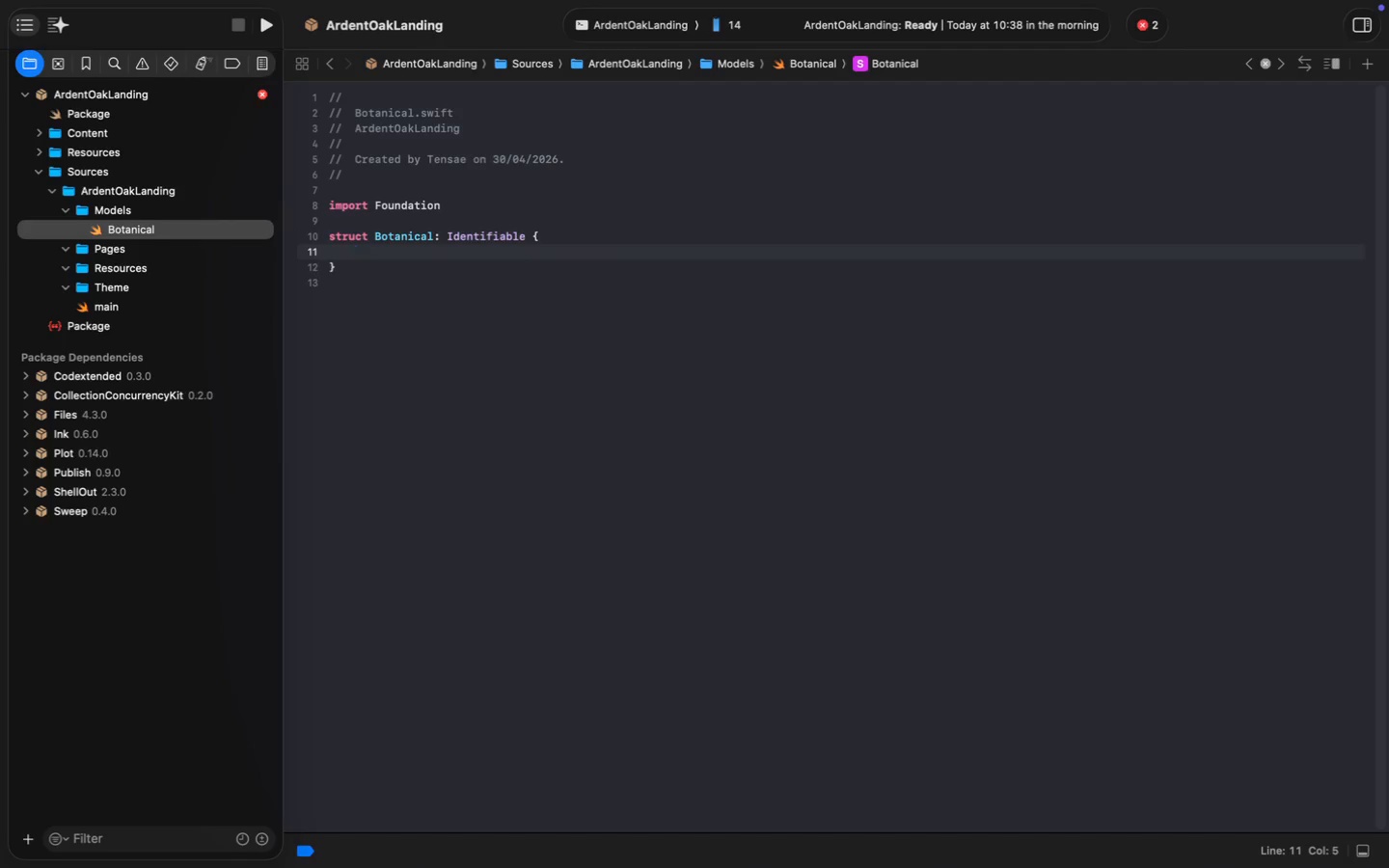 
type(let id: UU)
key(Tab)
type())
key(Backspace)
type(();)
 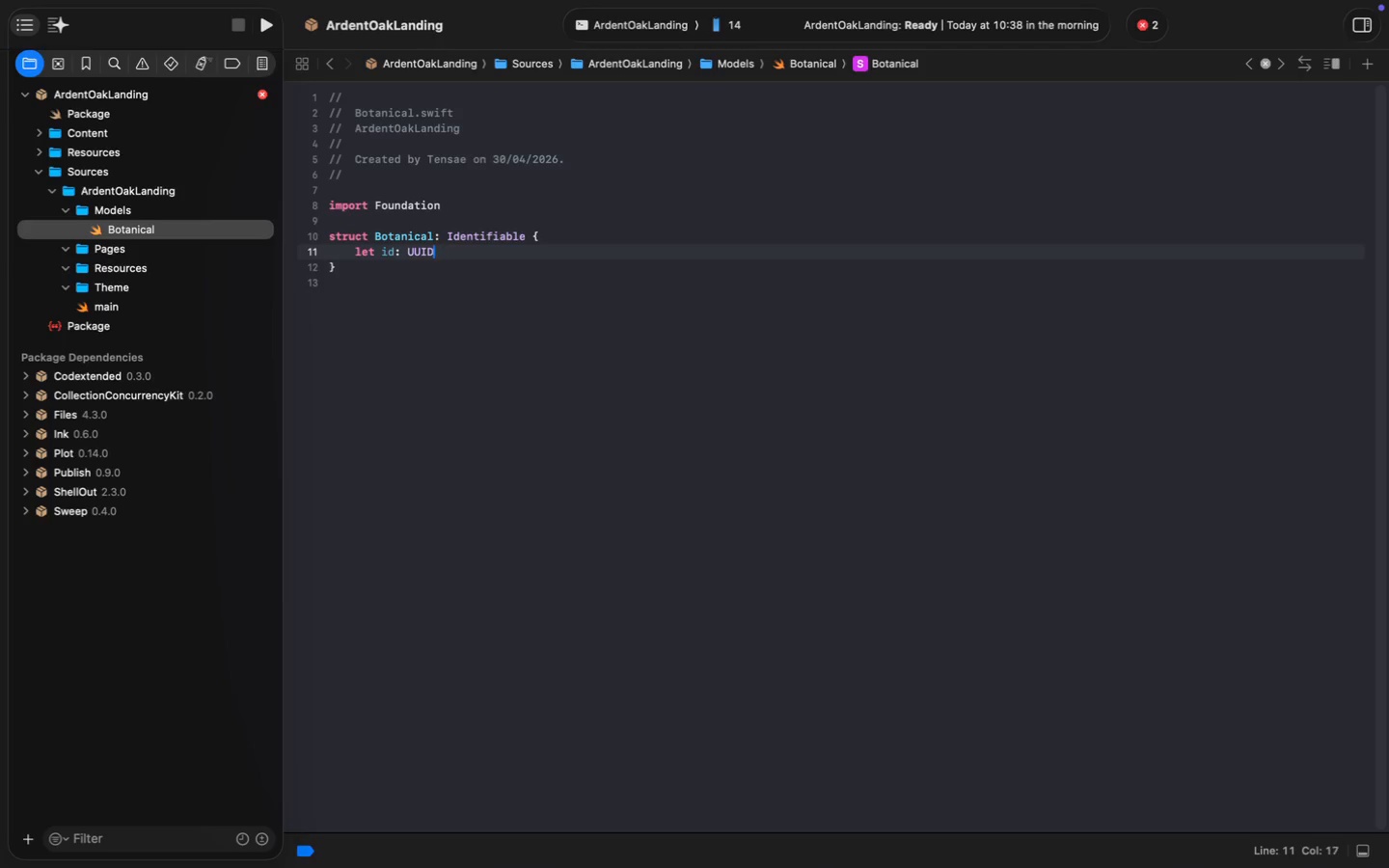 
 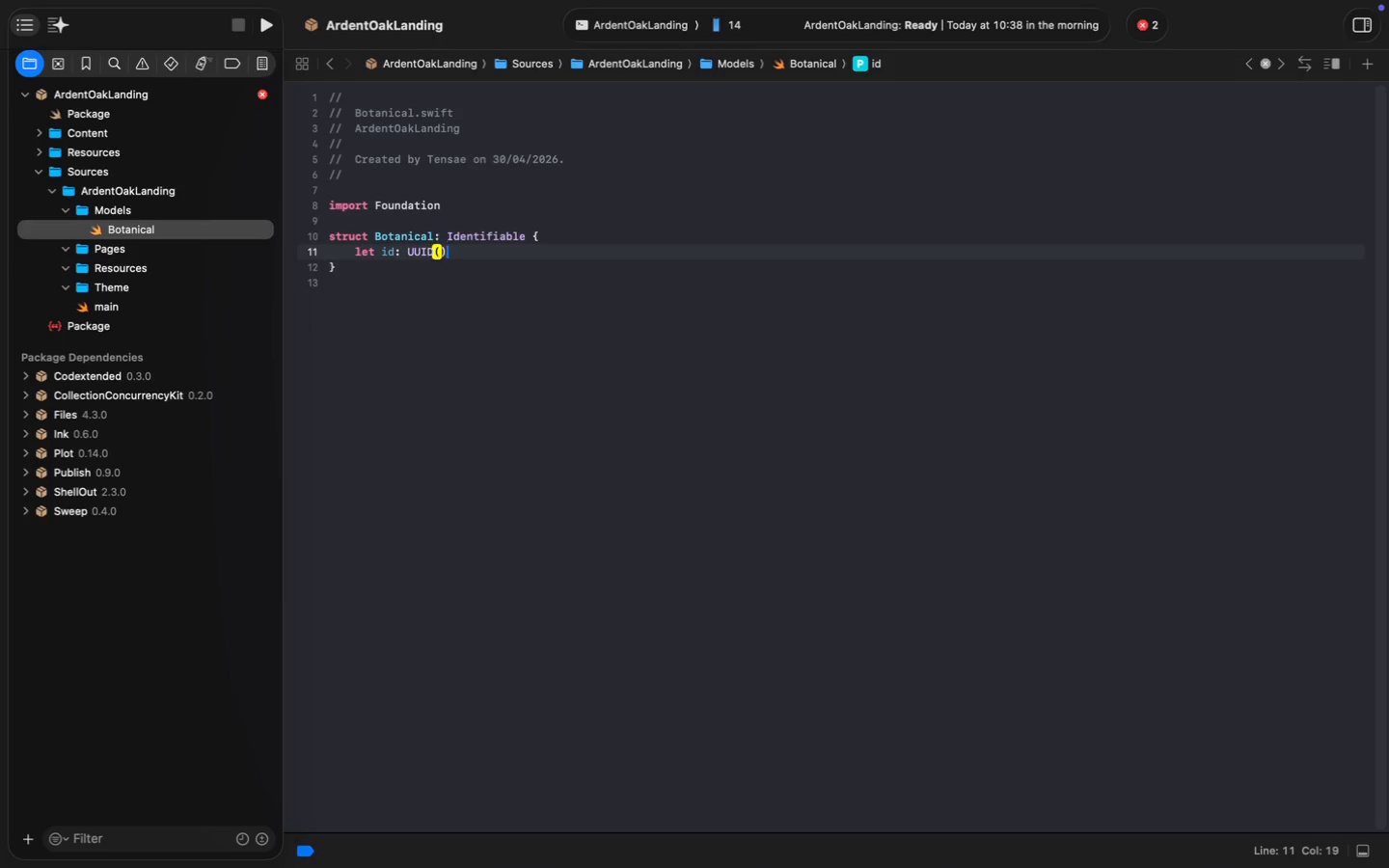 
key(Enter)
 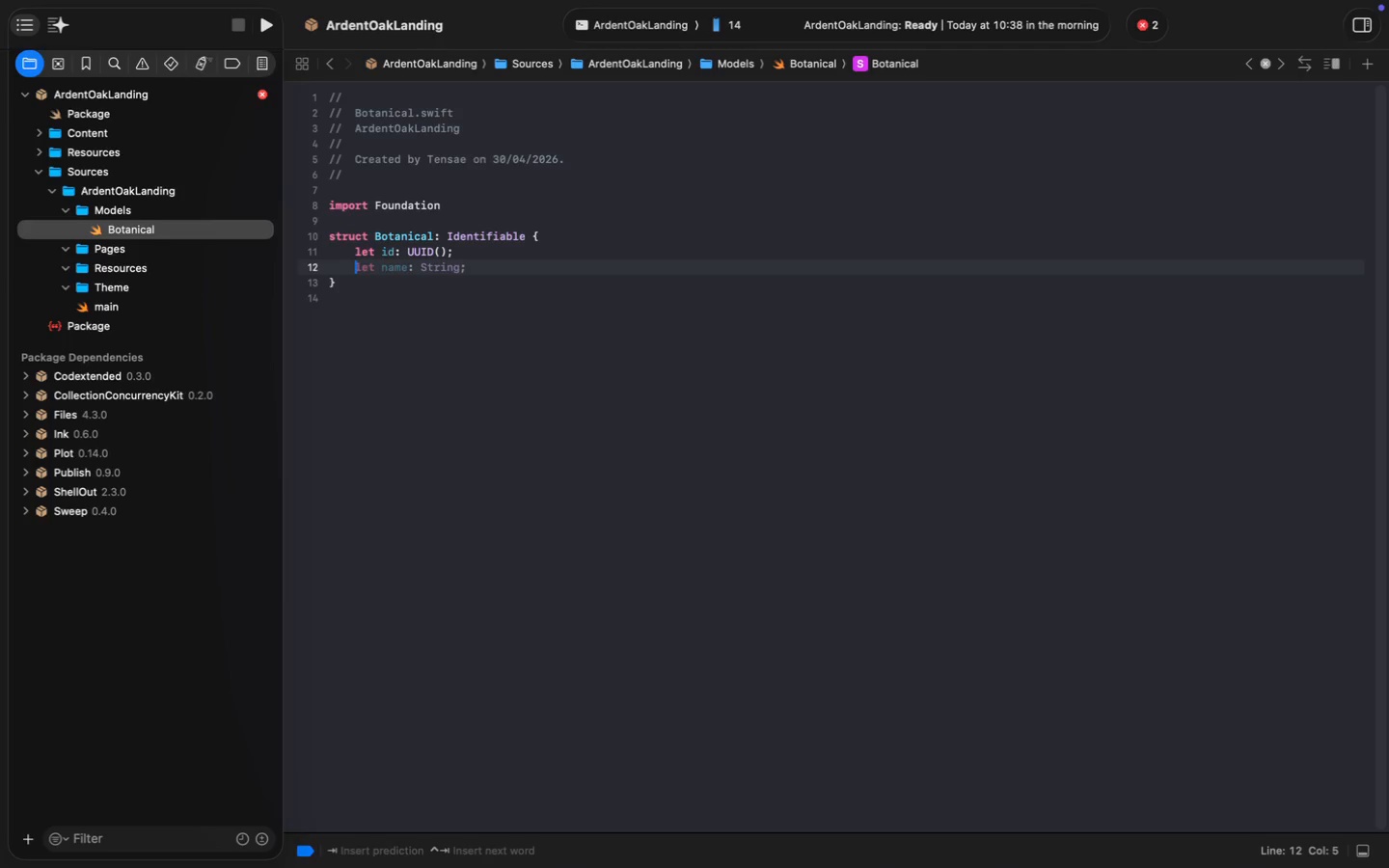 
key(Tab)
 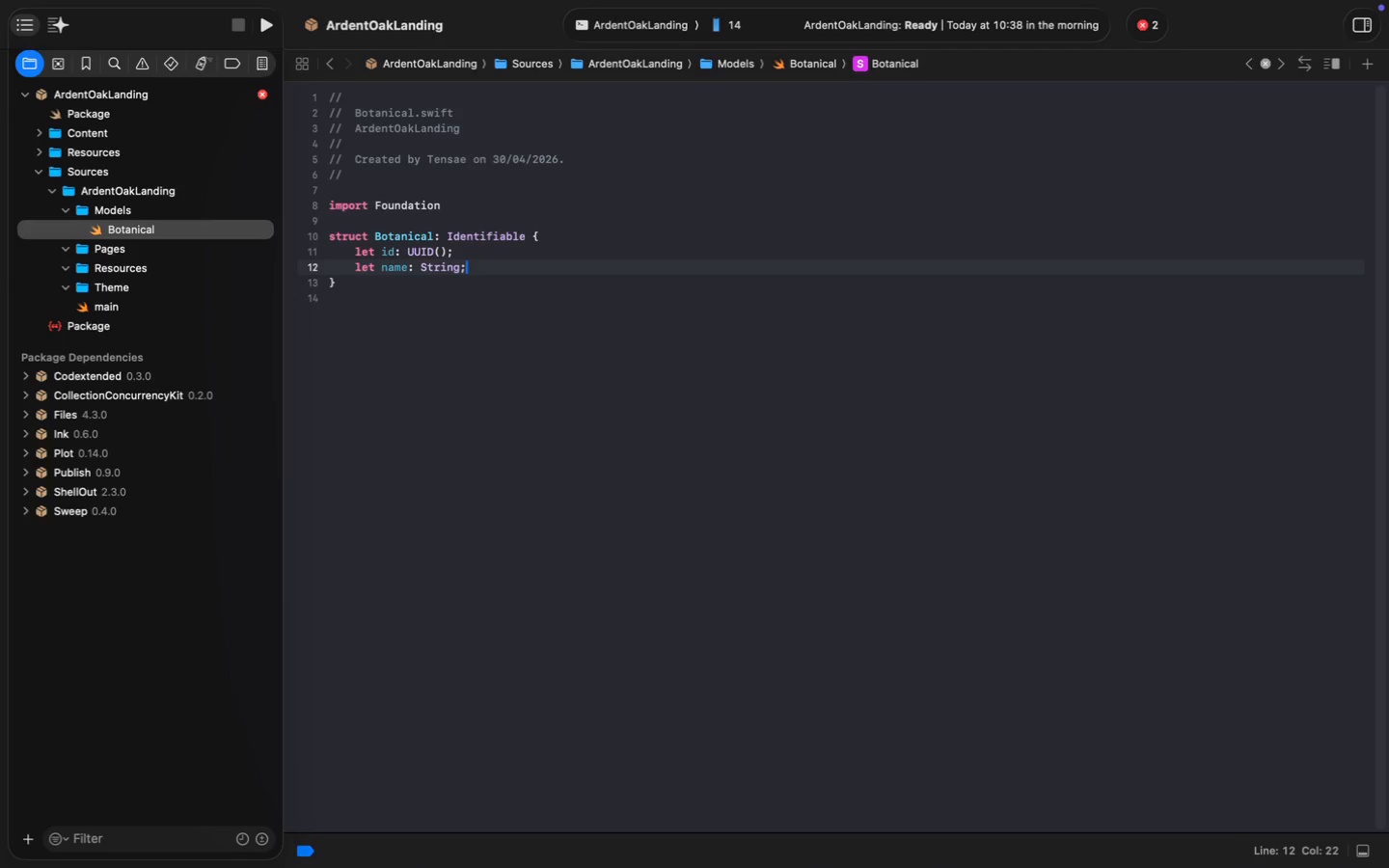 
key(Enter)
 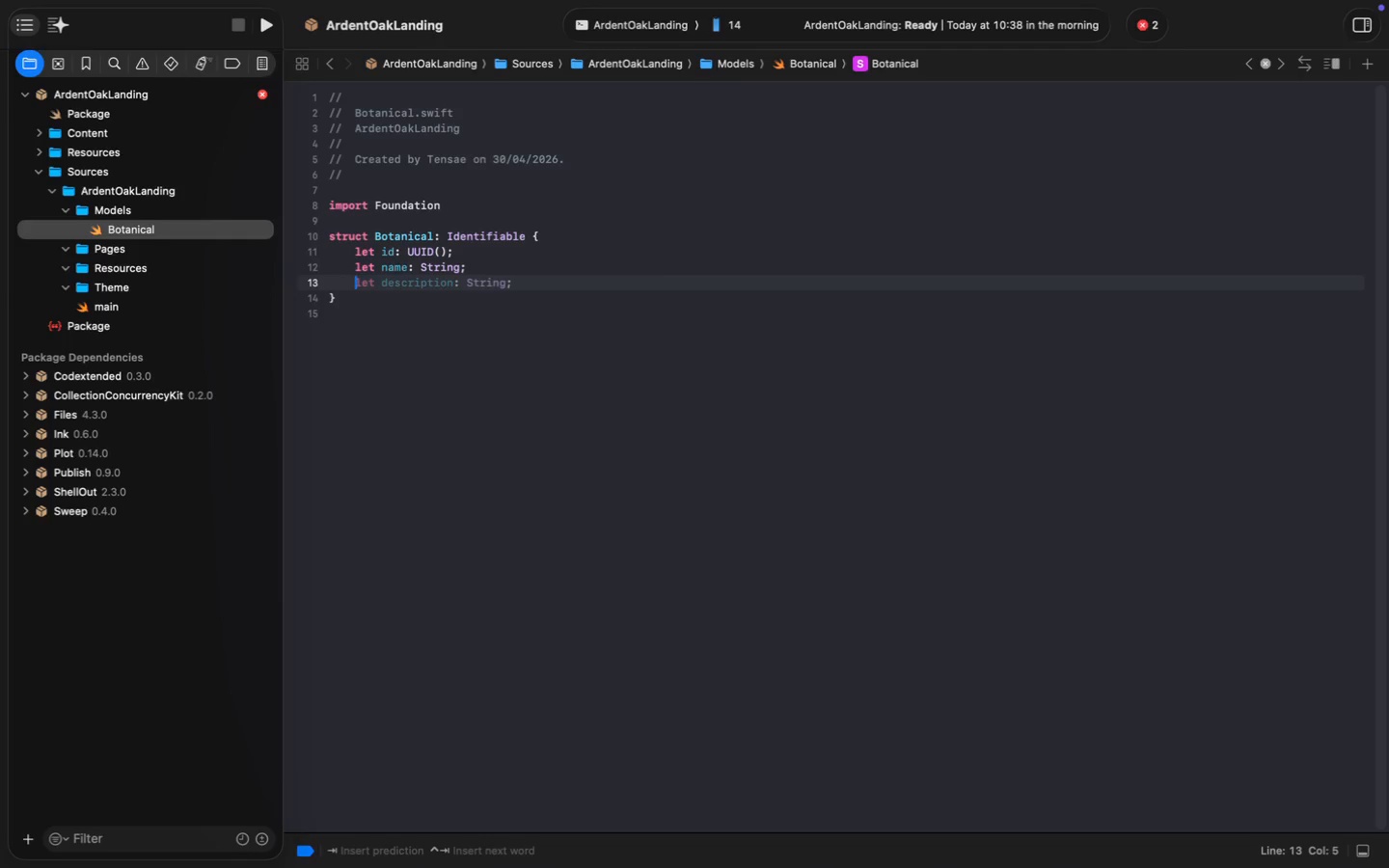 
key(Tab)
 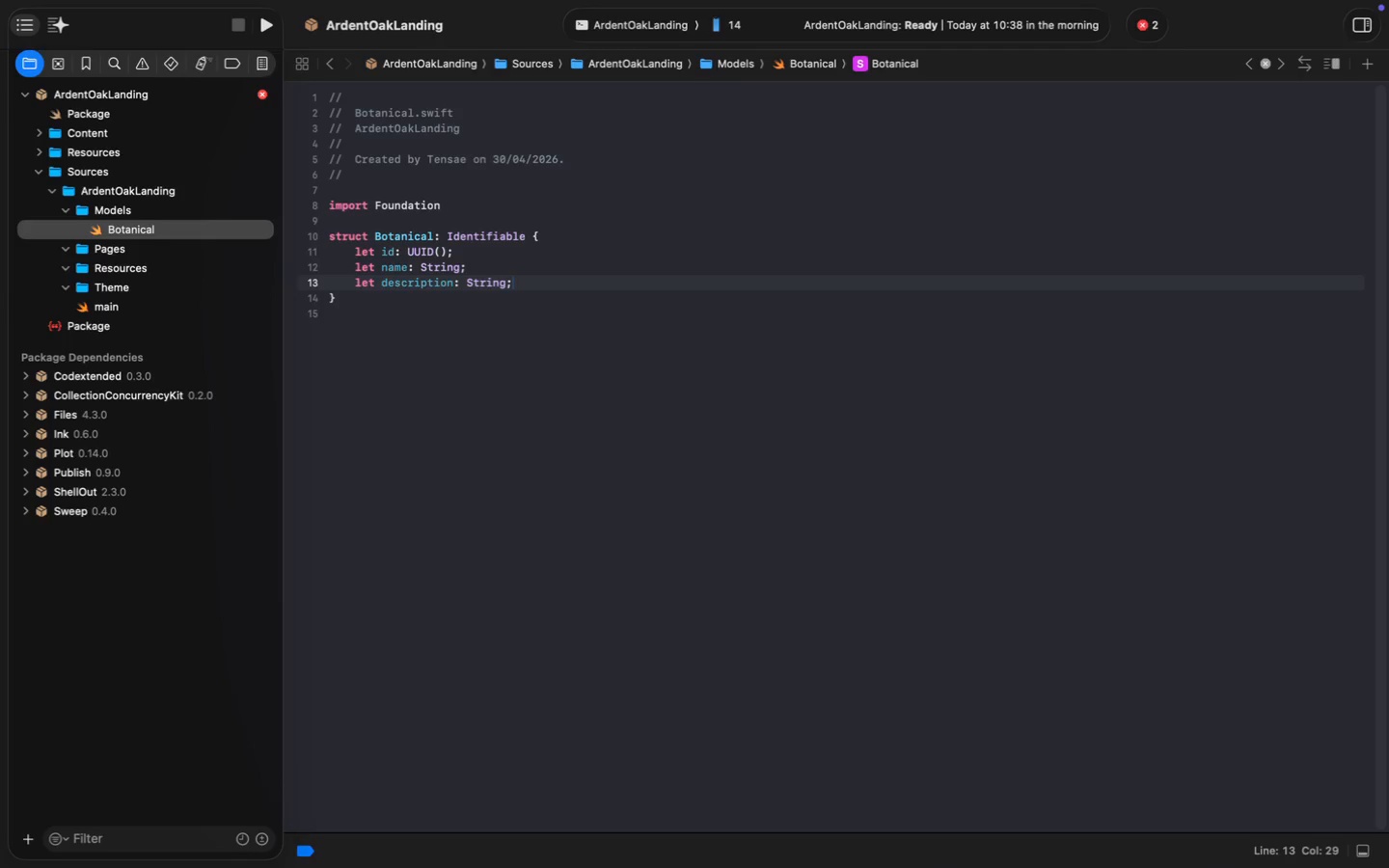 
wait(10.42)
 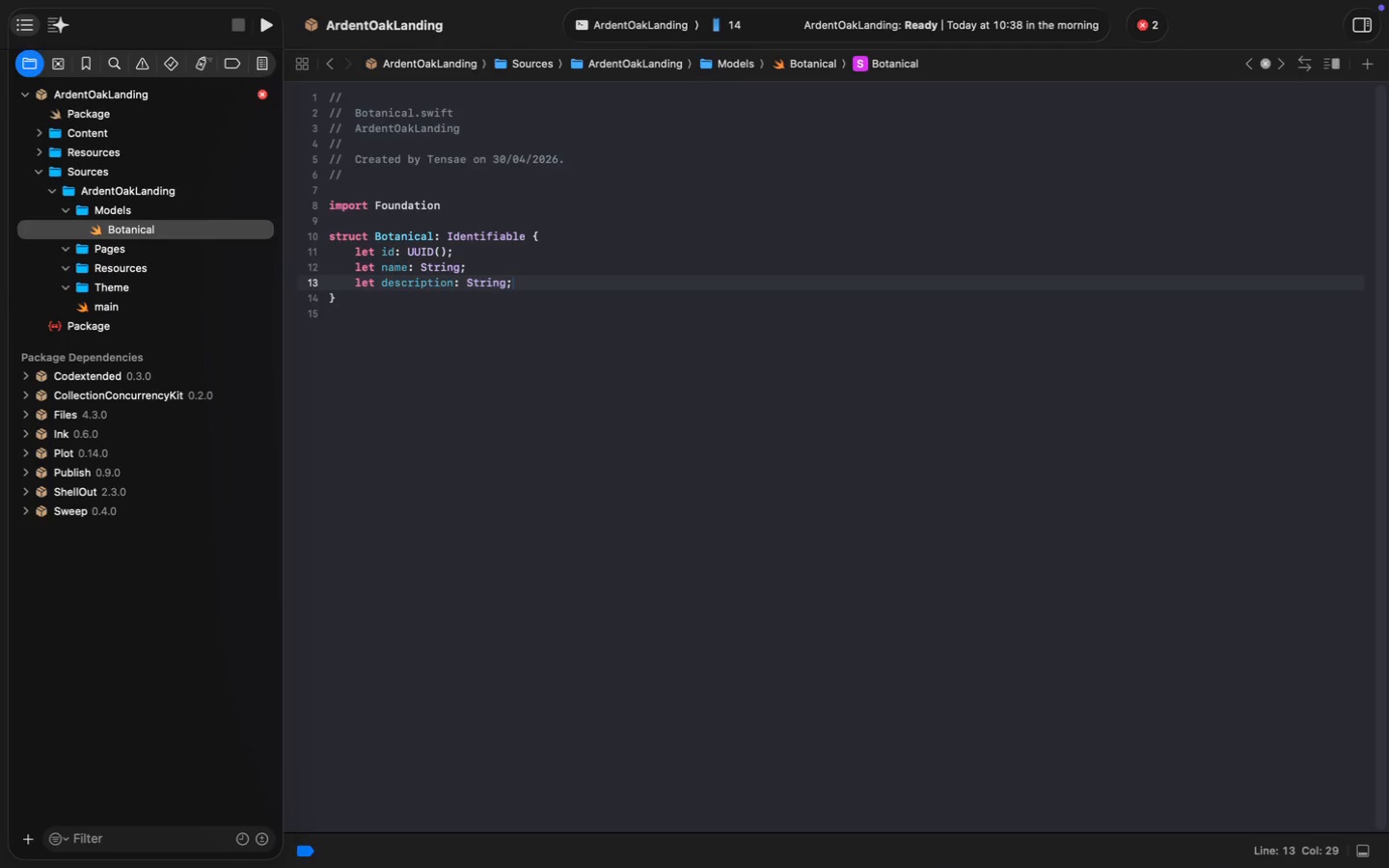 
left_click([135, 213])
 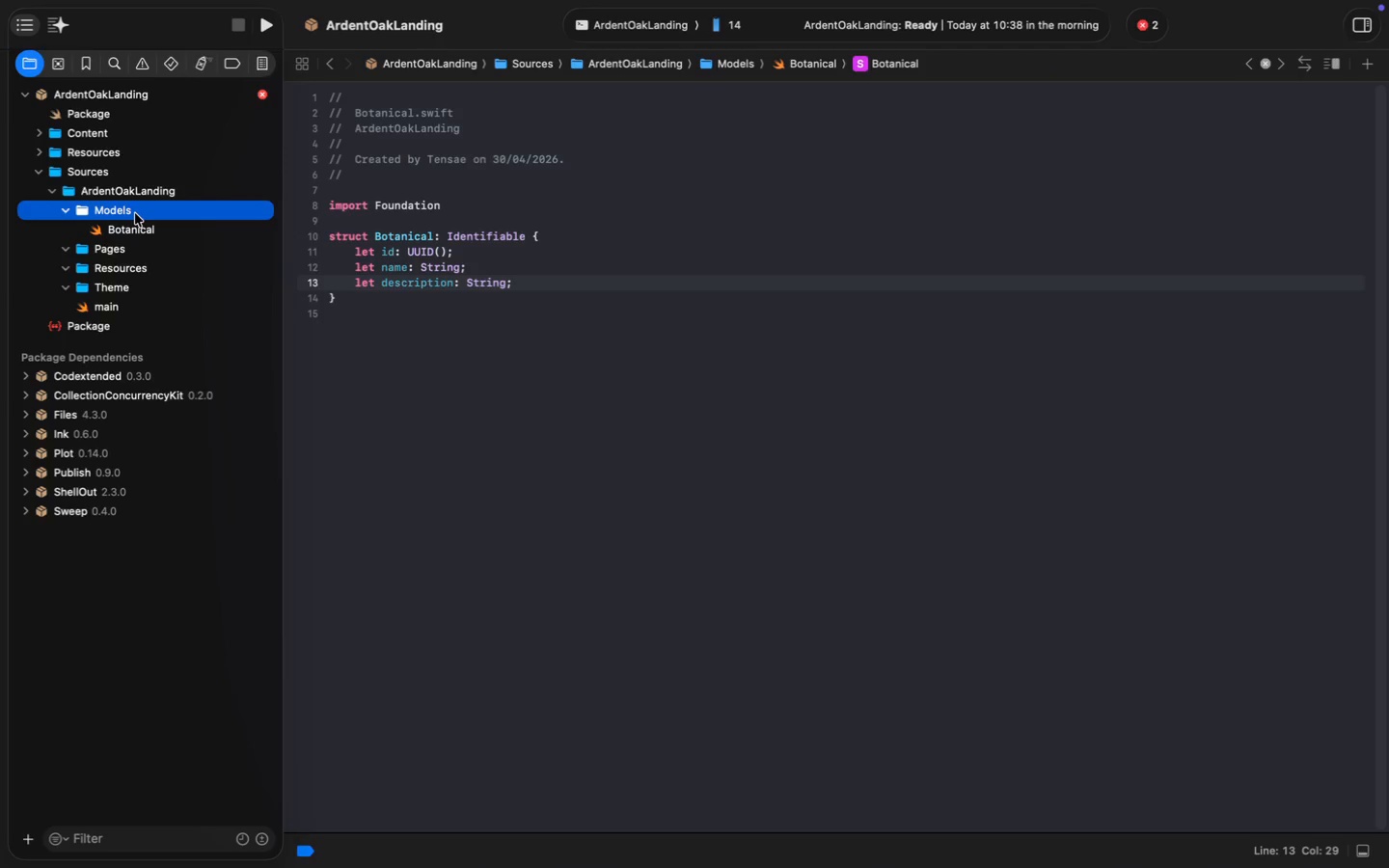 
right_click([135, 213])
 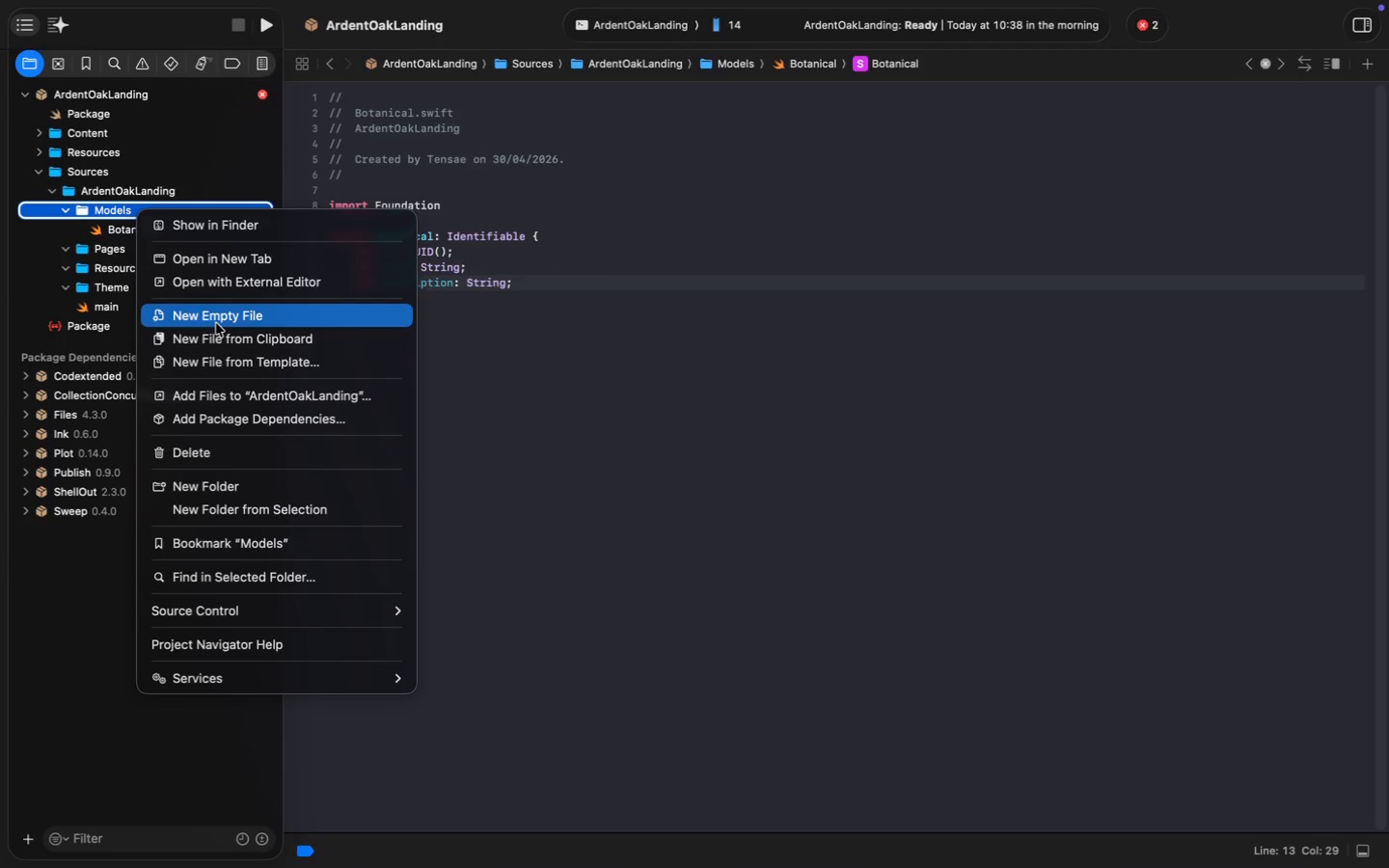 
left_click([216, 323])
 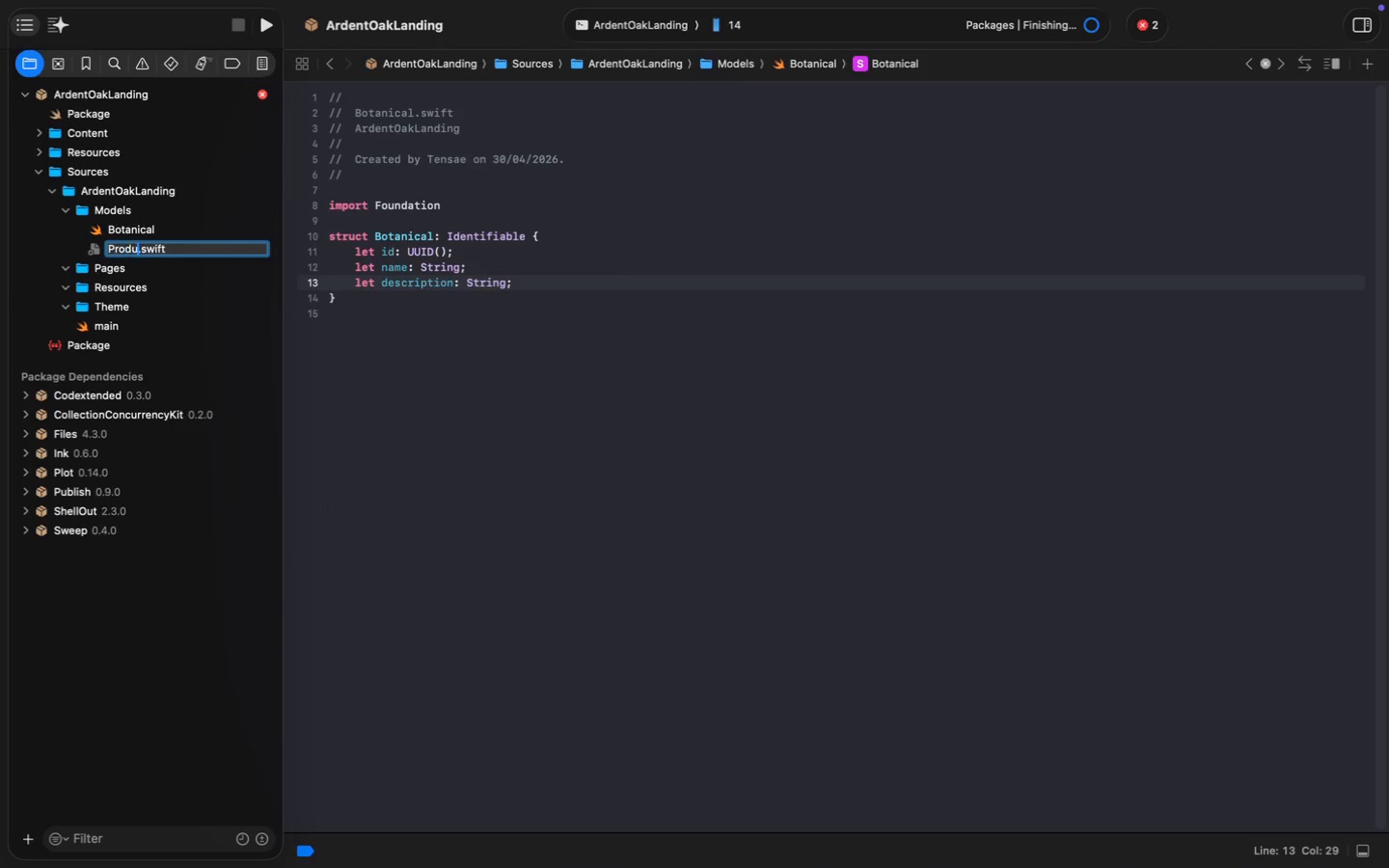 
type(Product)
 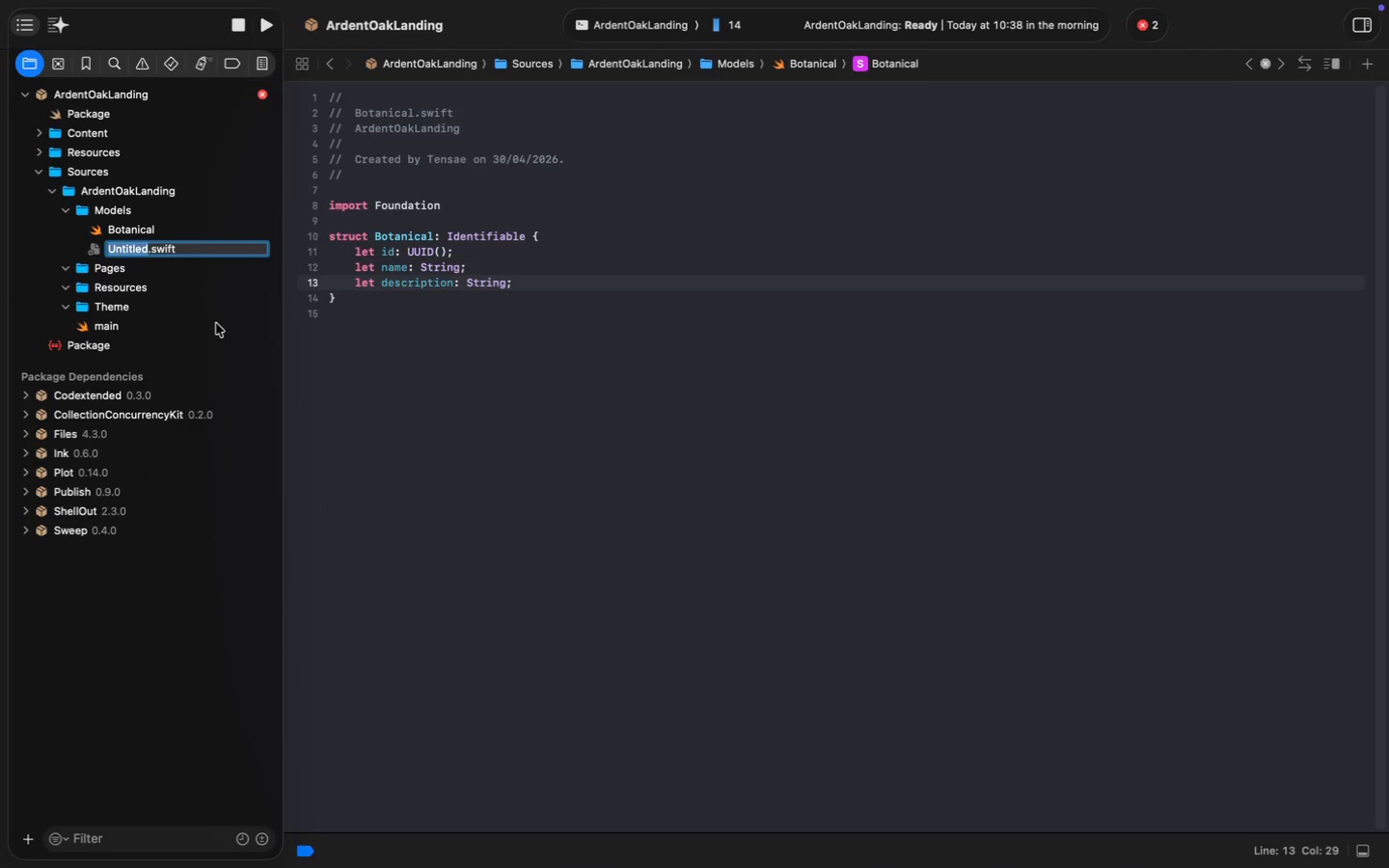 
key(Enter)
 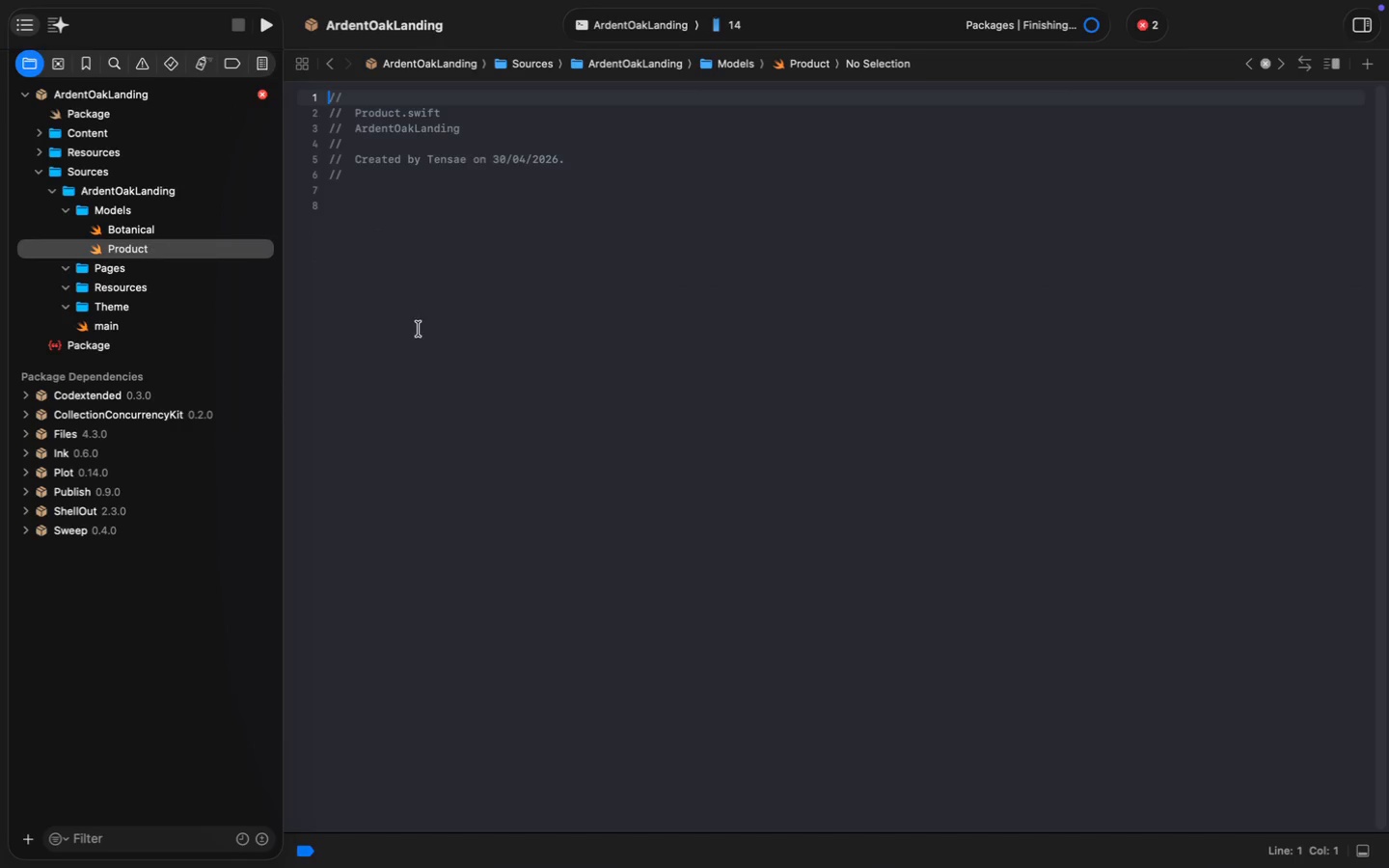 
left_click([384, 234])
 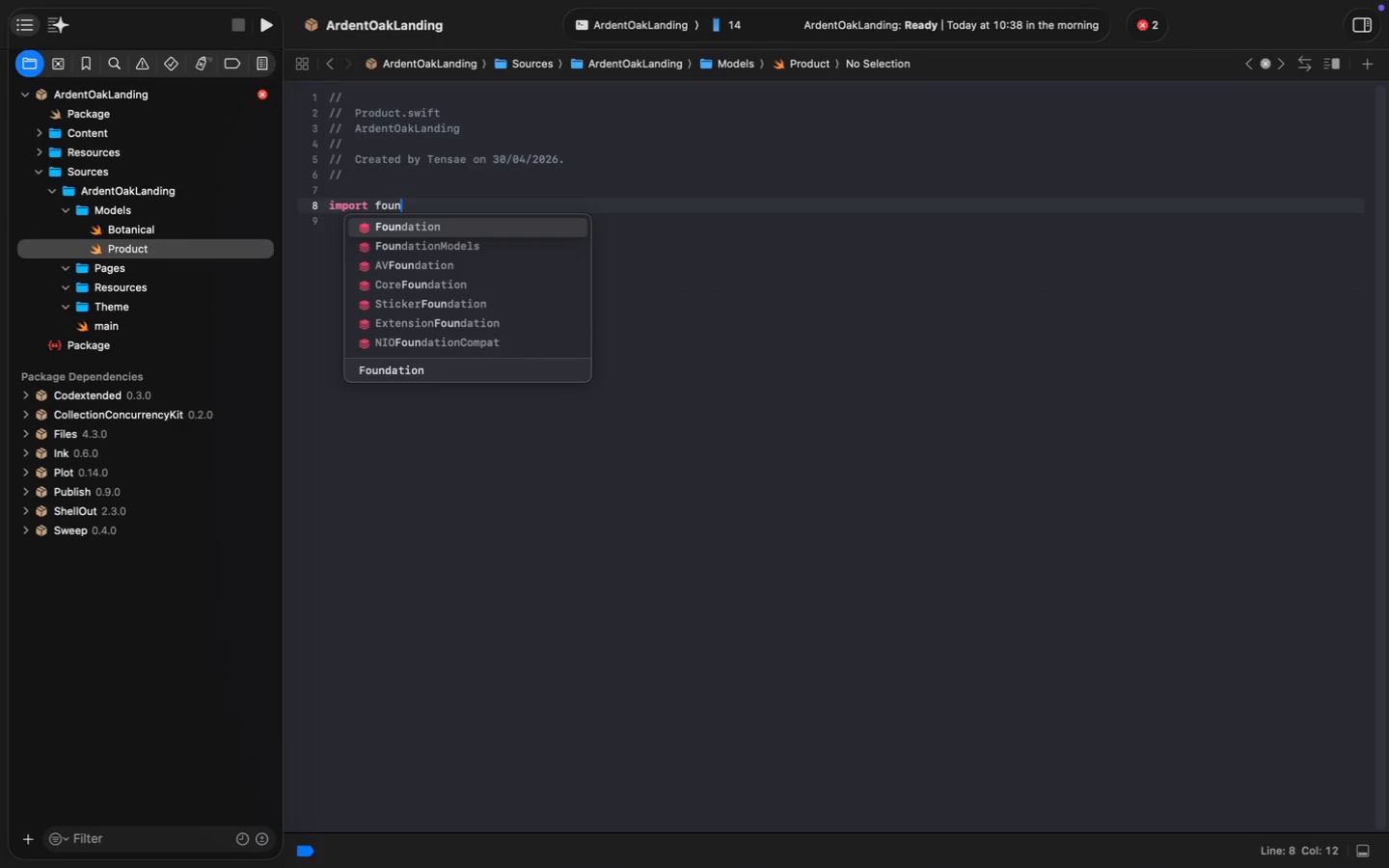 
type(import foun)
key(Tab)
 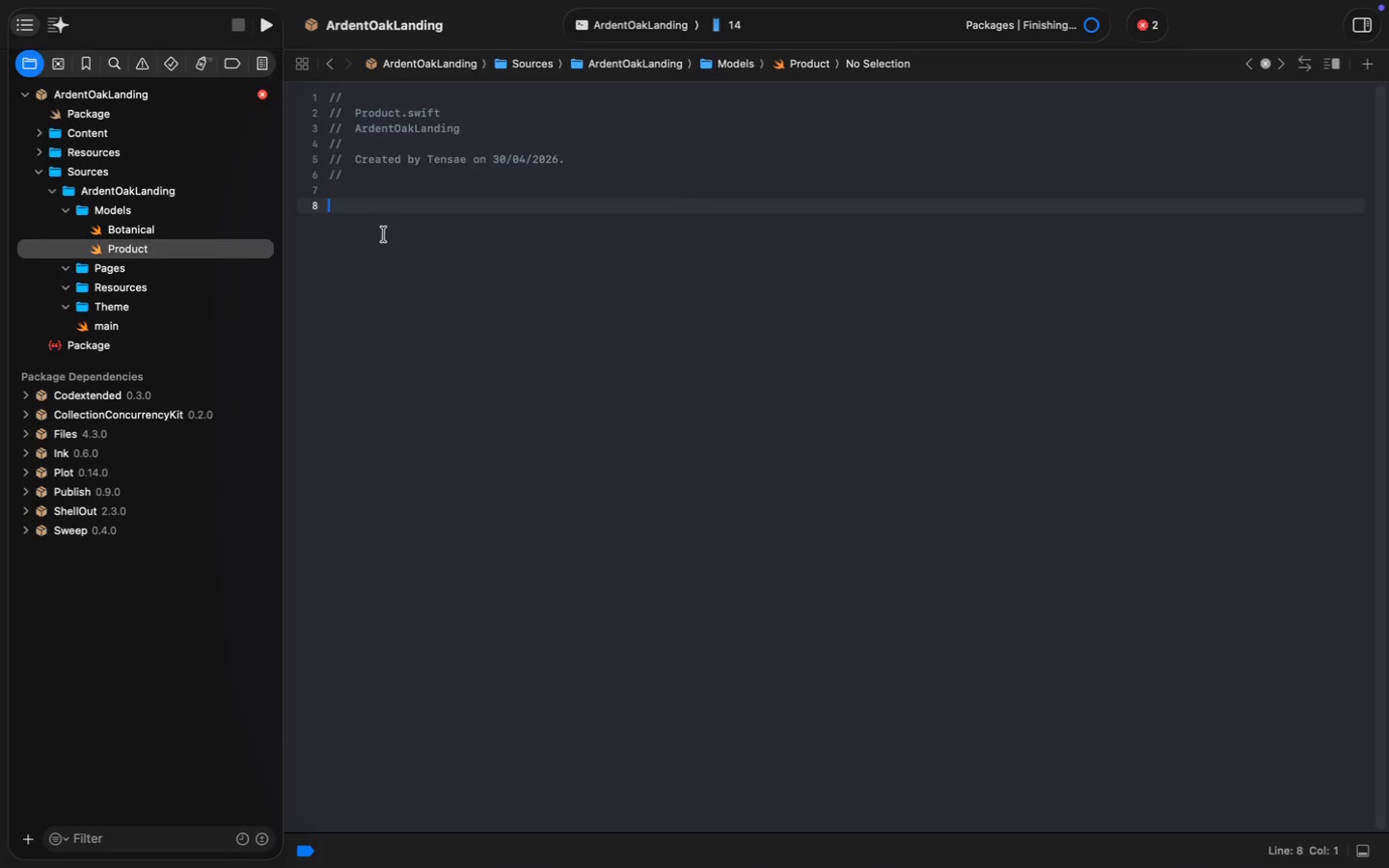 
key(Enter)
 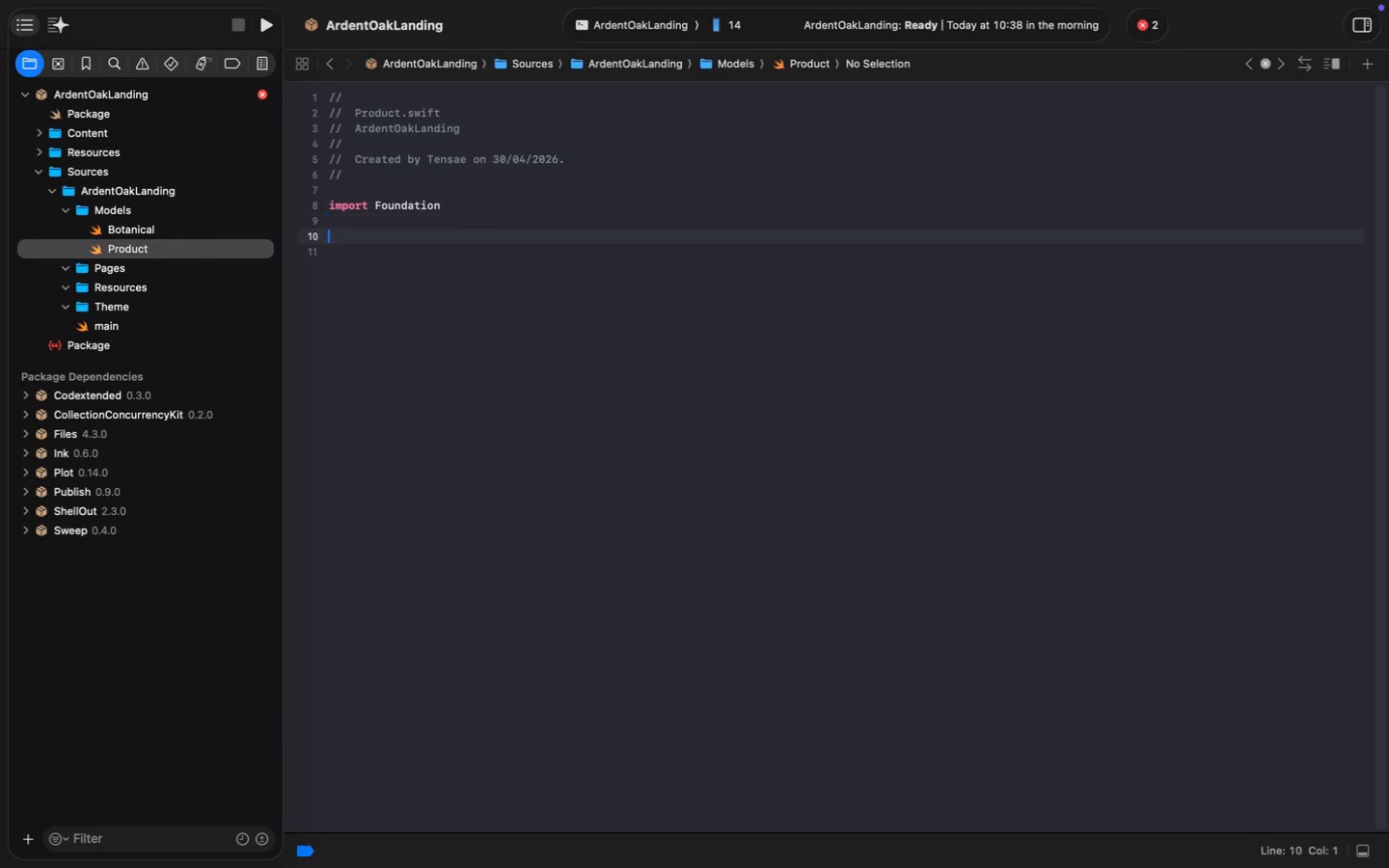 
key(Enter)
 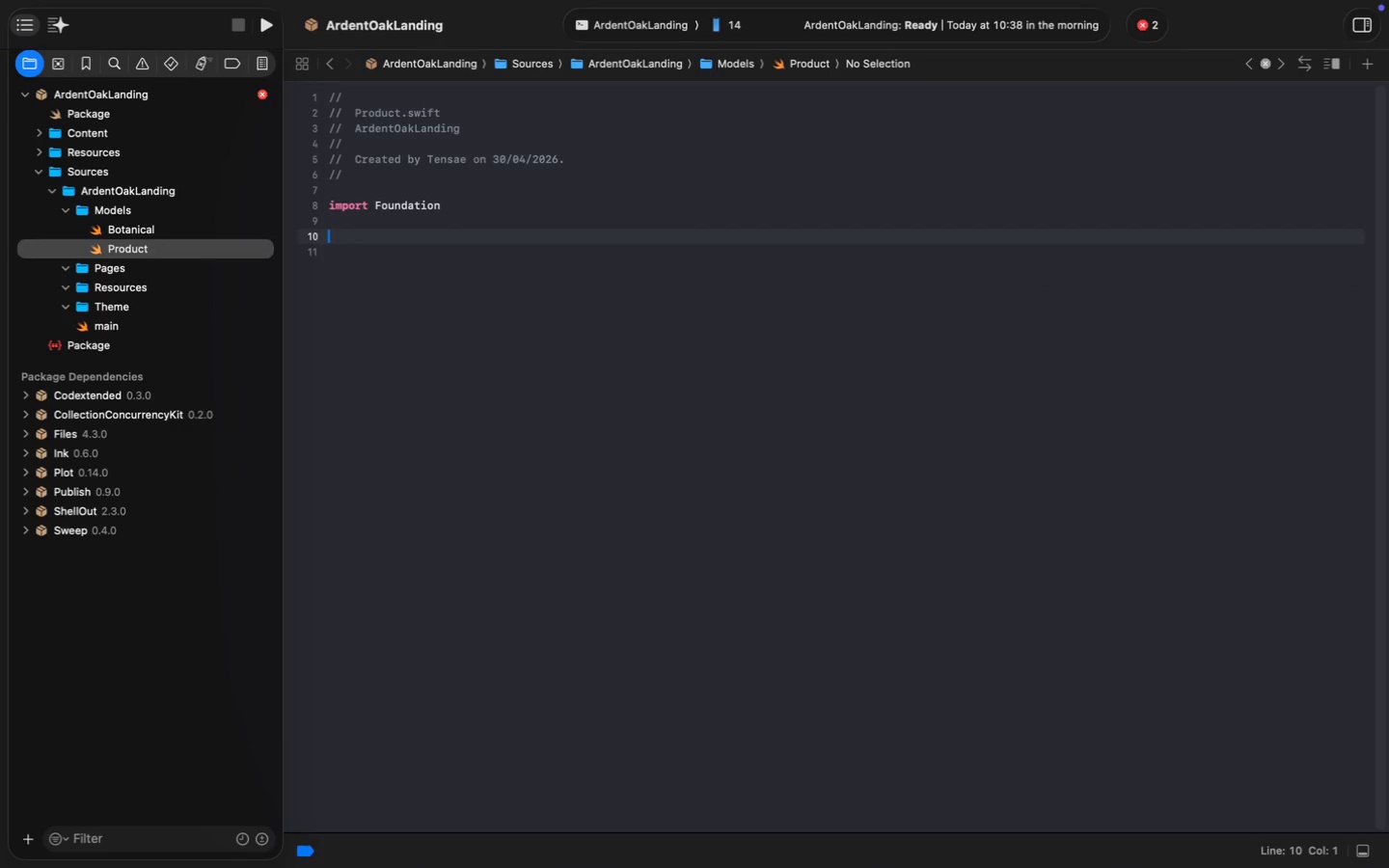 
type(stru)
key(Tab)
 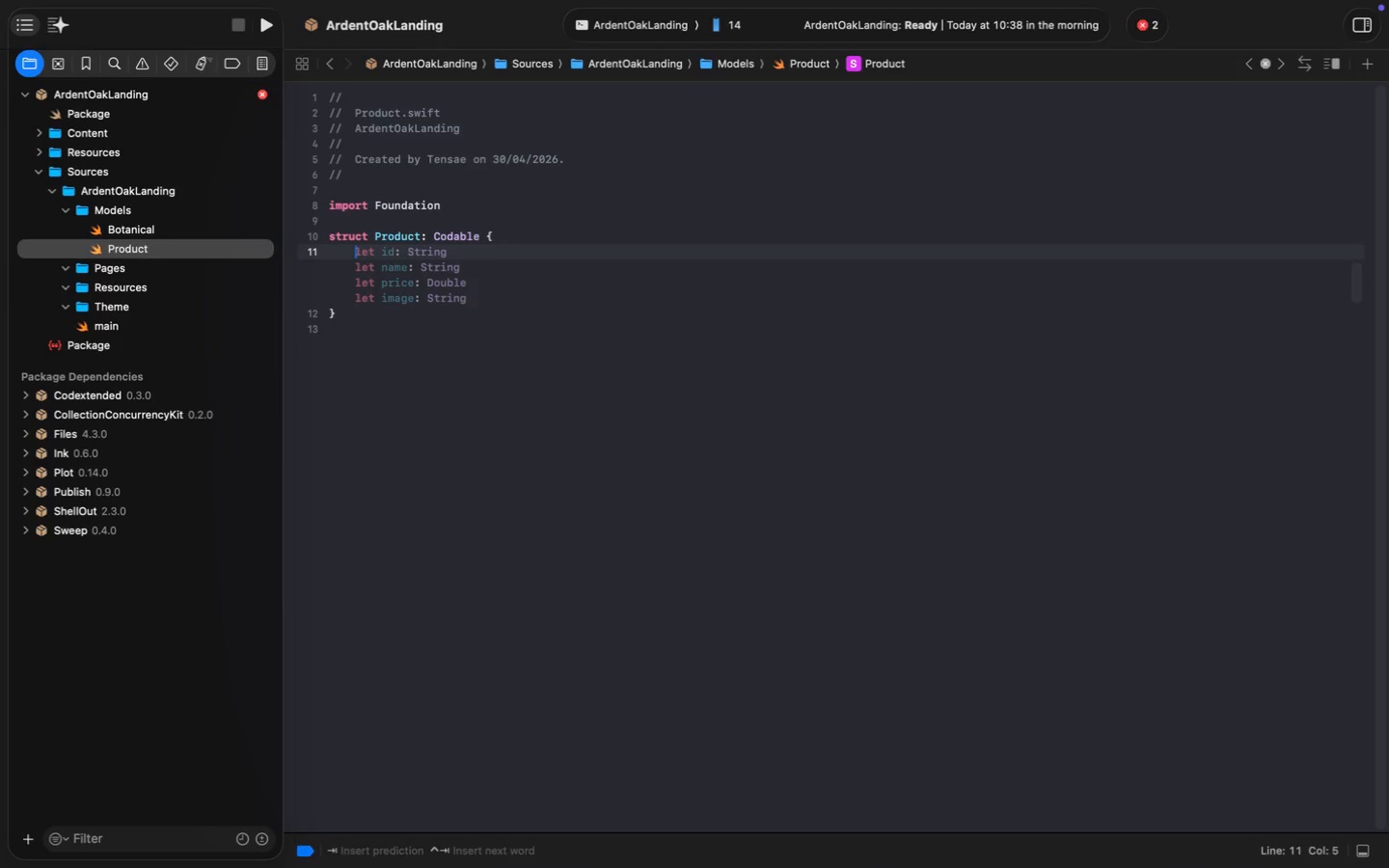 
wait(6.73)
 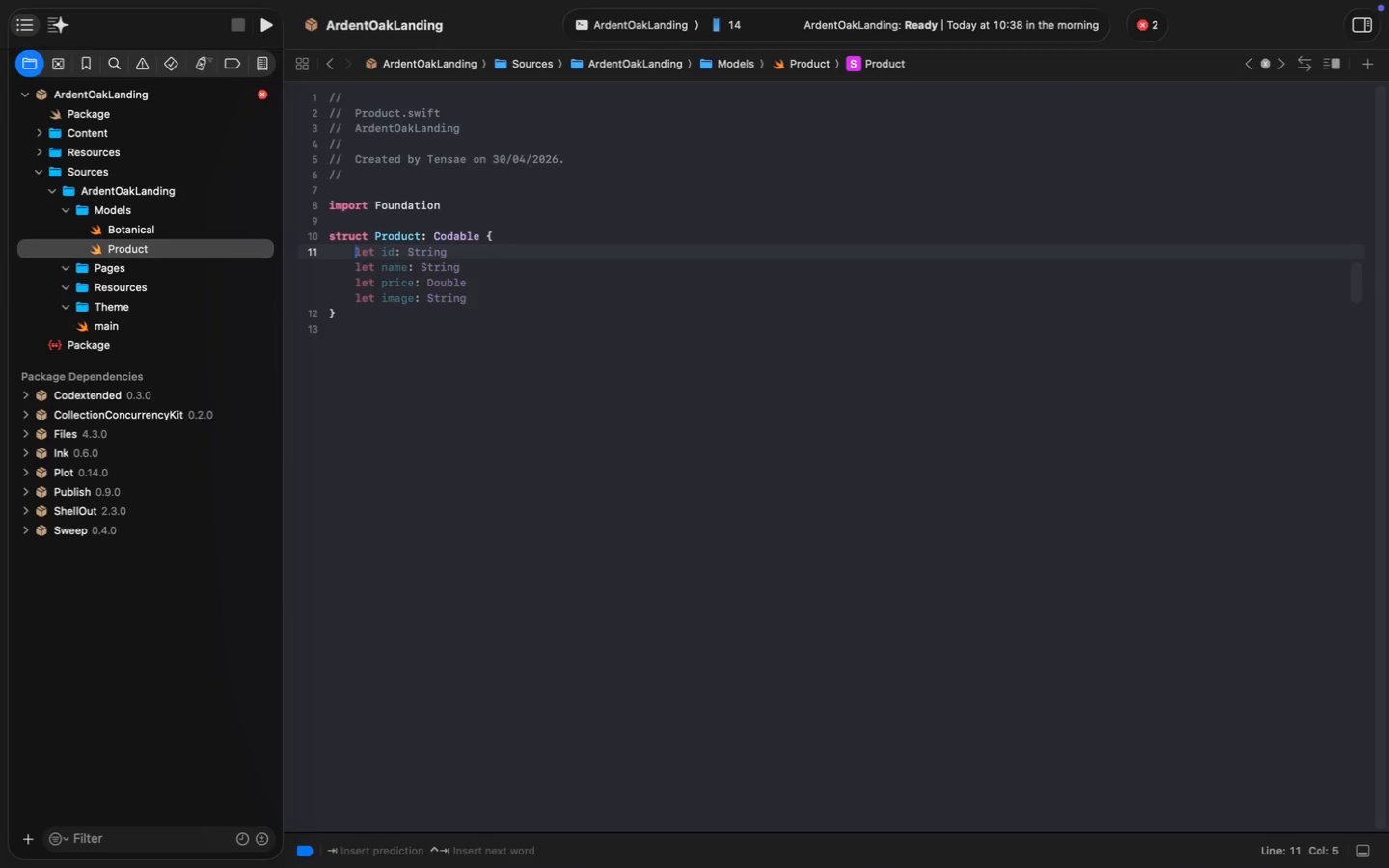 
key(Tab)
 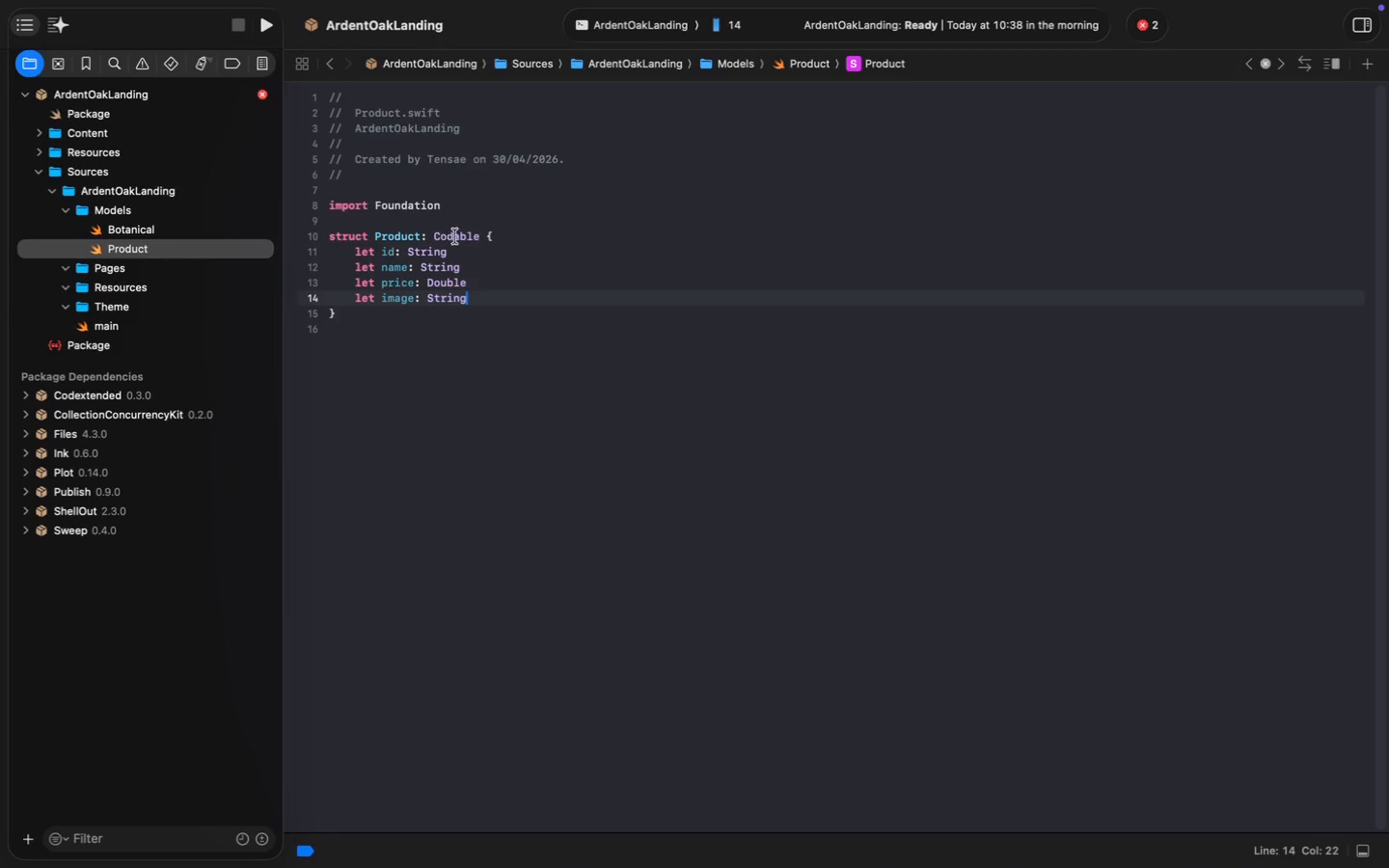 
double_click([457, 237])
 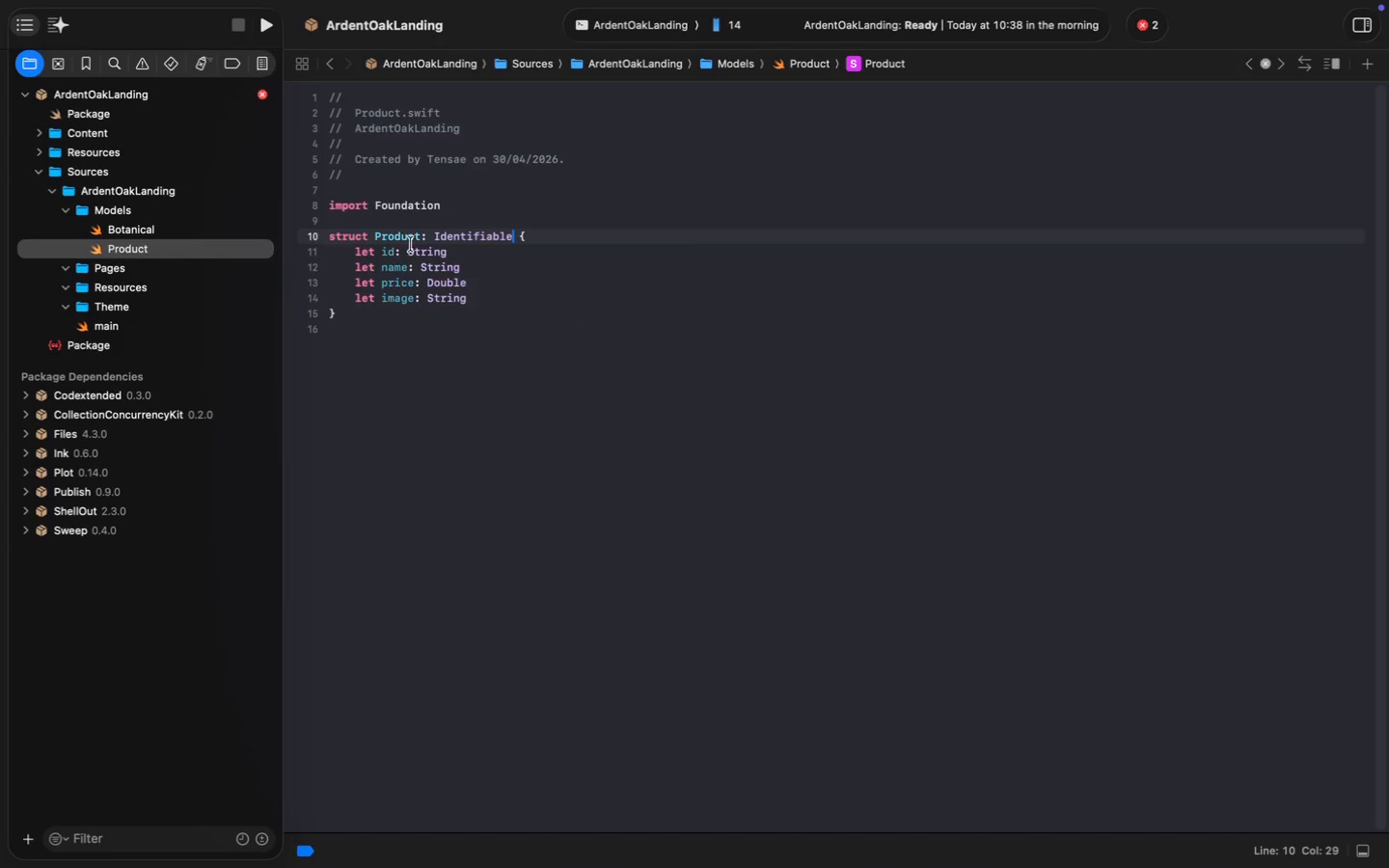 
type(Iden)
key(Tab)
 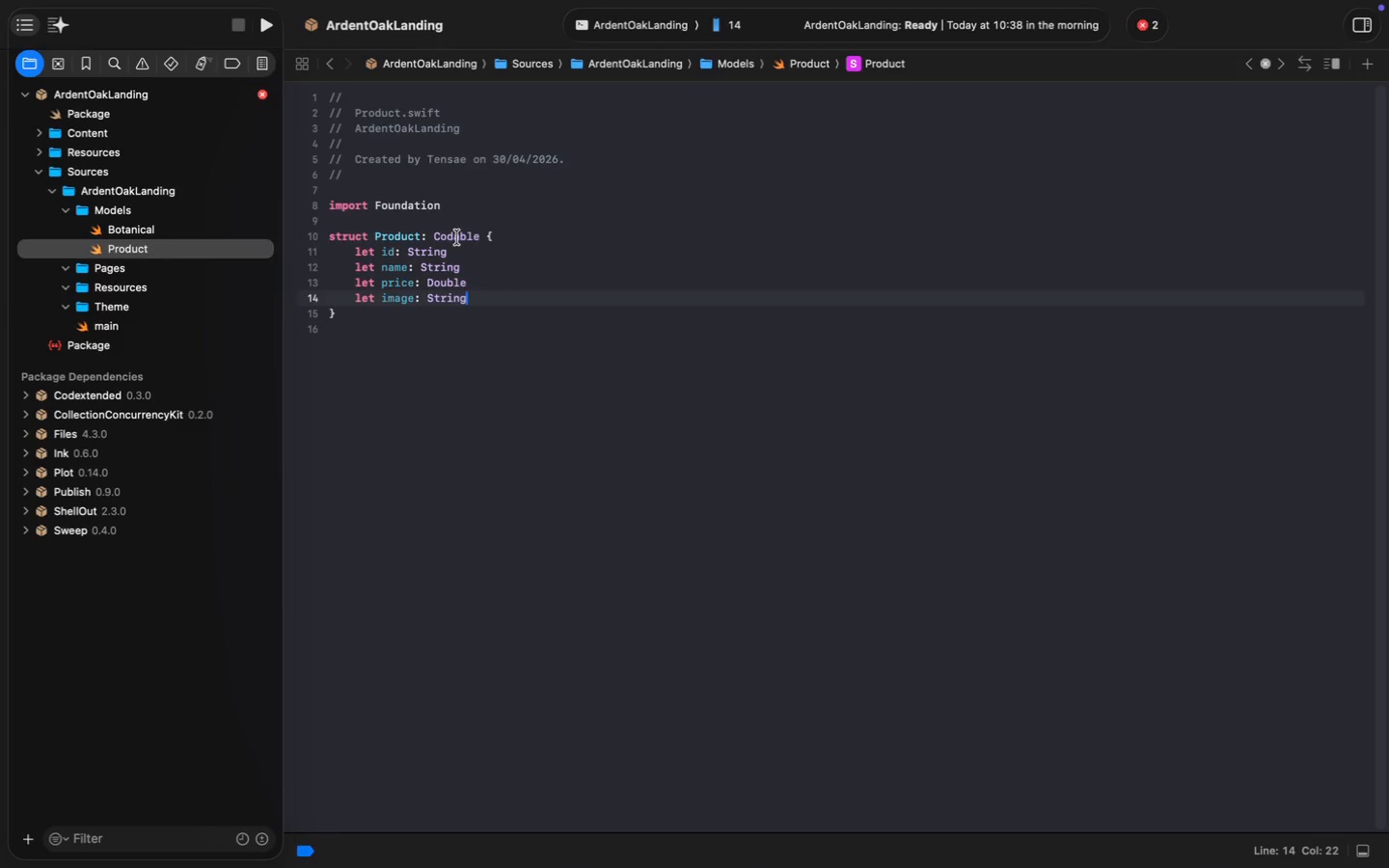 
double_click([401, 286])
 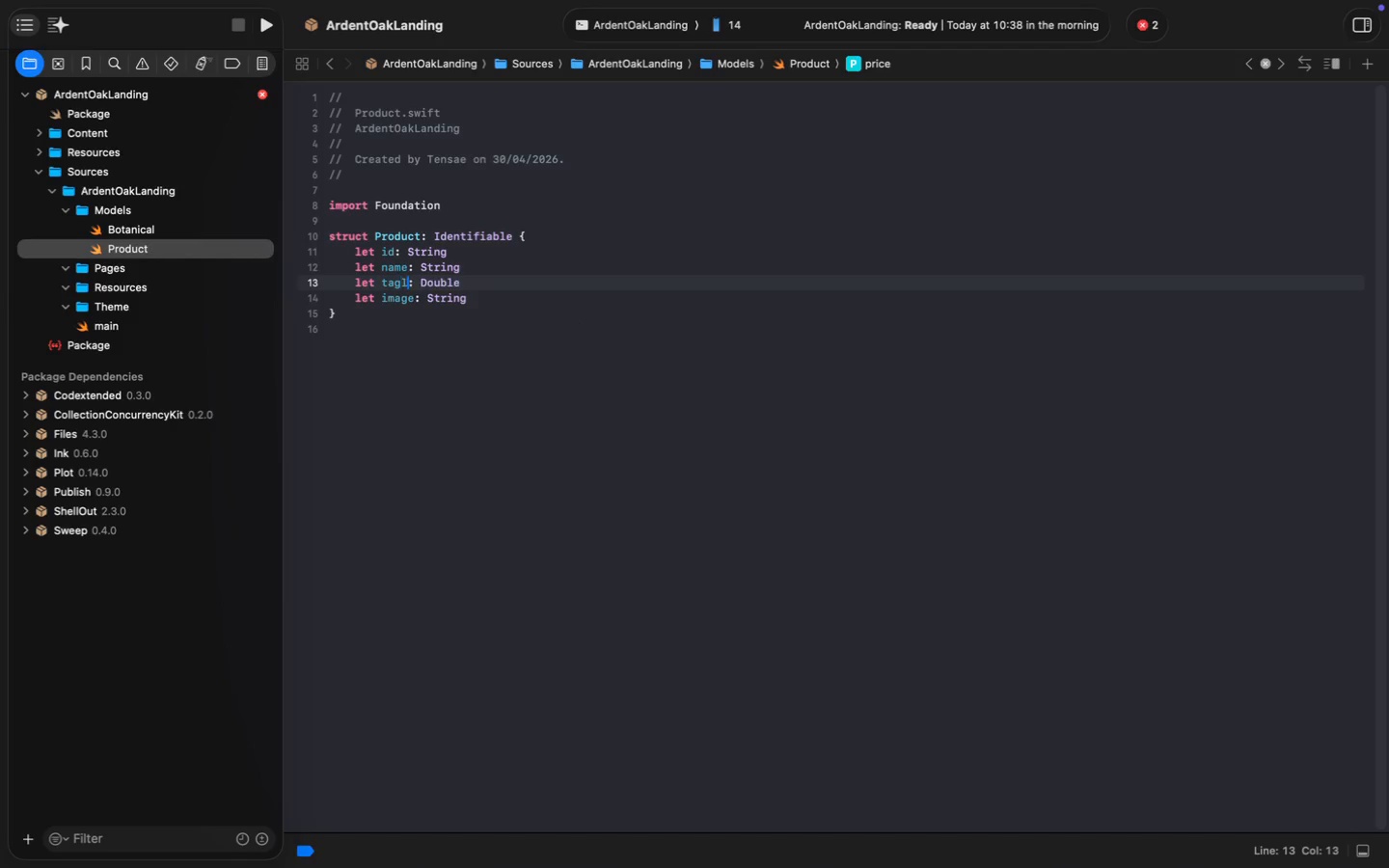 
type(tagline)
 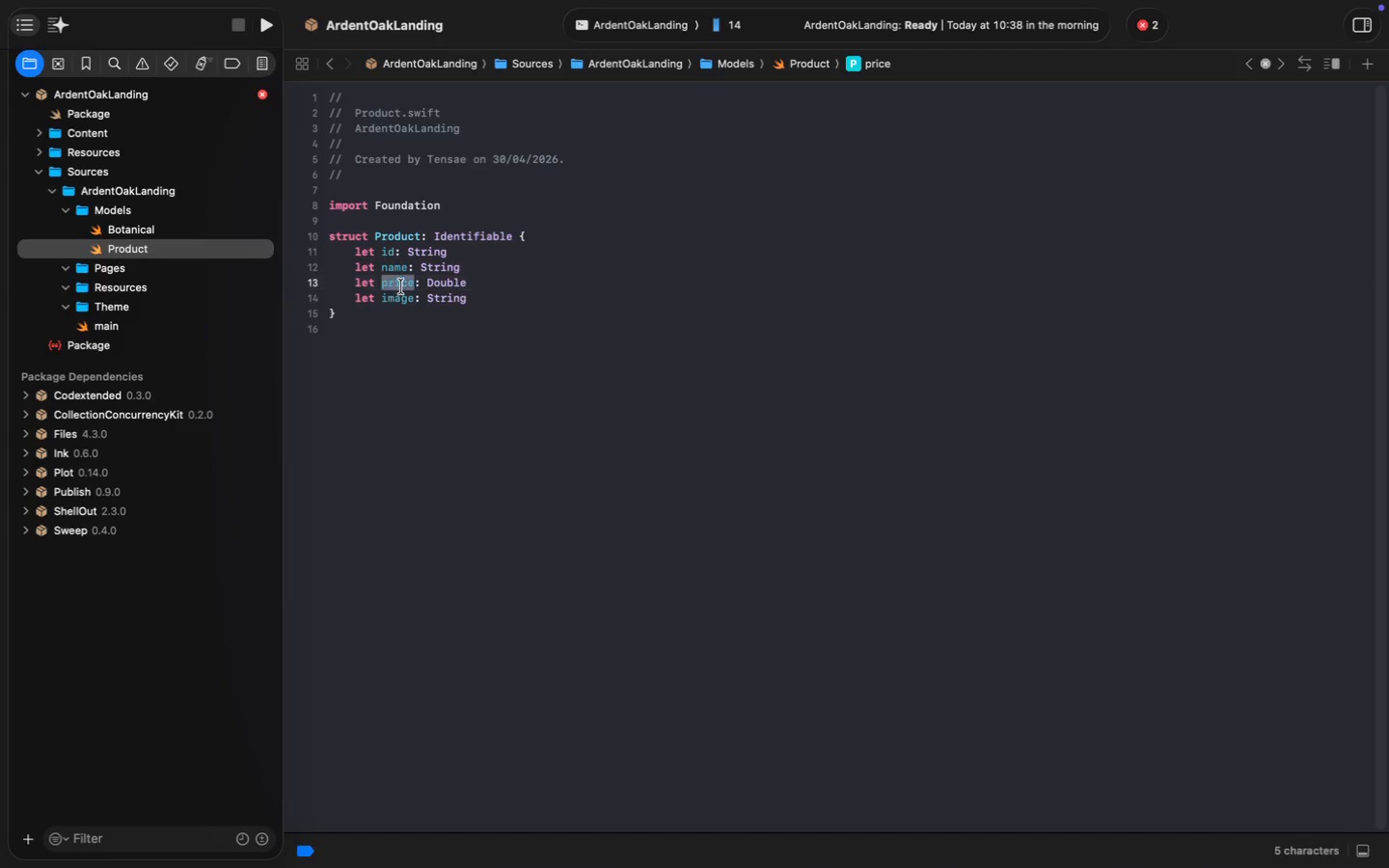 
double_click([471, 279])
 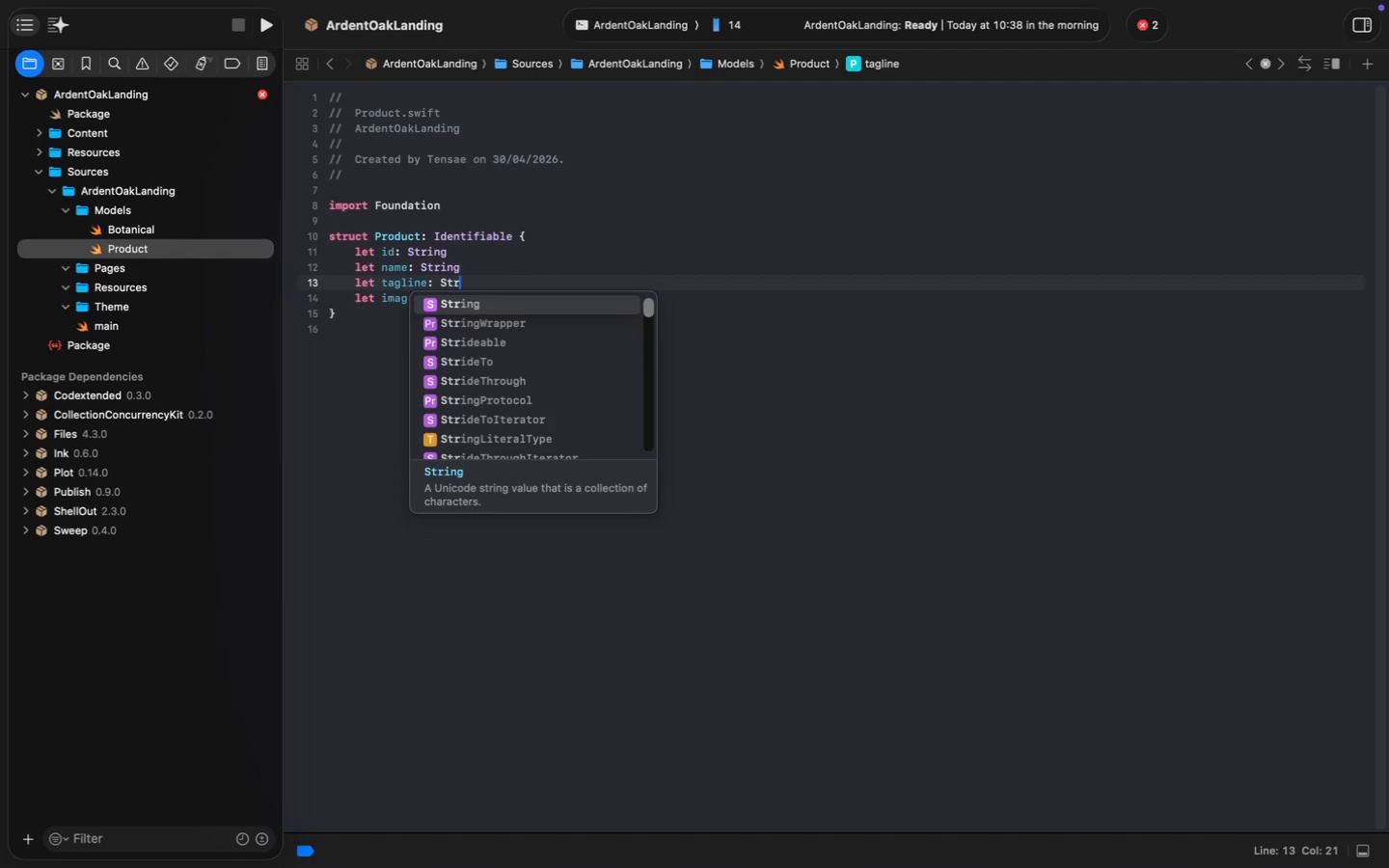 
type(Str)
key(Tab)
 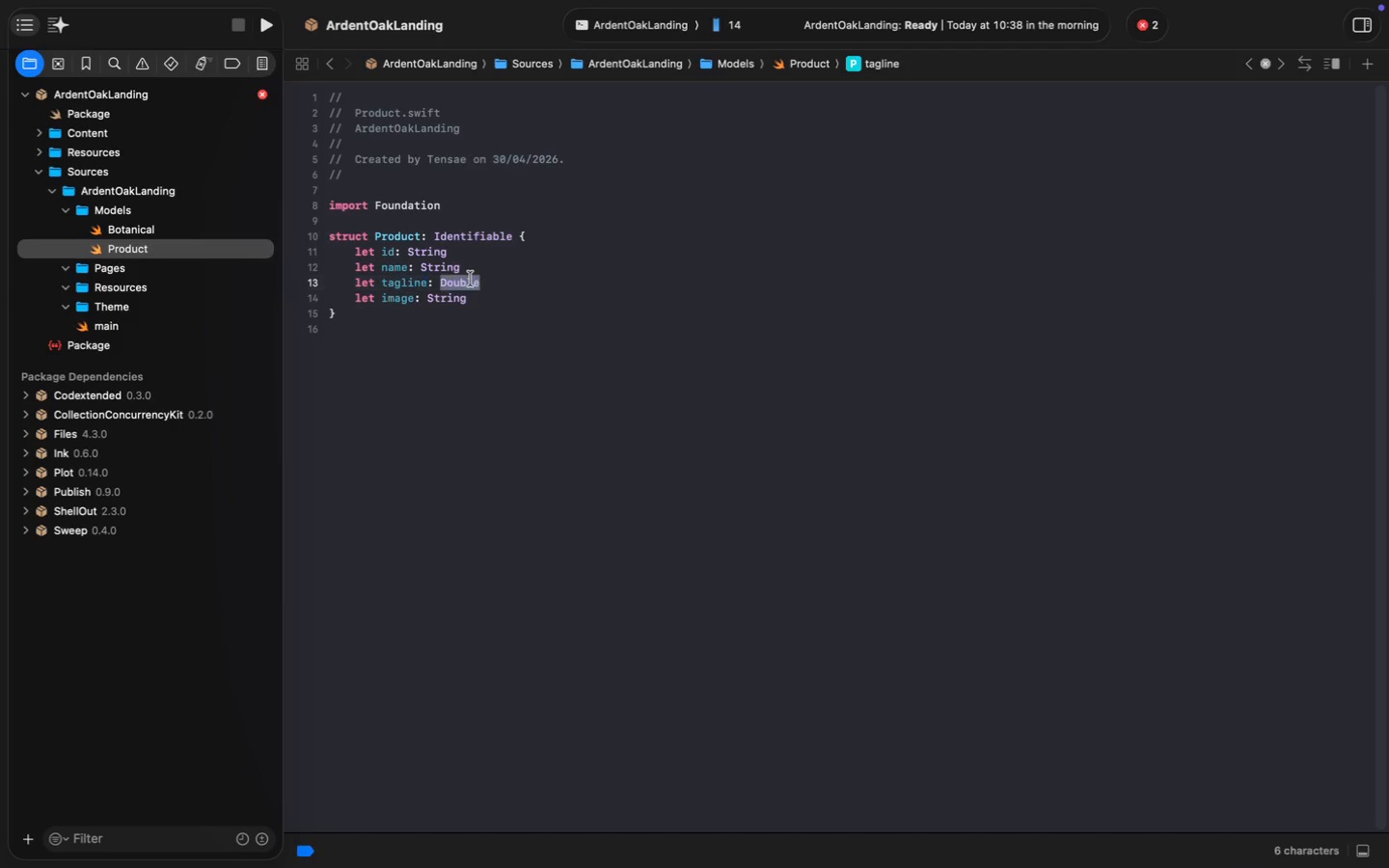 
double_click([400, 303])
 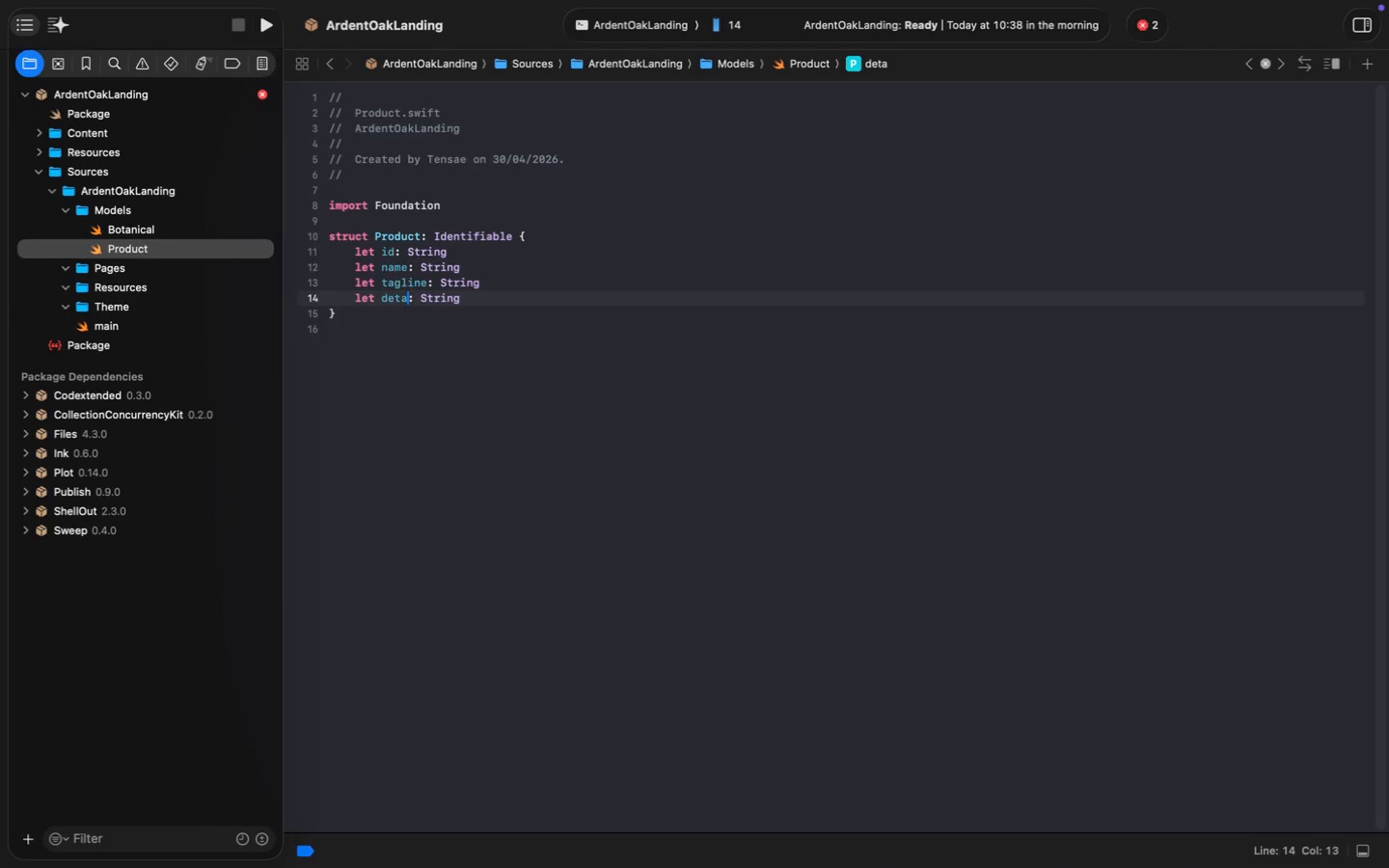 
type(details)
 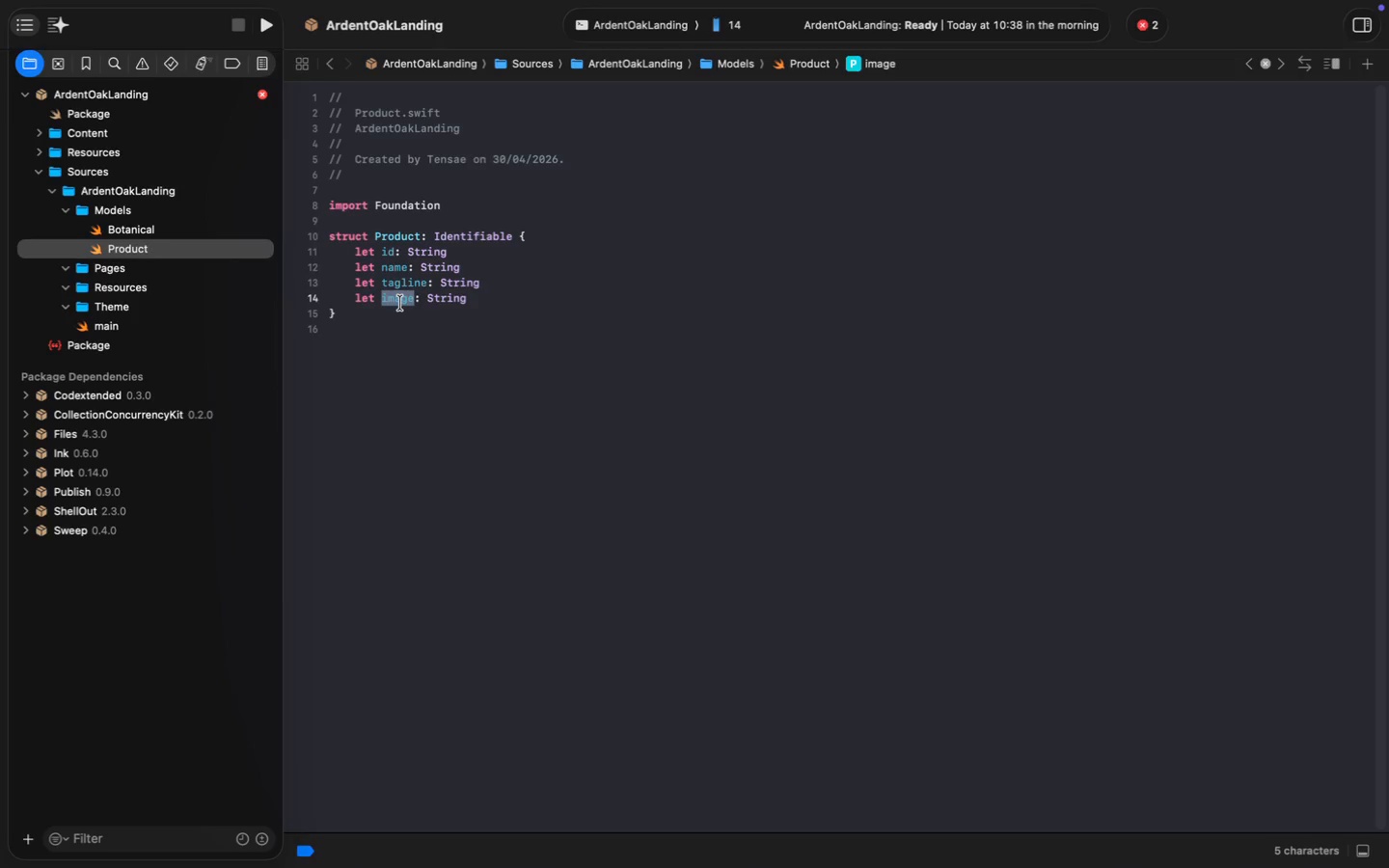 
key(Meta+S)
 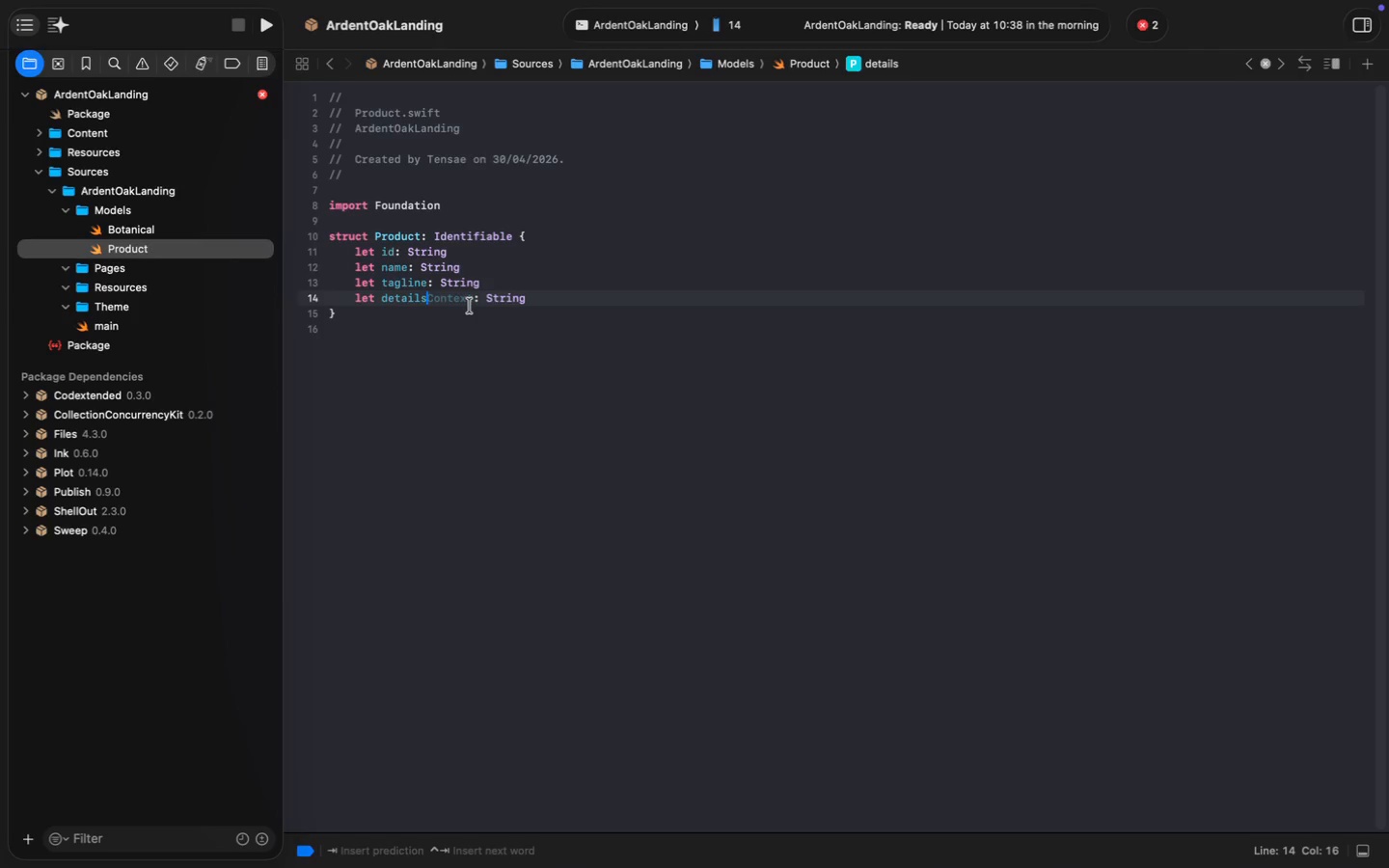 
key(Meta+S)
 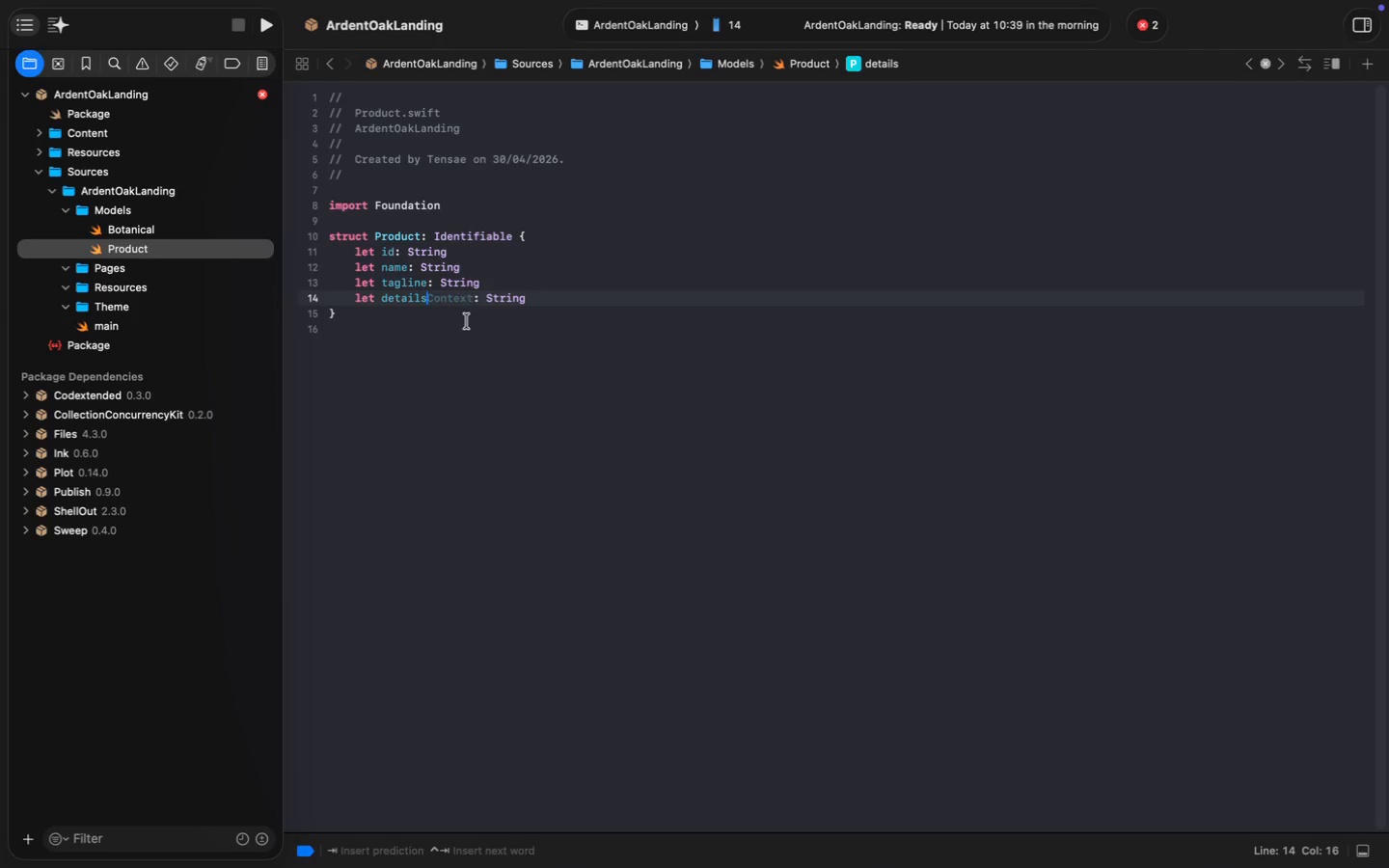 
left_click([479, 413])
 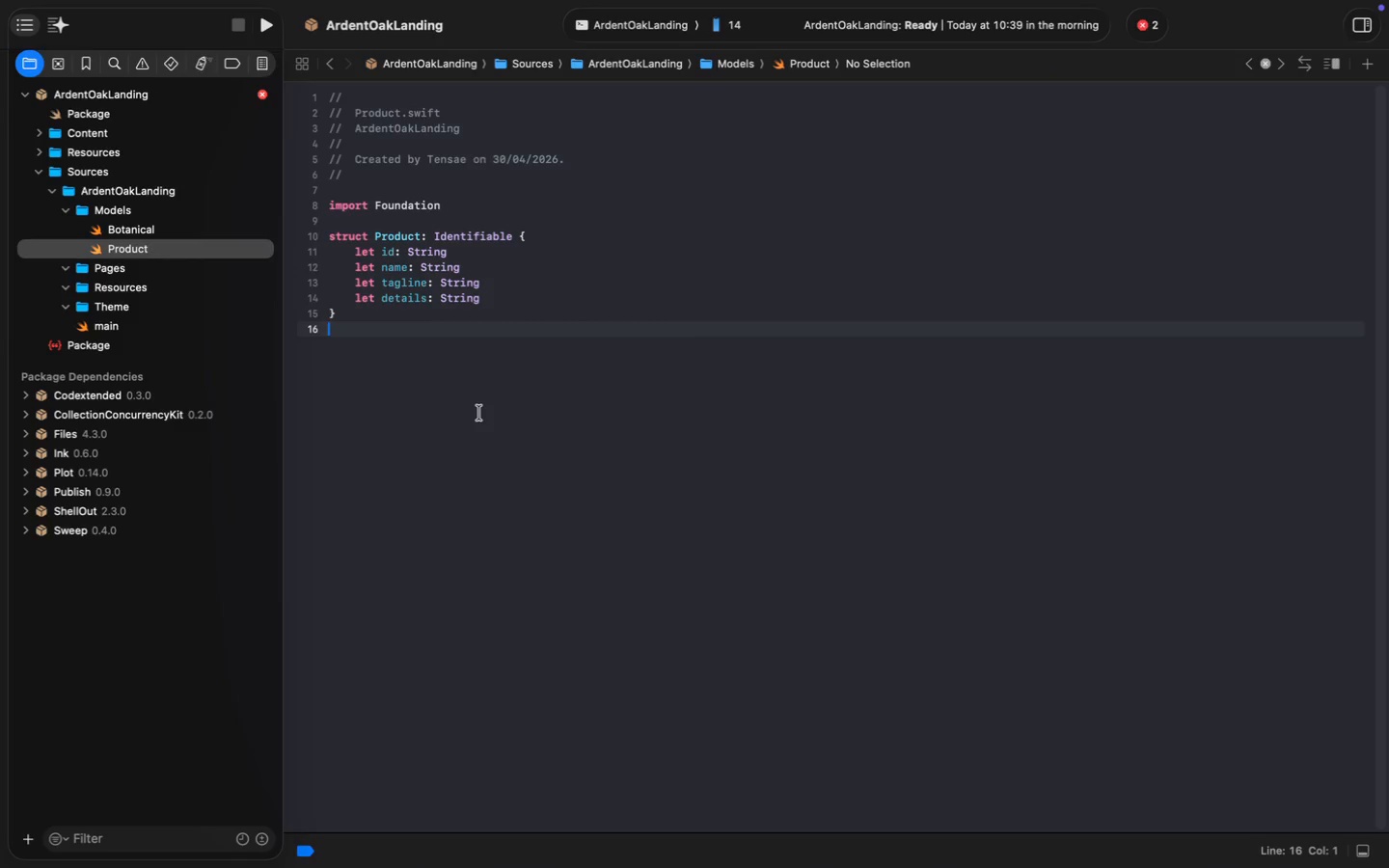 
wait(18.76)
 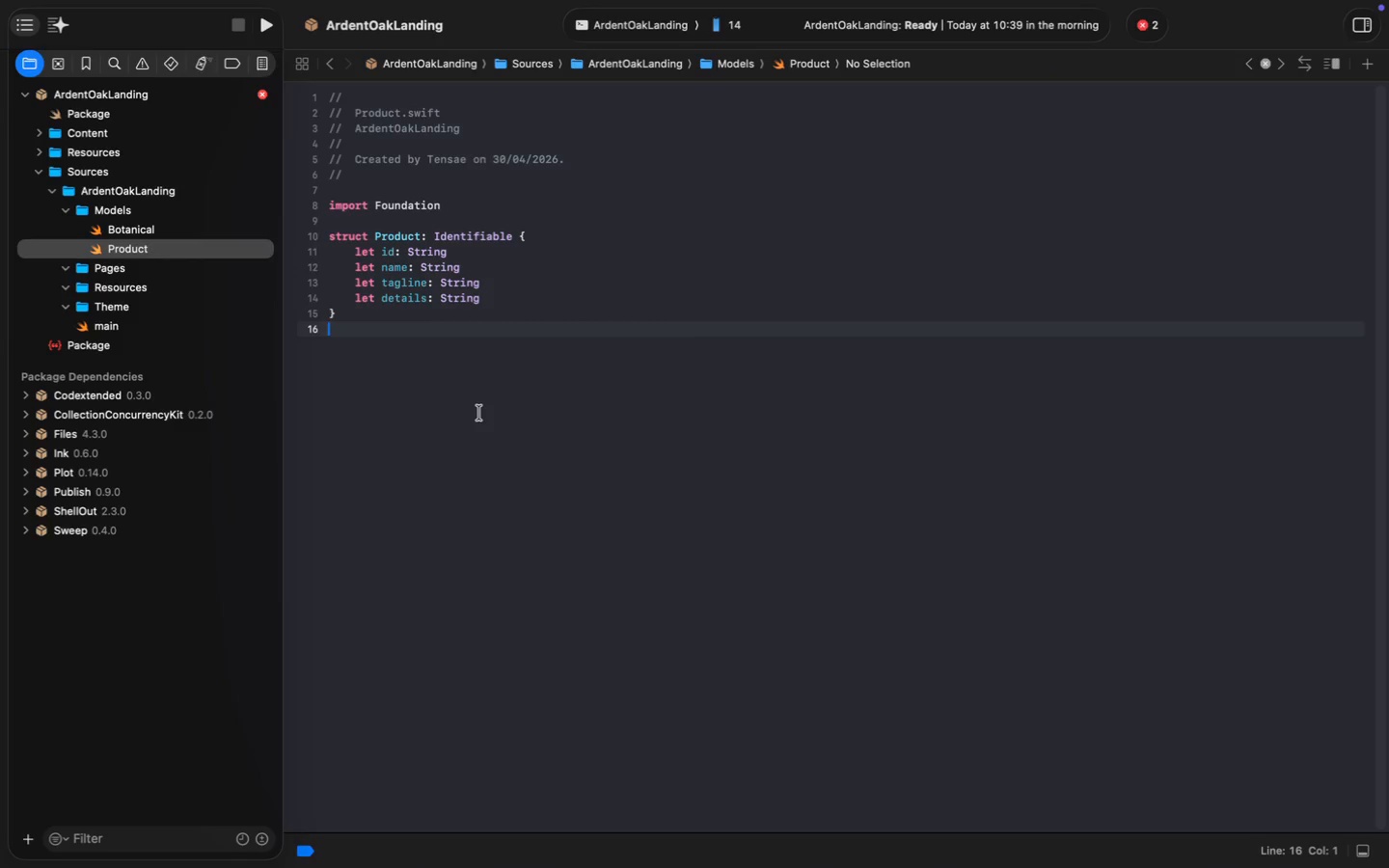 
left_click([72, 304])
 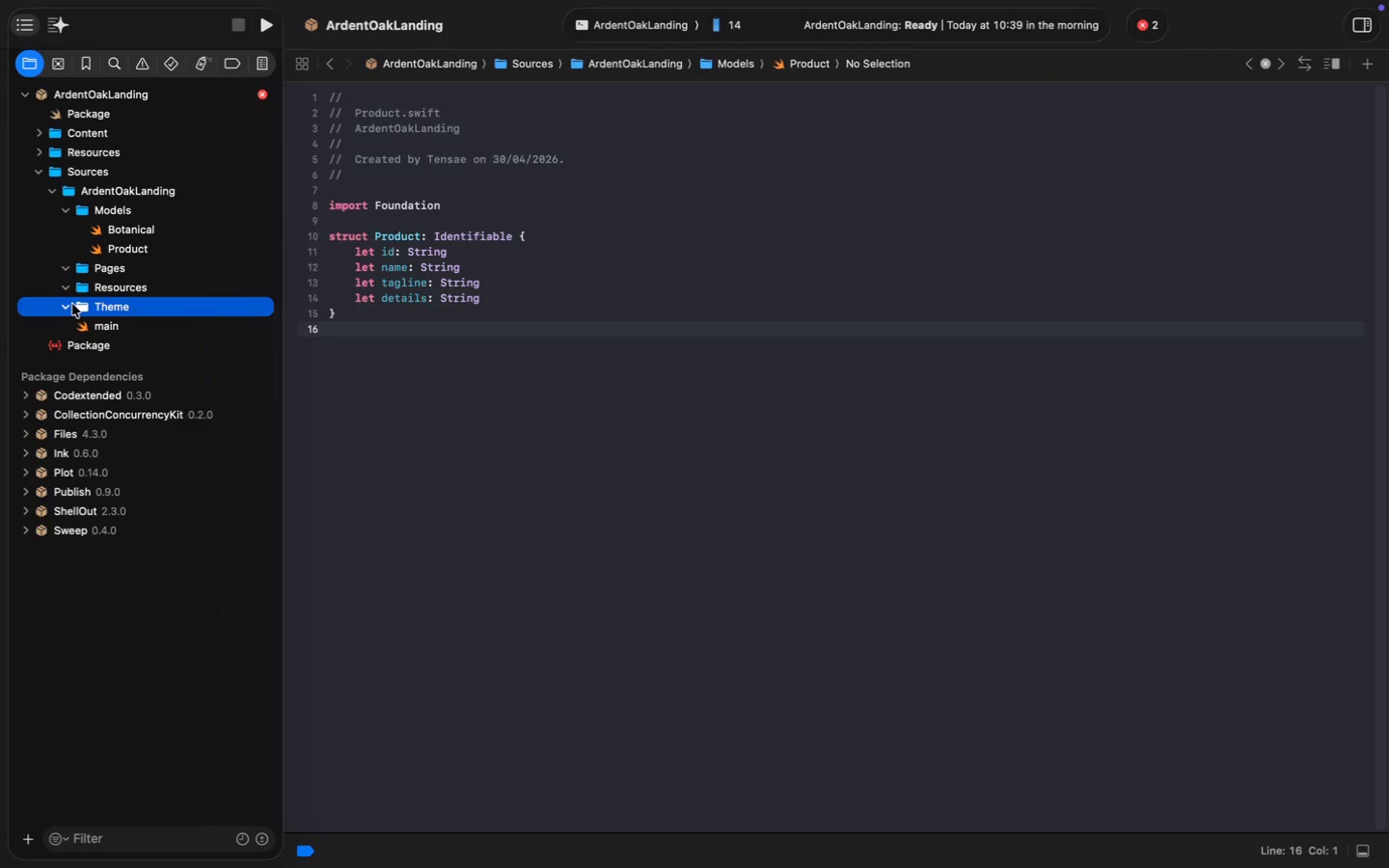 
wait(6.84)
 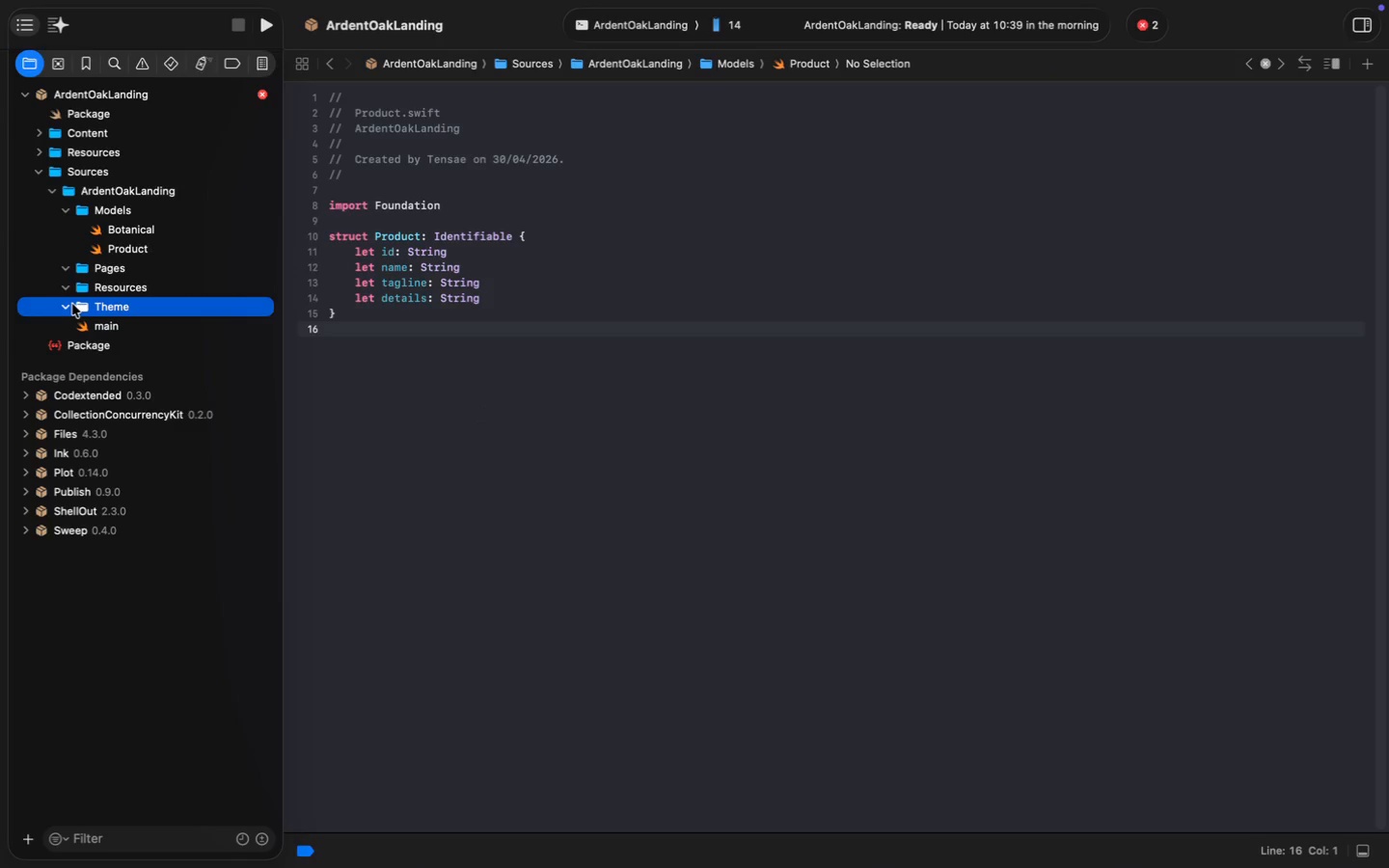 
mouse_move([152, 310])
 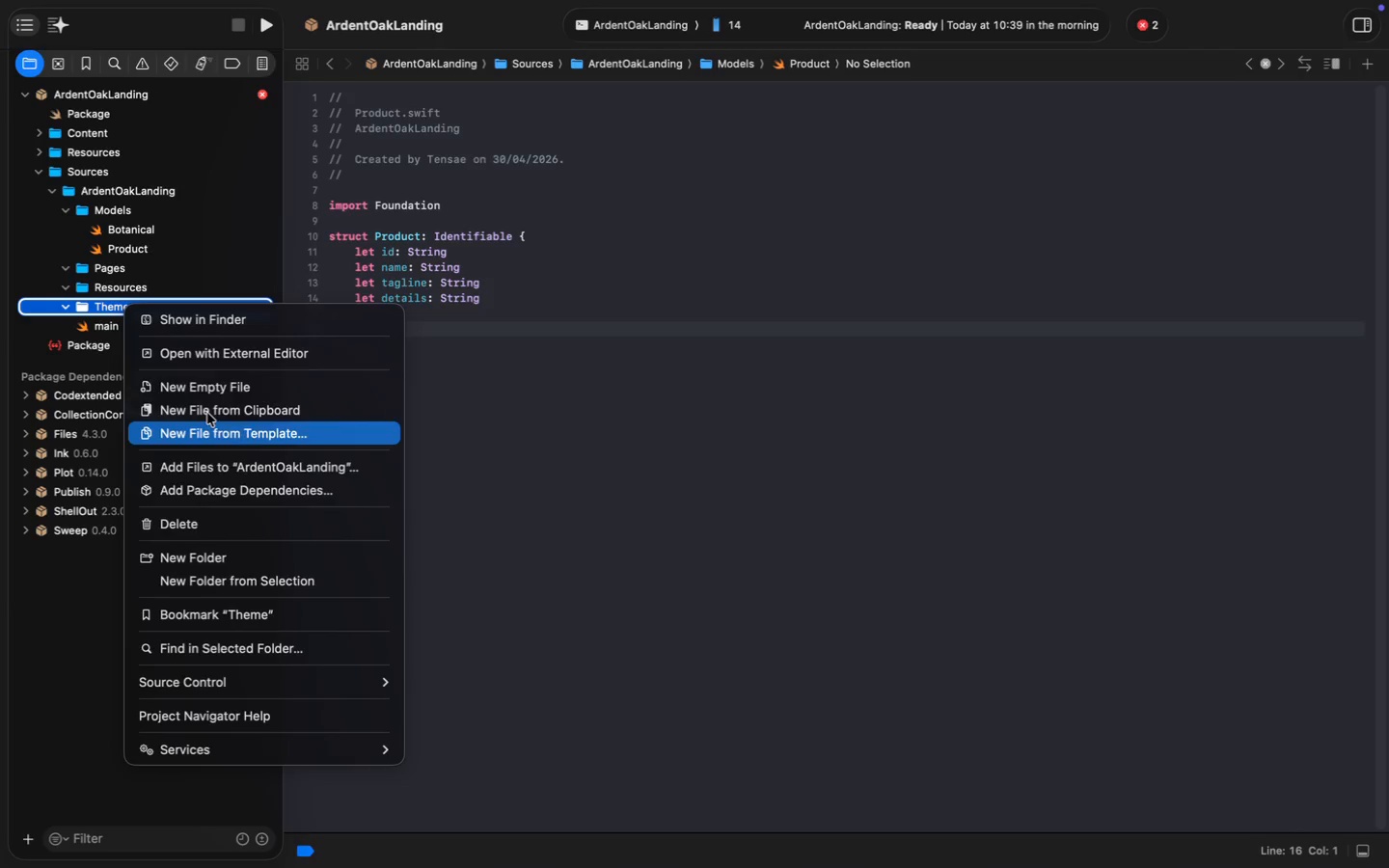 
left_click([205, 567])
 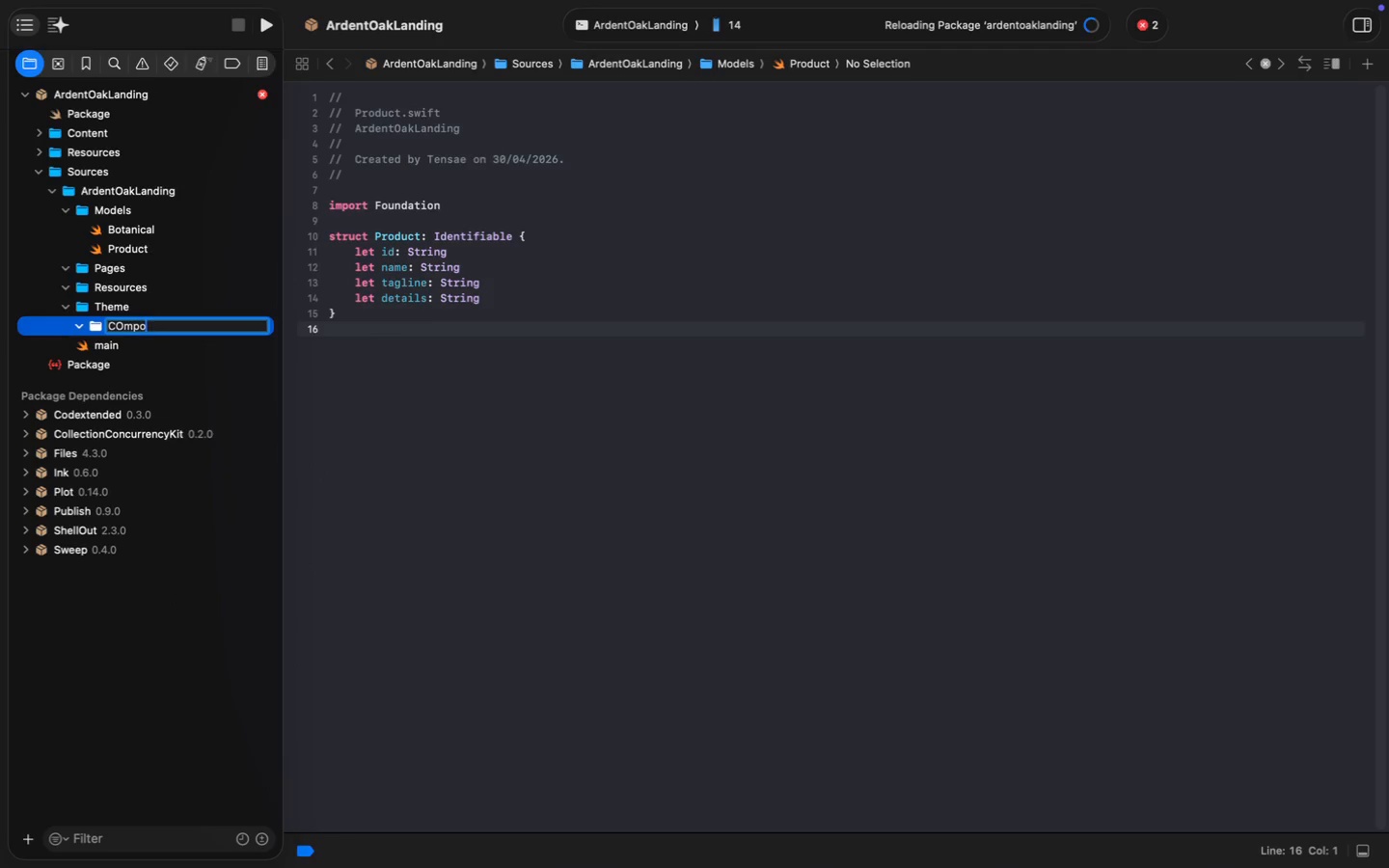 
type(COmponents)
 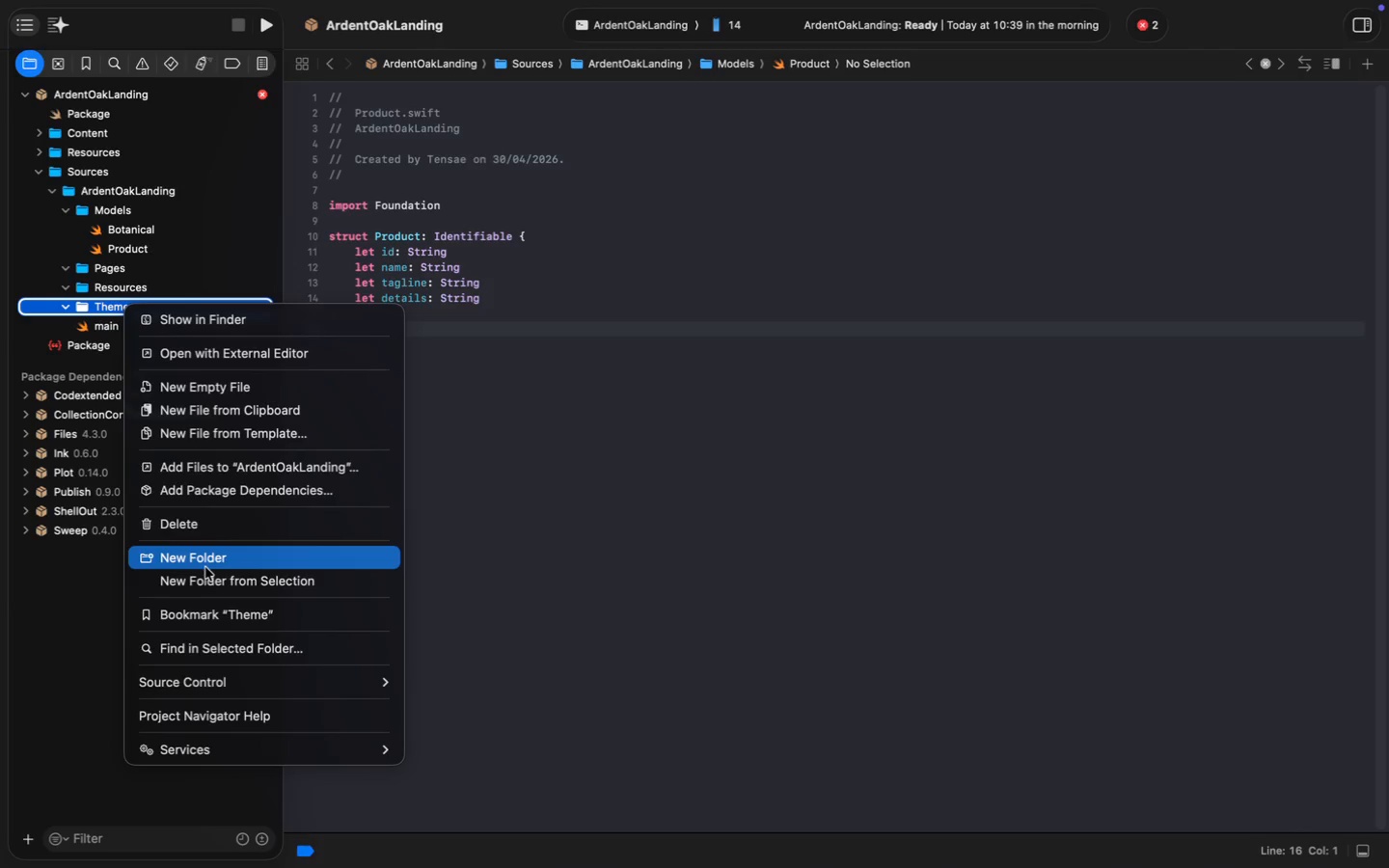 
key(Enter)
 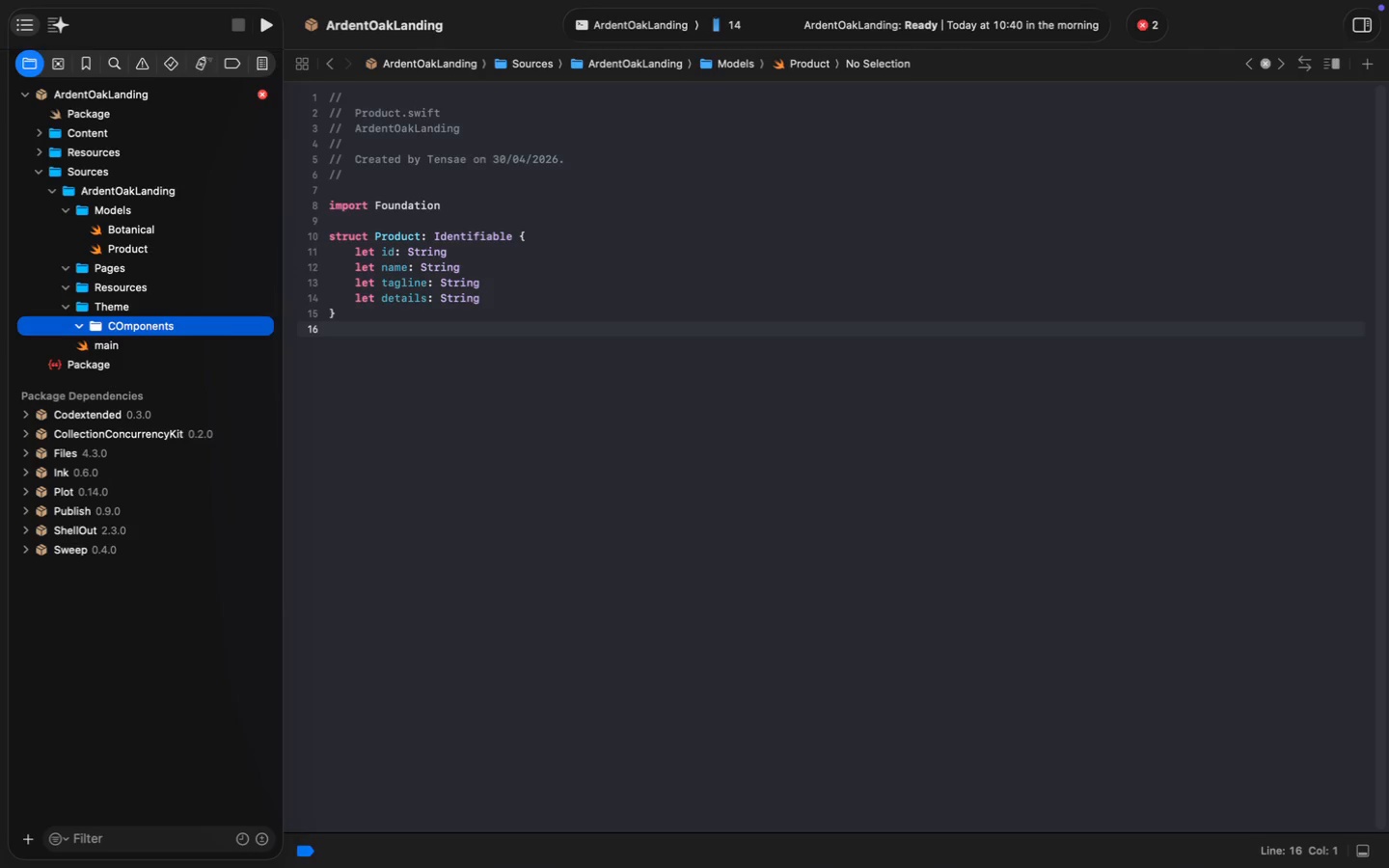 
key(F2)
 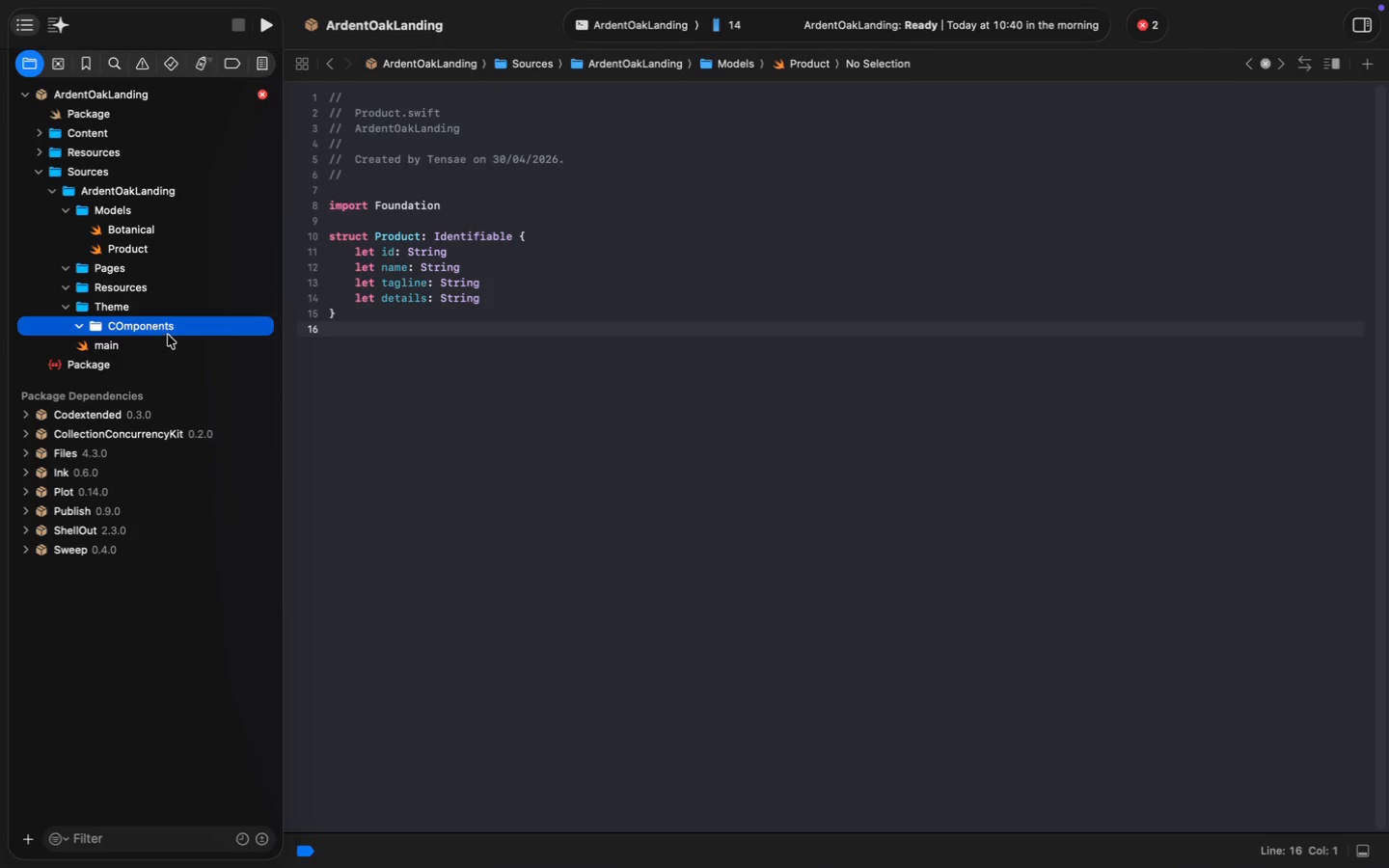 
left_click([168, 328])
 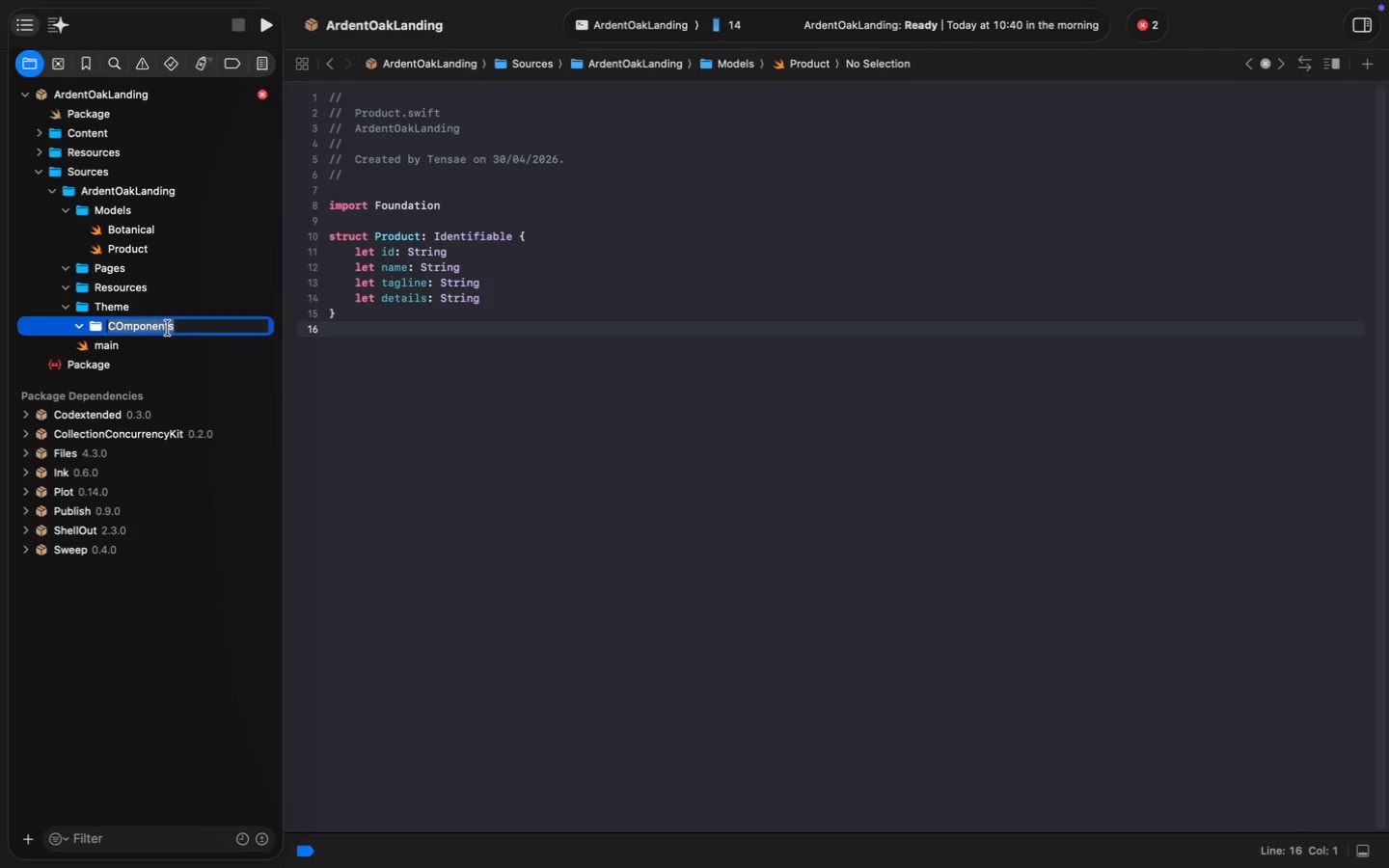 
key(Enter)
 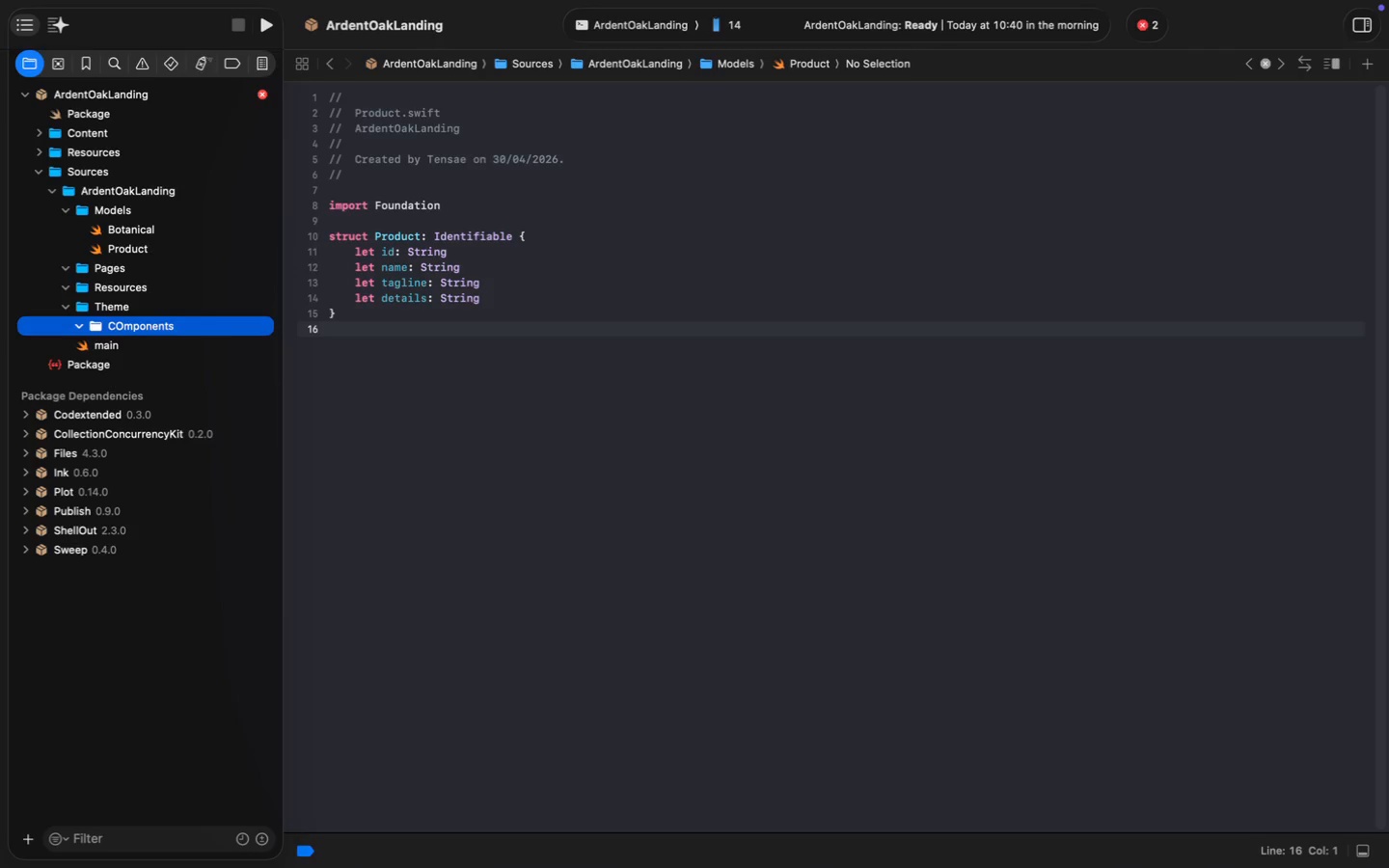 
key(Enter)
 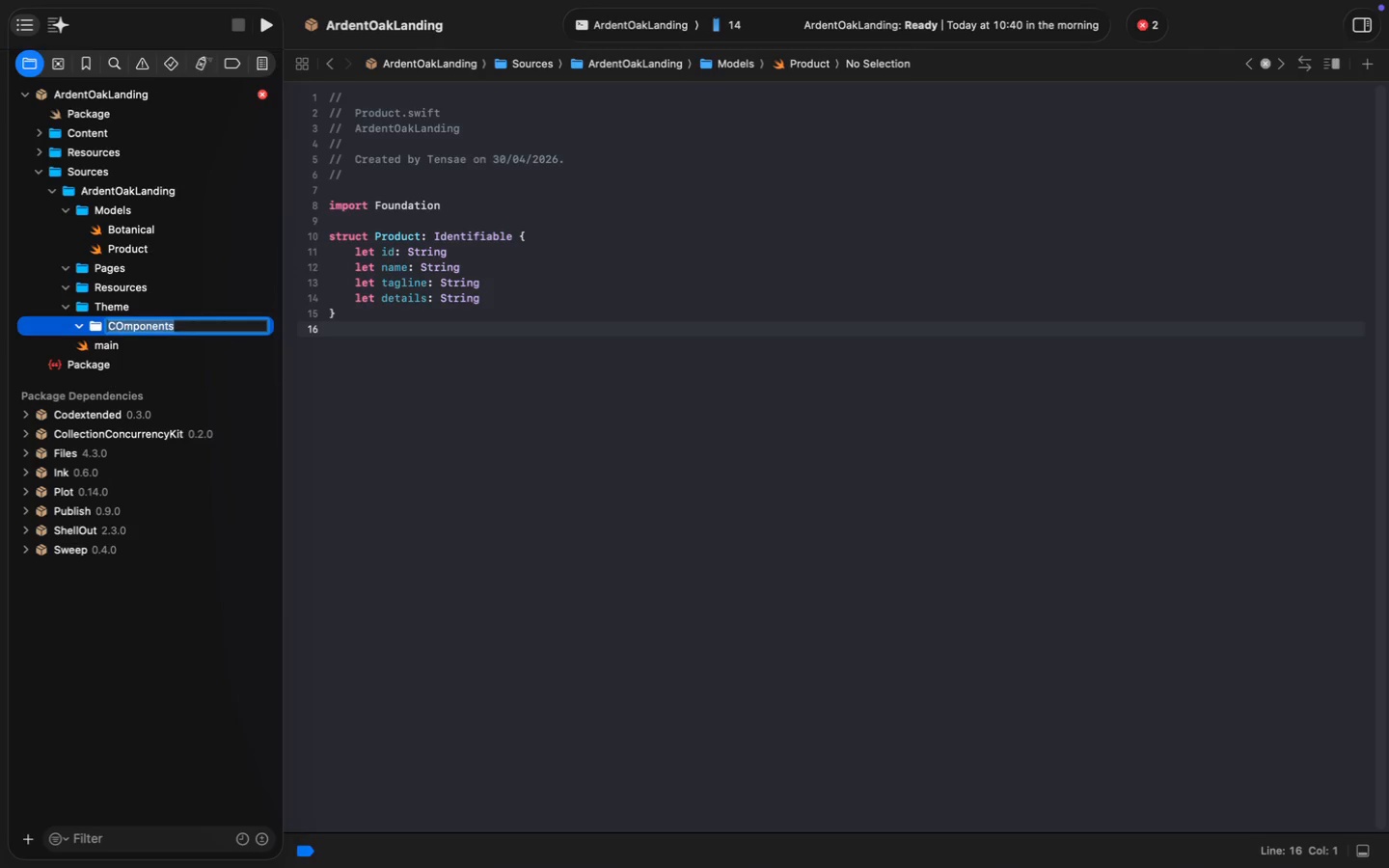 
key(ArrowLeft)
 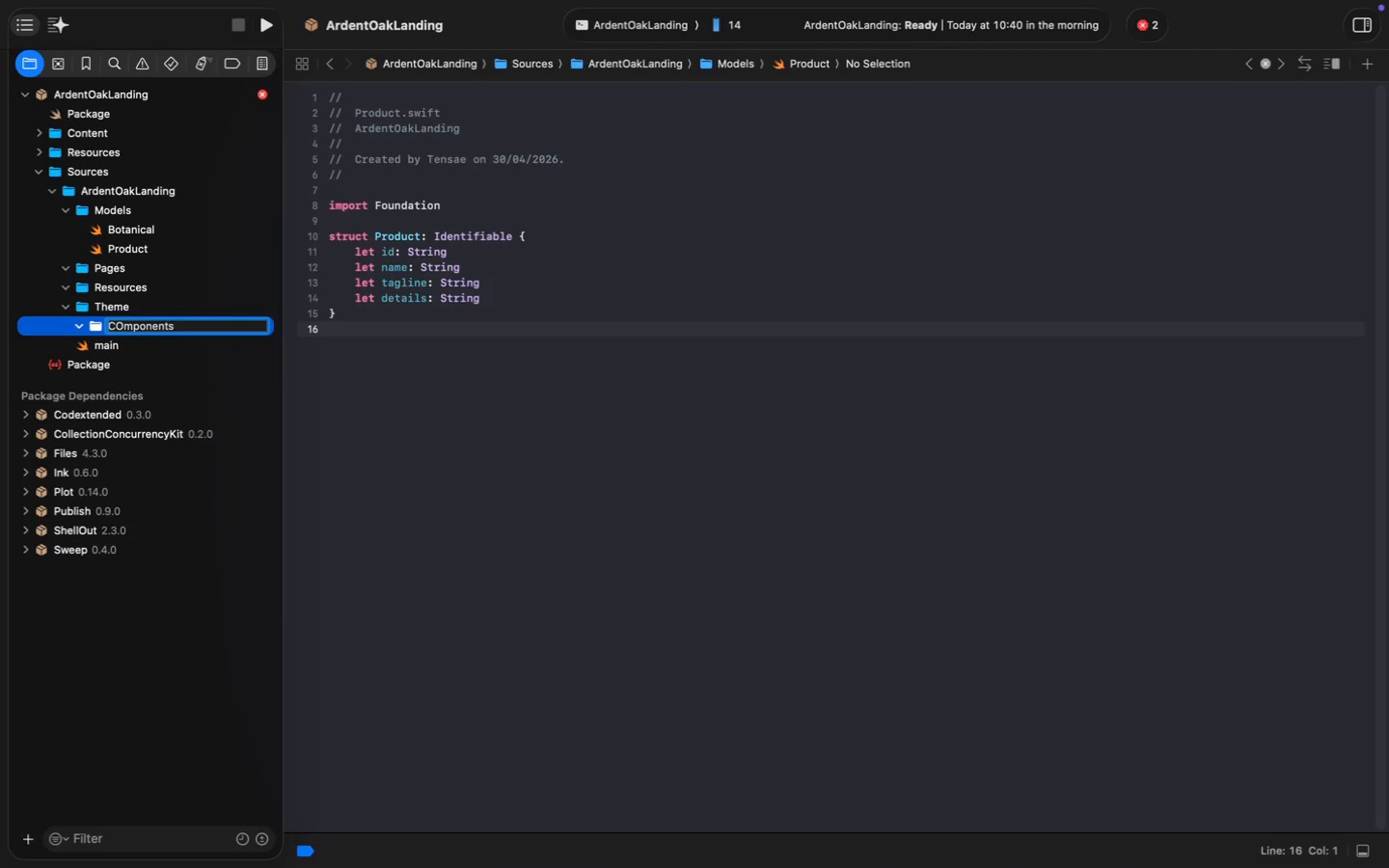 
key(ArrowRight)
 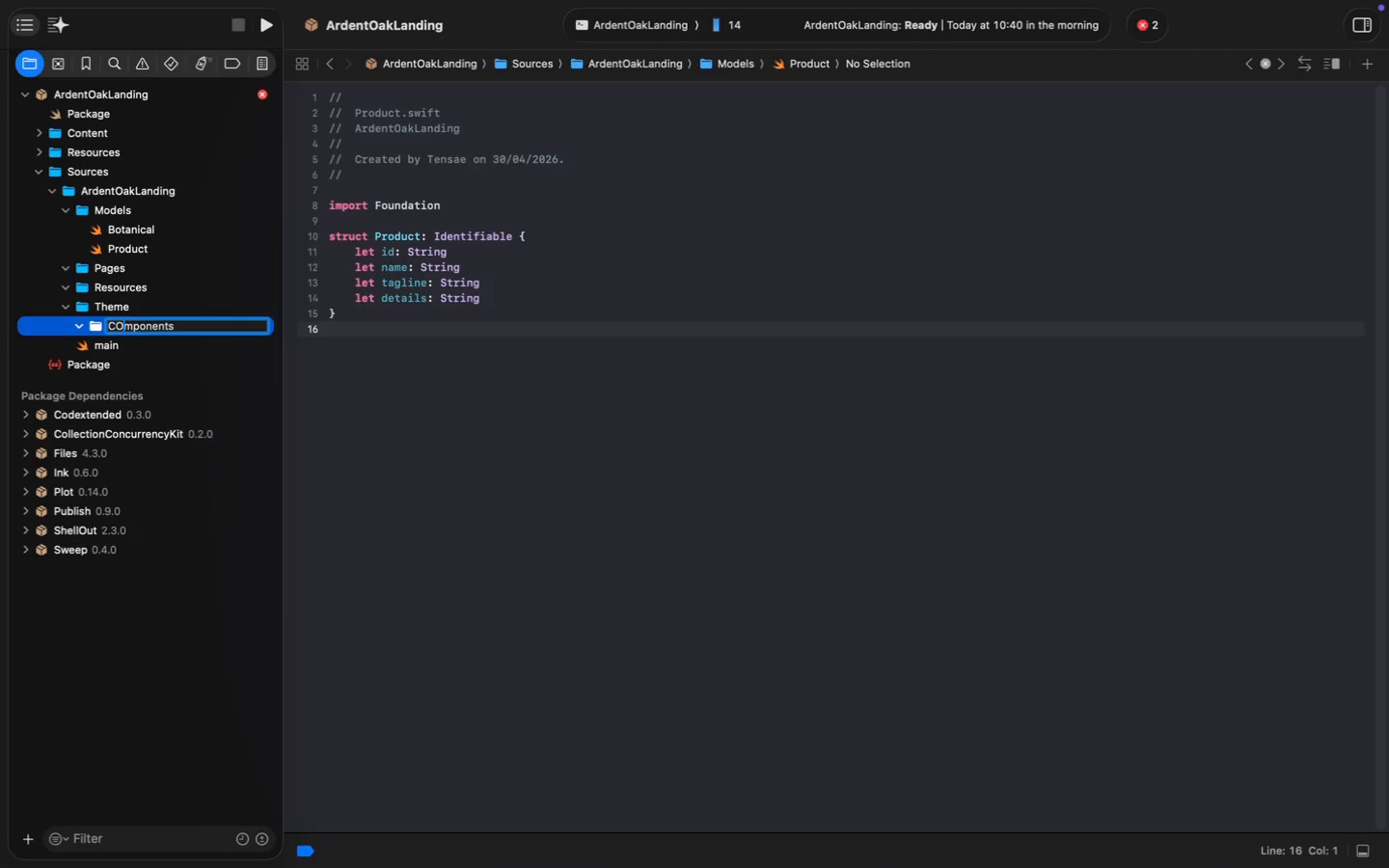 
key(ArrowRight)
 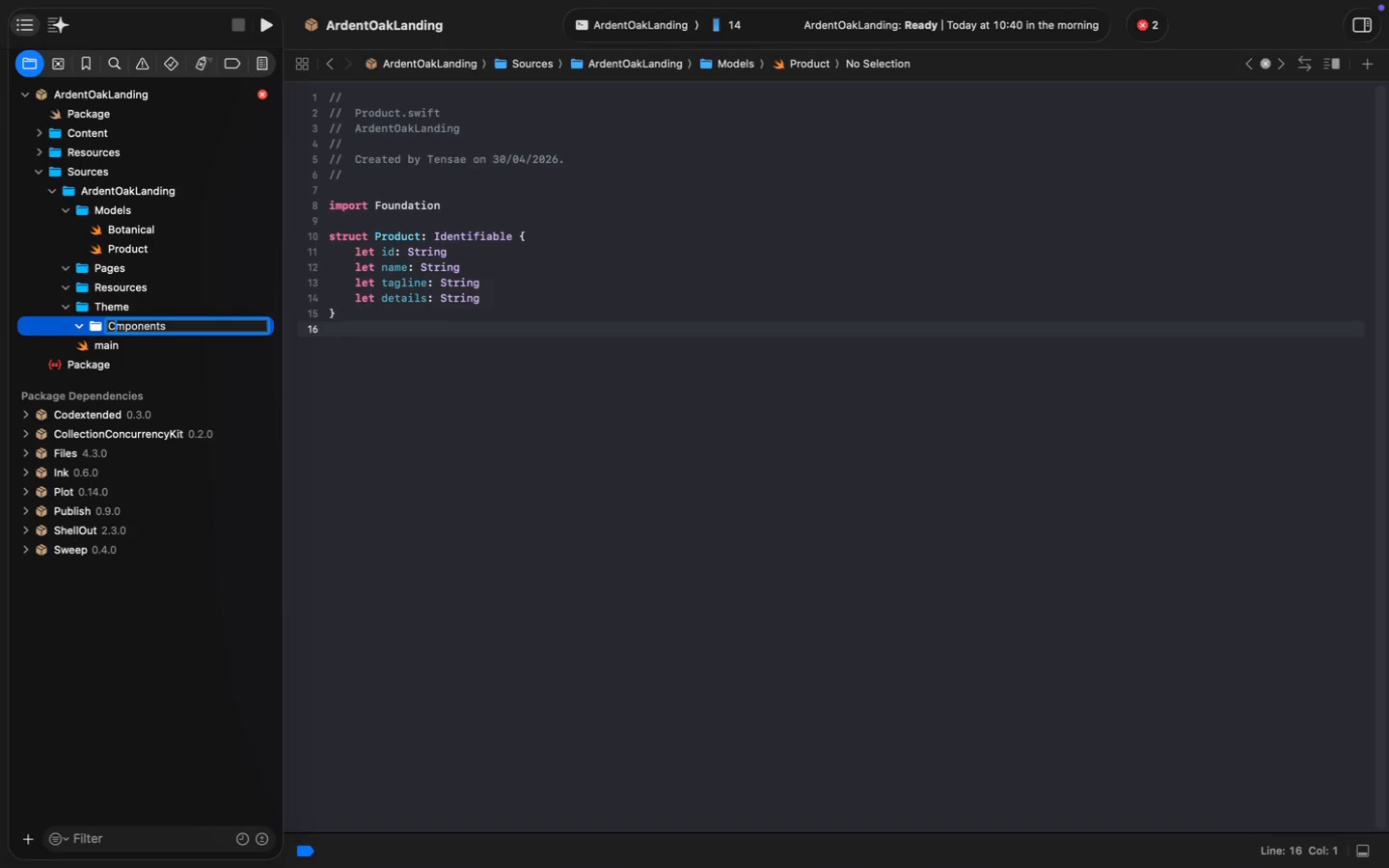 
key(Backspace)
 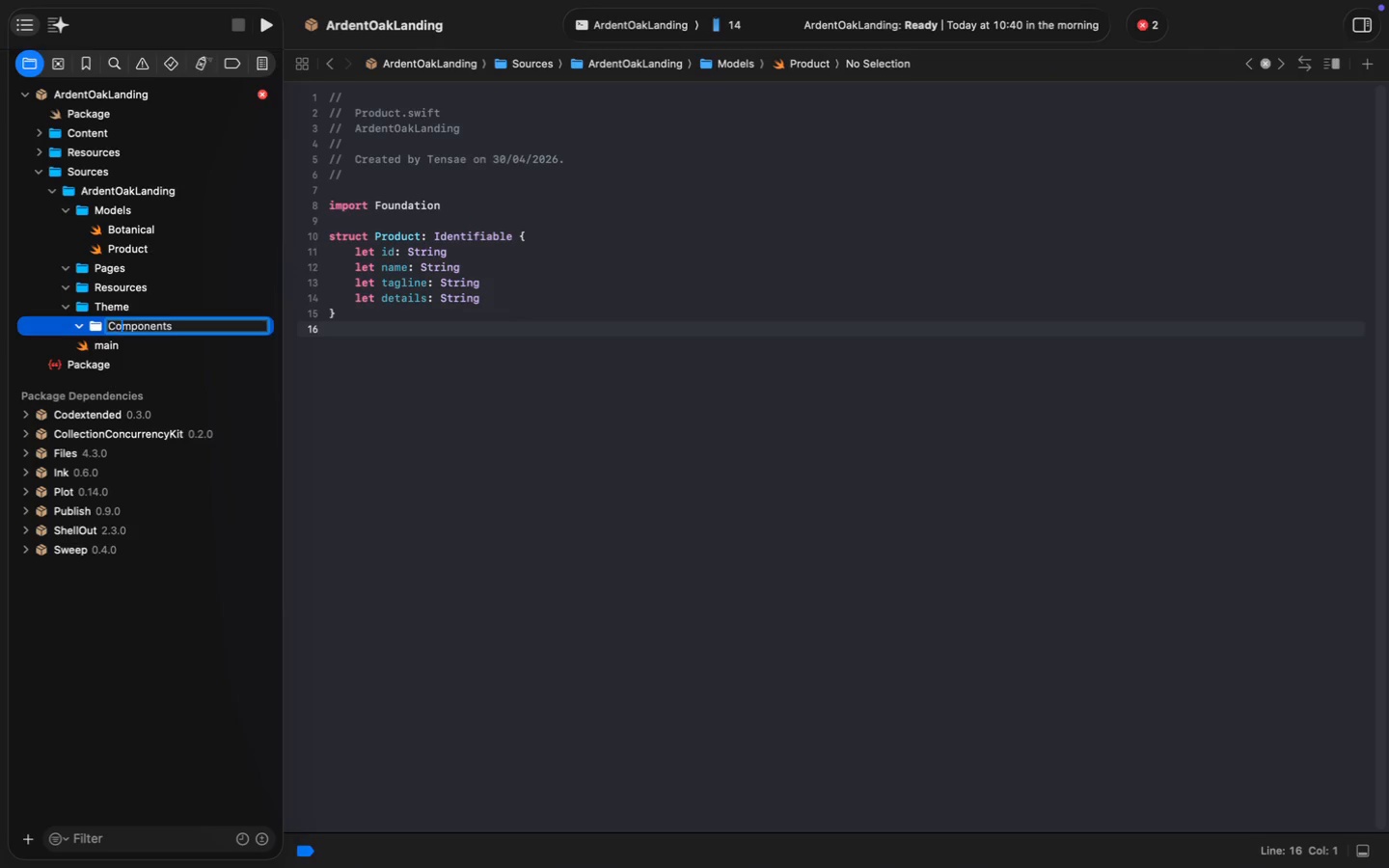 
key(O)
 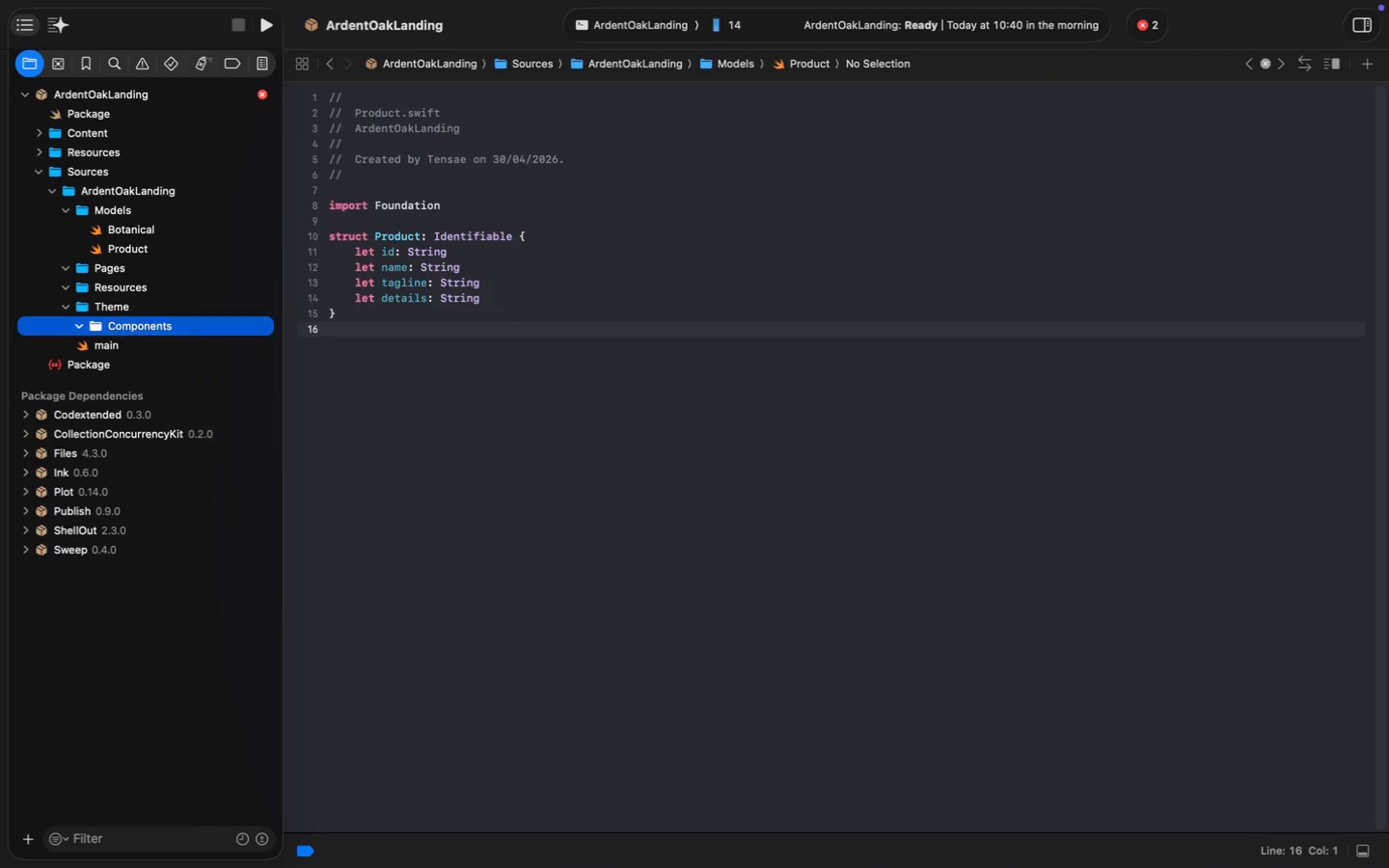 
key(Enter)
 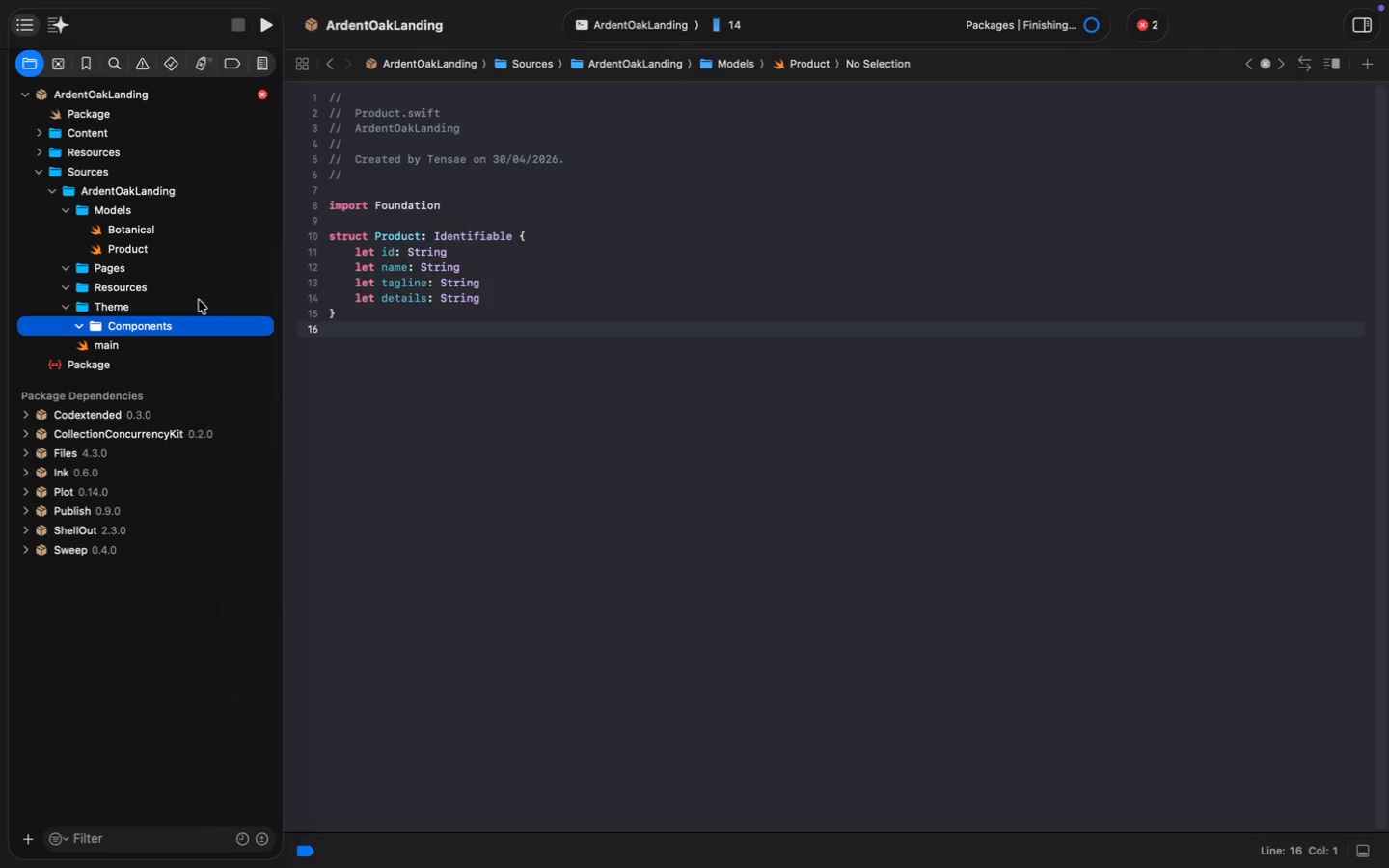 
left_click([130, 302])
 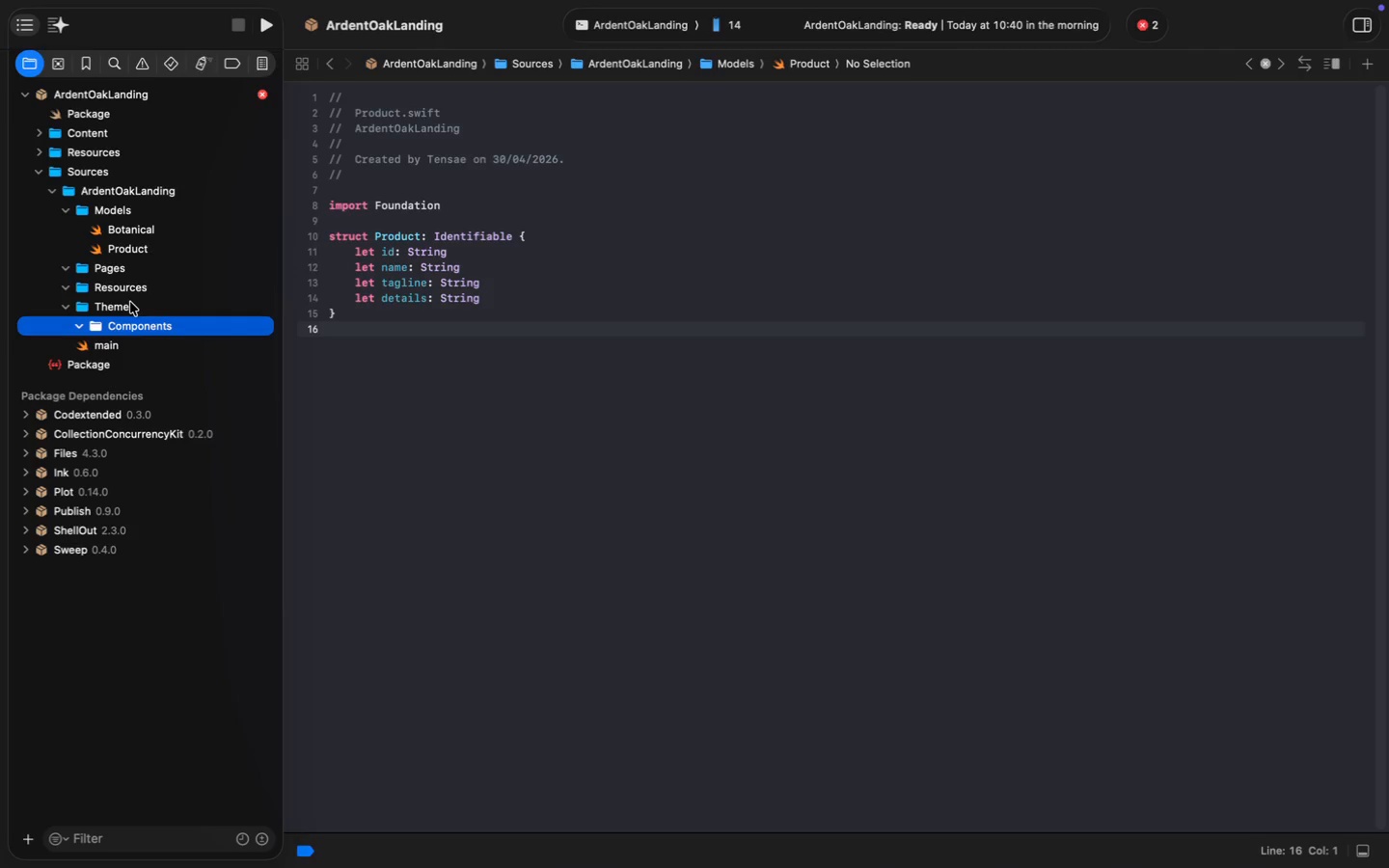 
hold_key(key=CommandLeft, duration=0.33)
 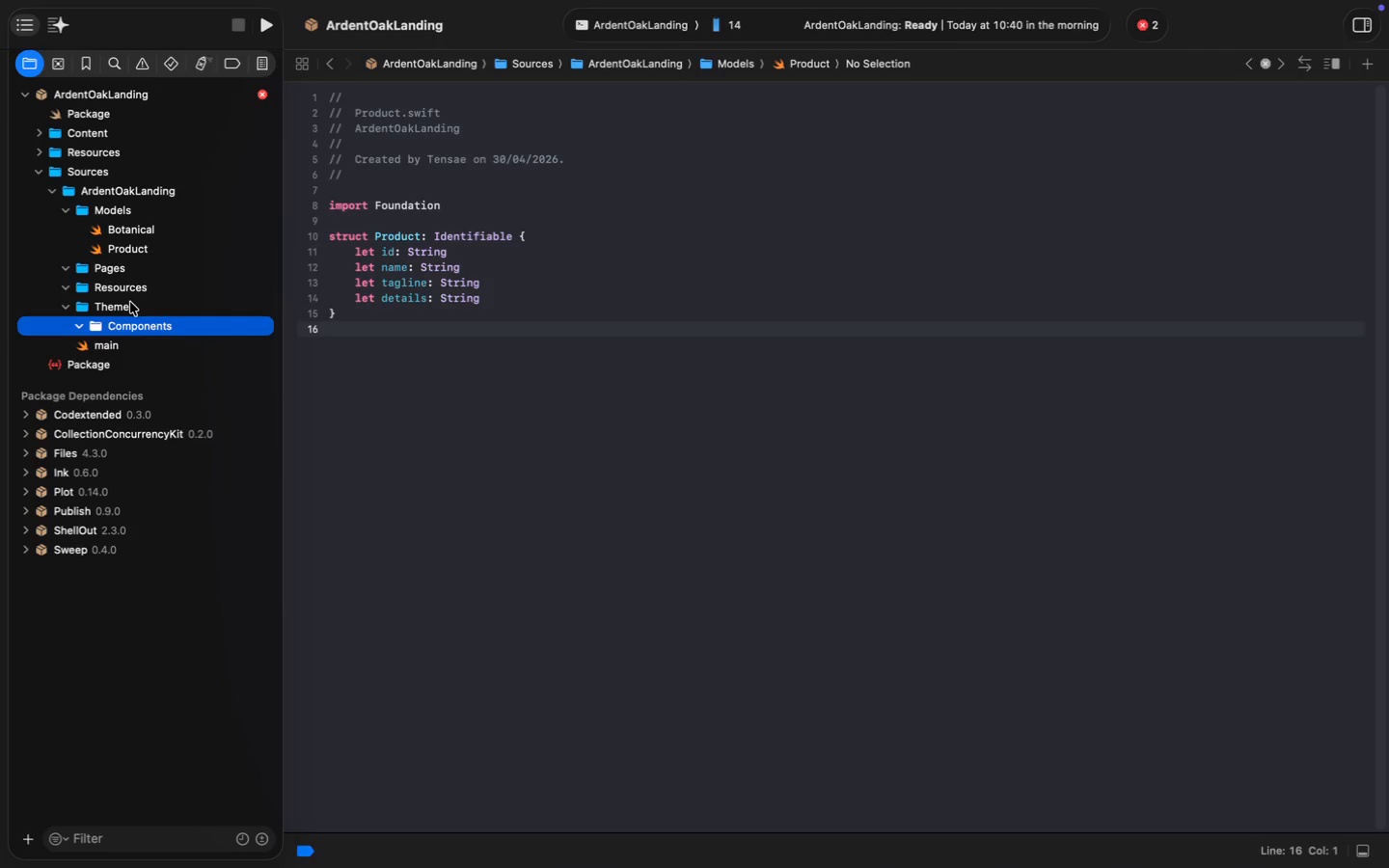 
key(Meta+N)
 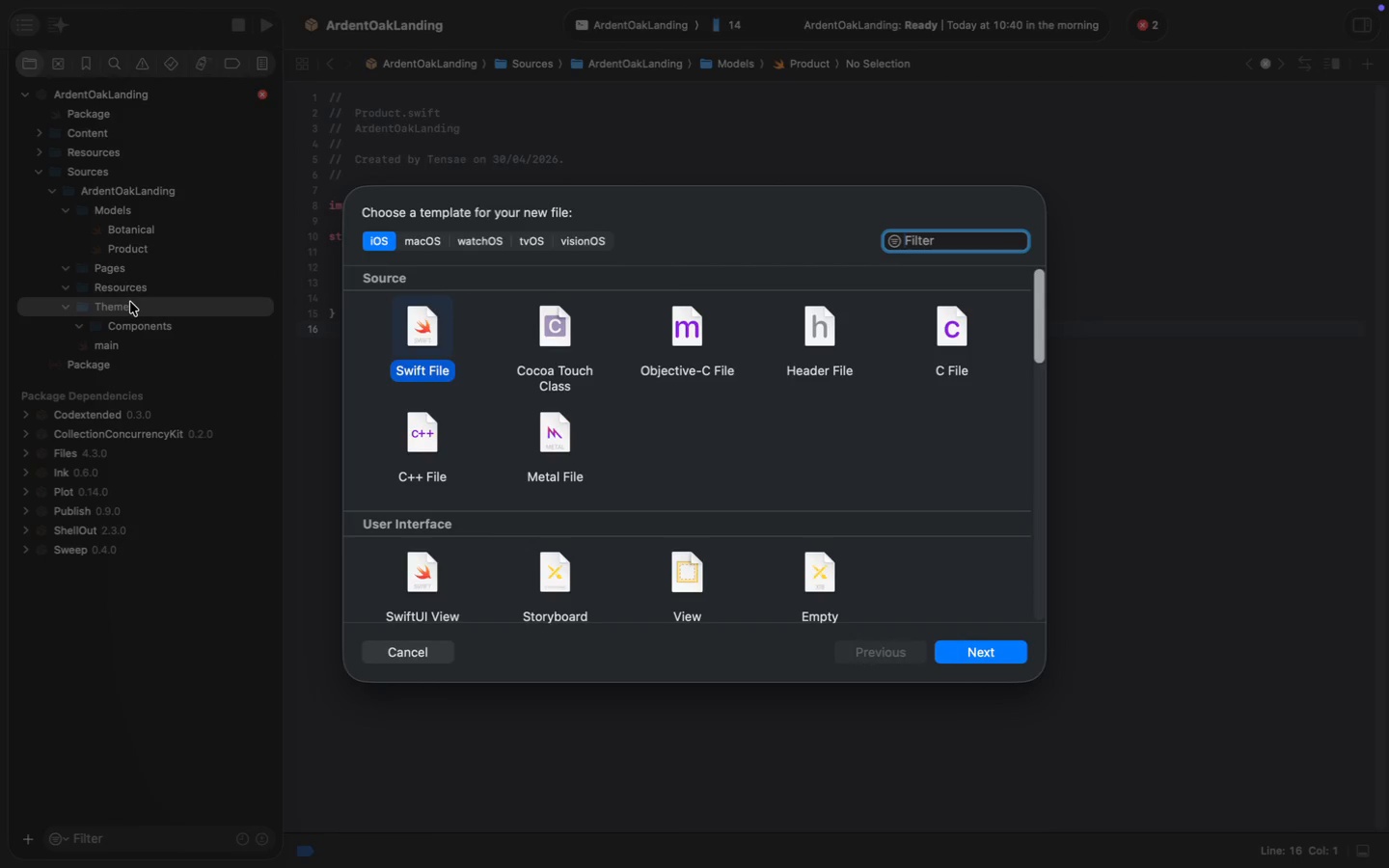 
scroll: coordinate [461, 435], scroll_direction: down, amount: 103.0
 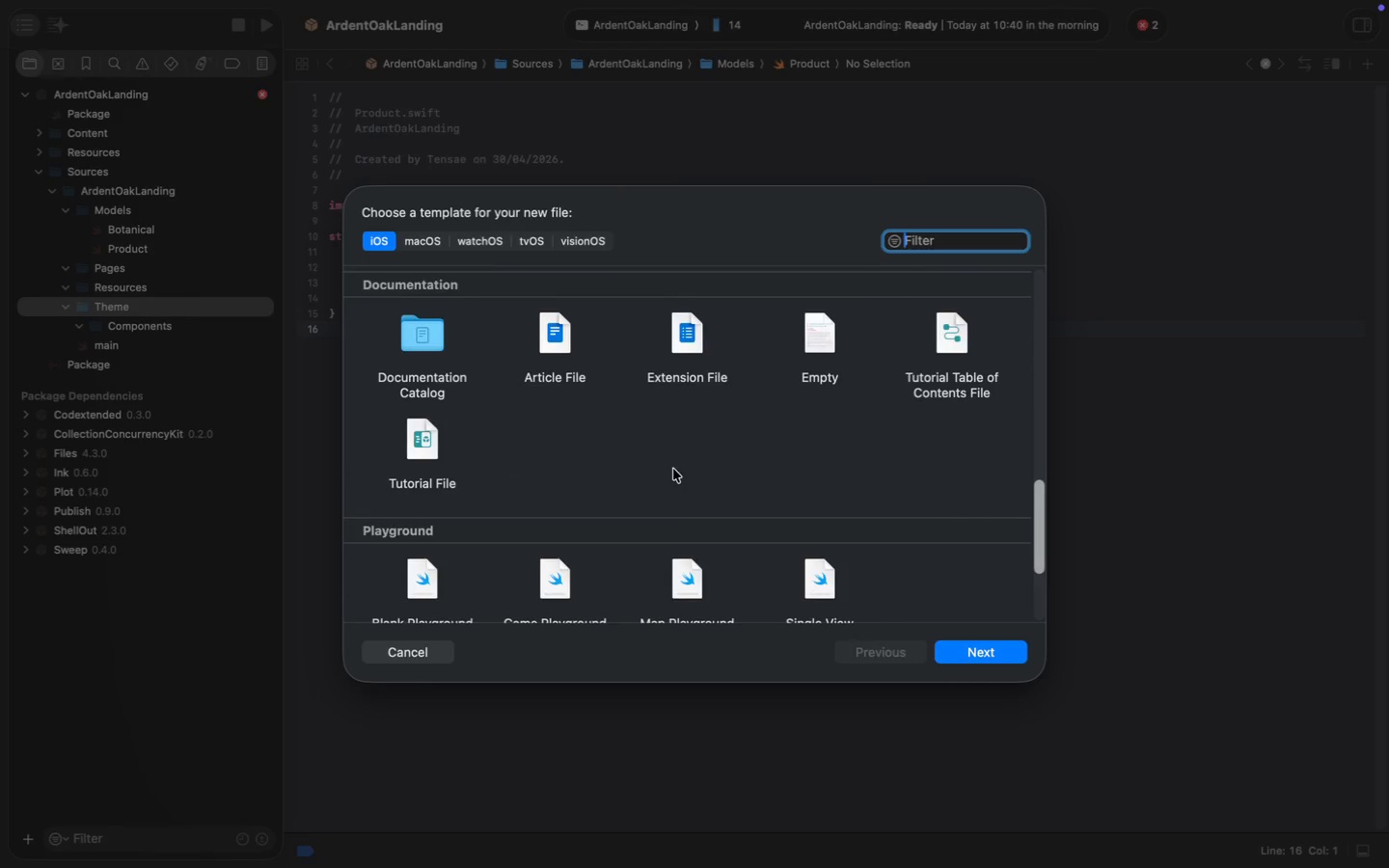 
left_click([813, 333])
 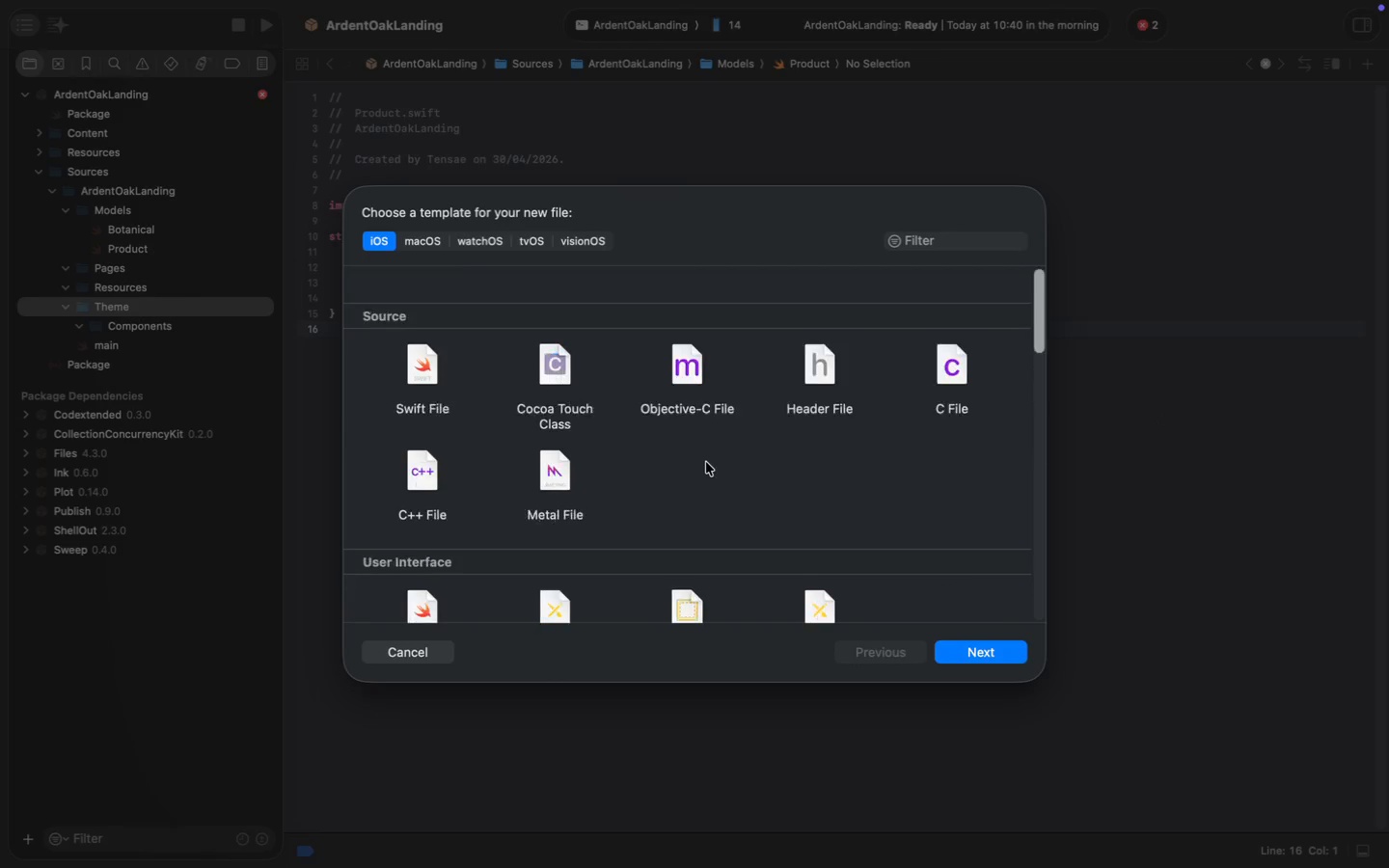 
scroll: coordinate [706, 462], scroll_direction: up, amount: 250.0
 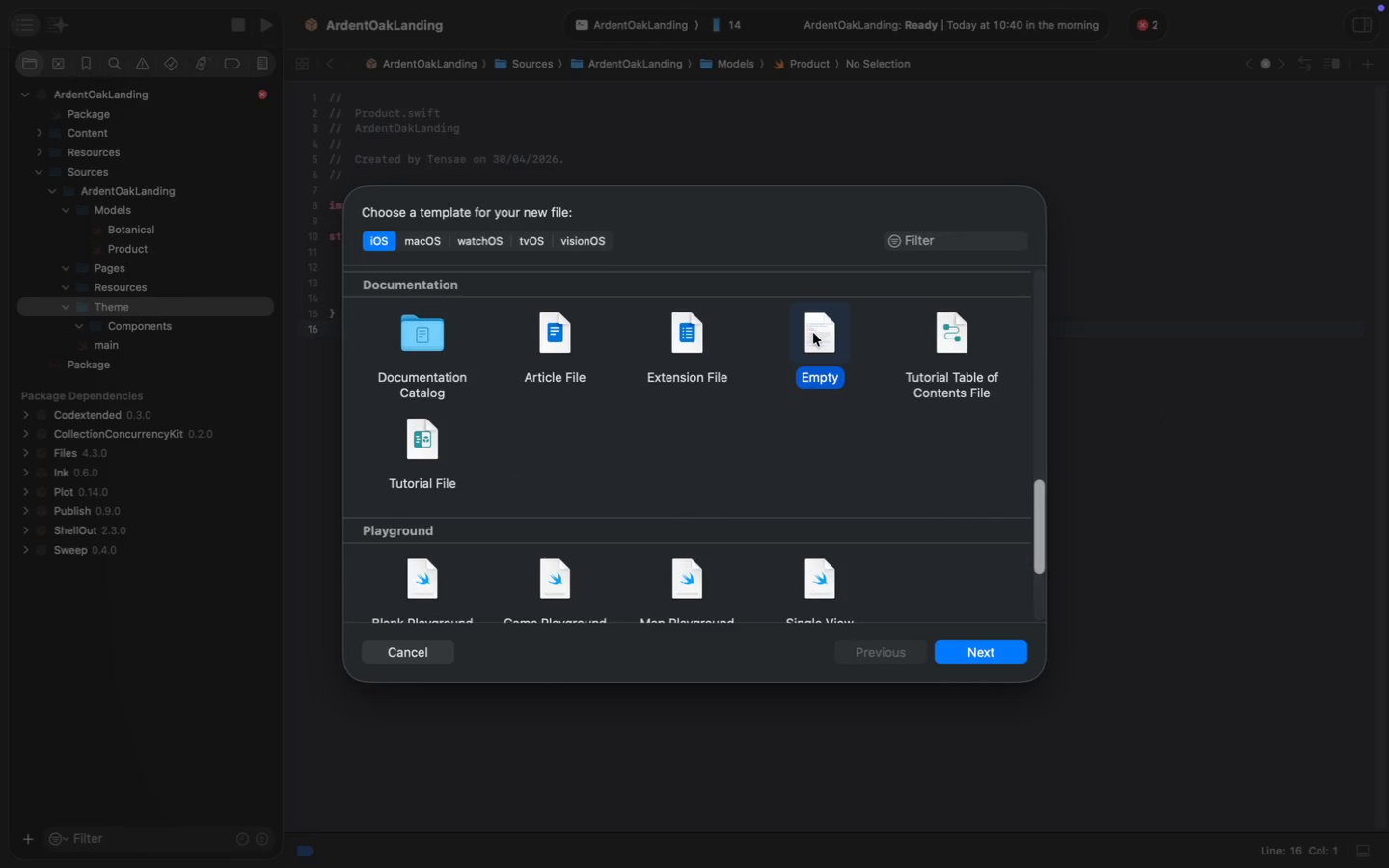 
left_click([409, 326])
 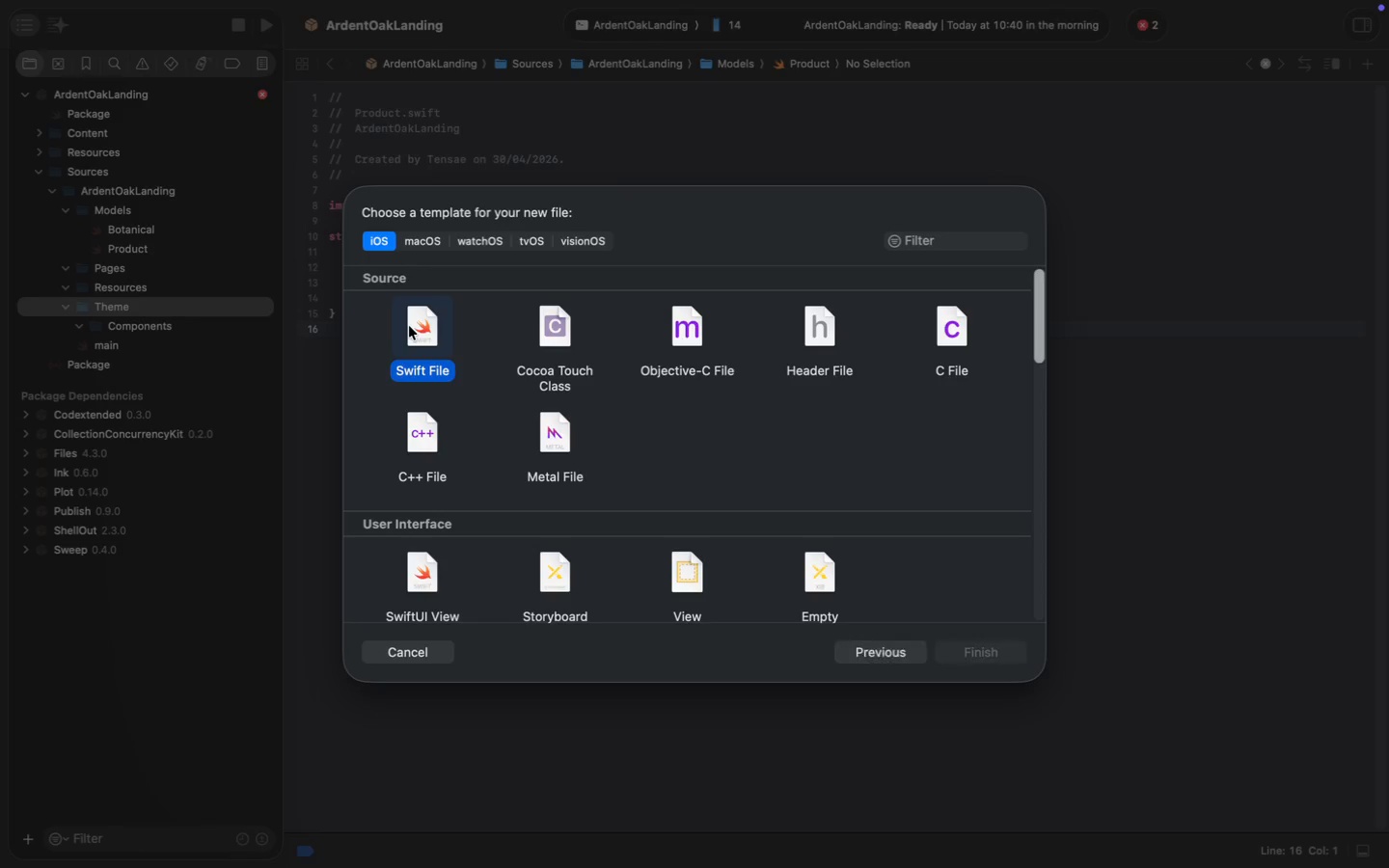 
key(Enter)
 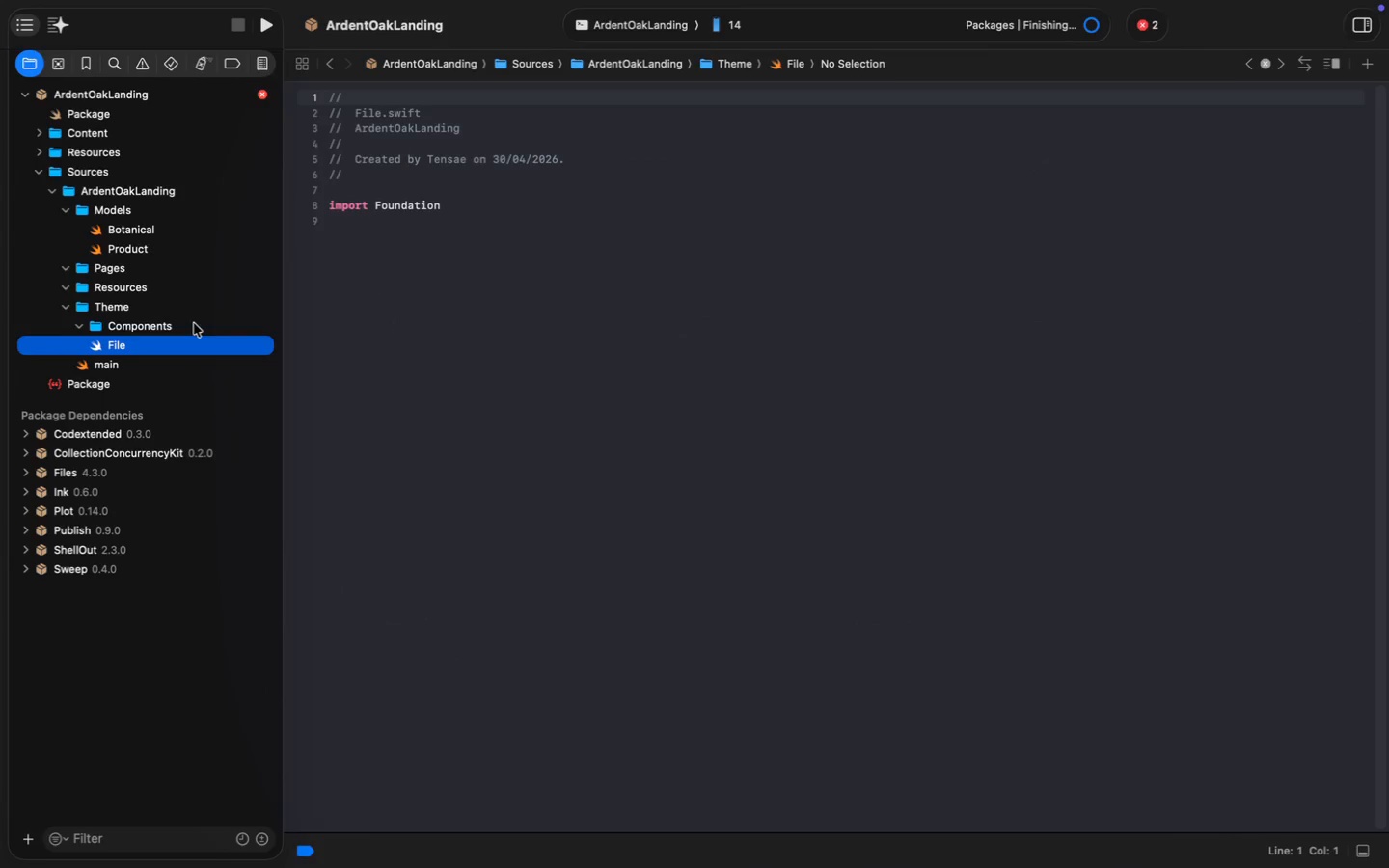 
key(Enter)
 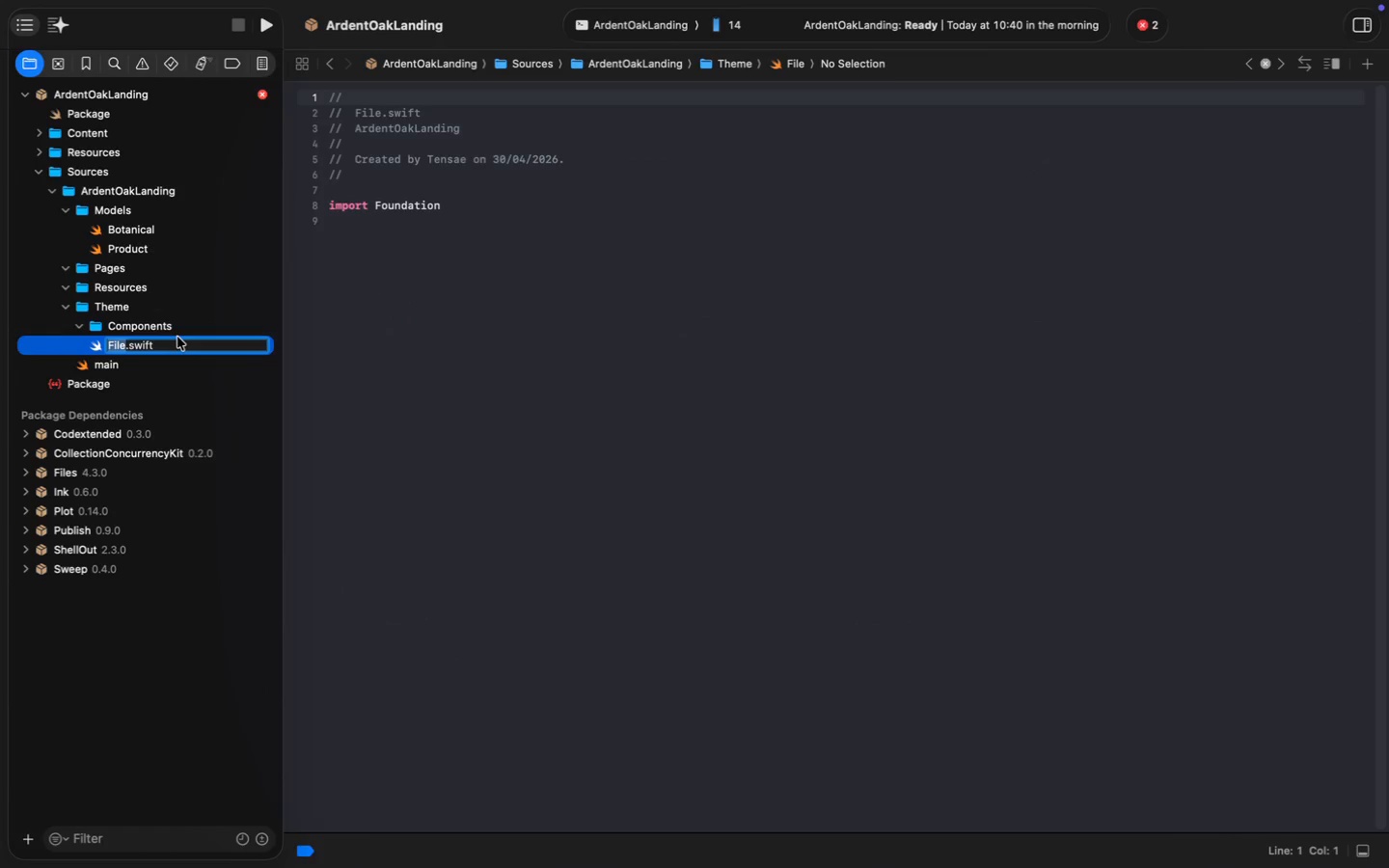 
type(DarkAcademiaHTMLFactory.swift)
 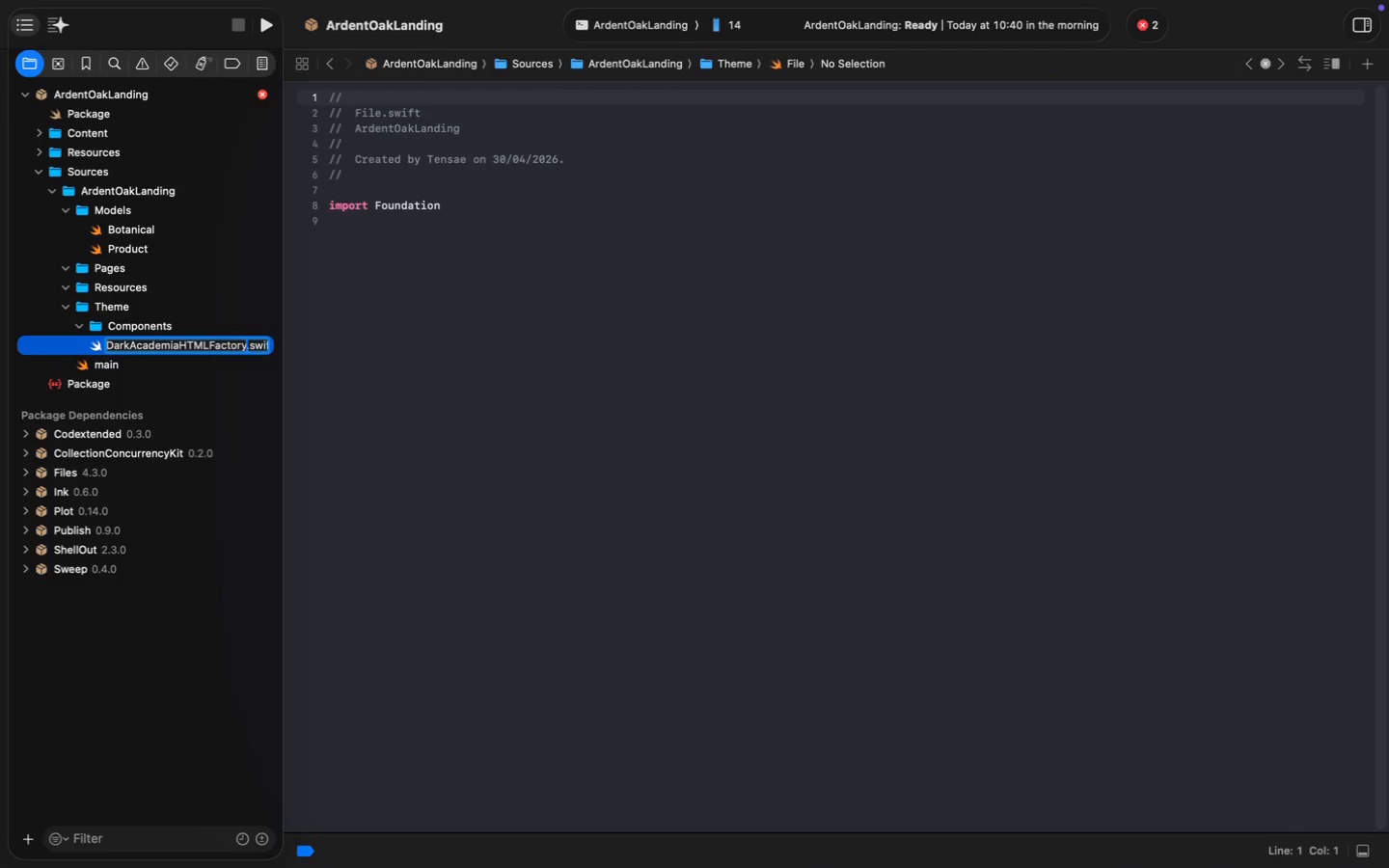 
key(Meta+CommandLeft)
 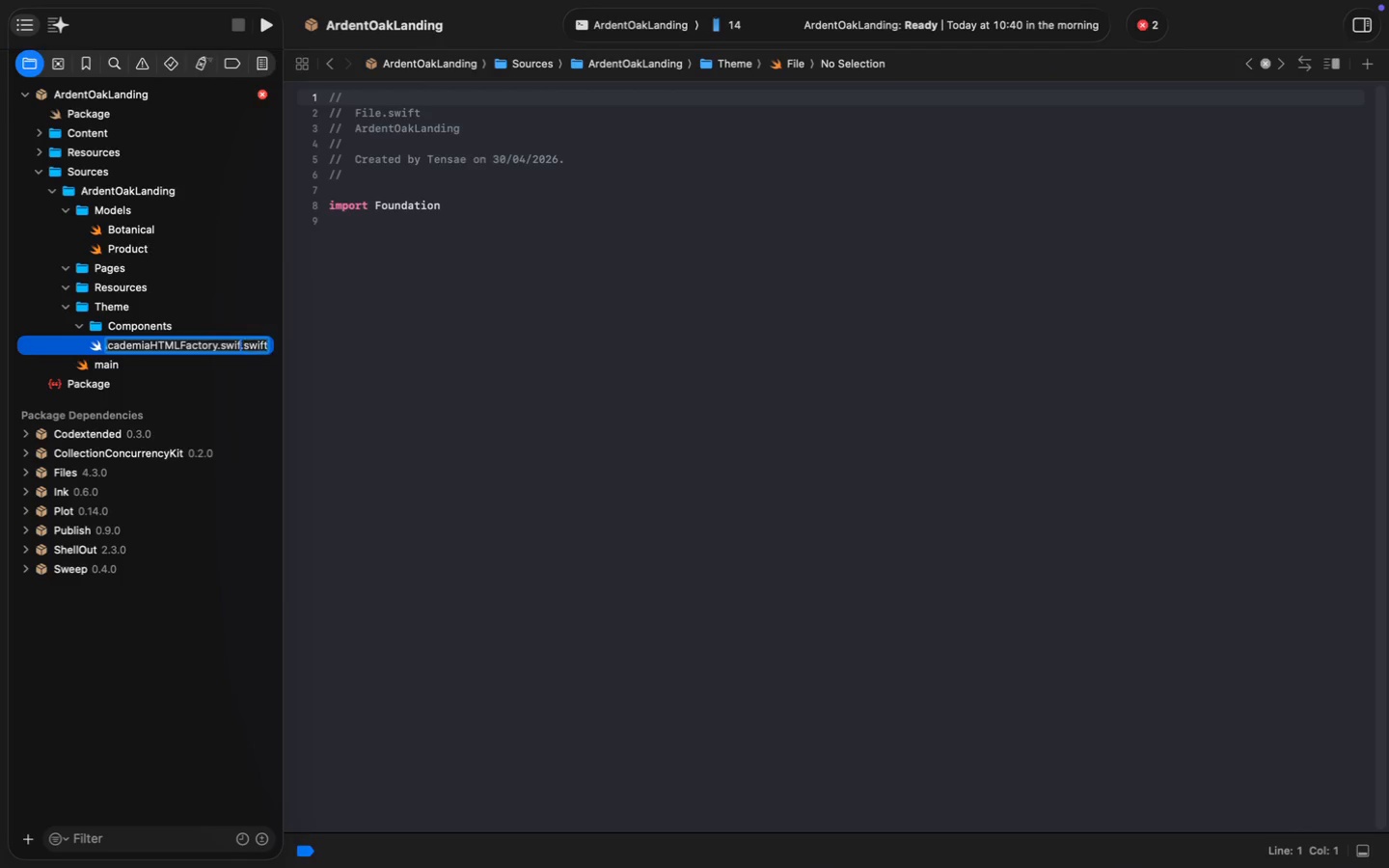 
key(Backspace)
 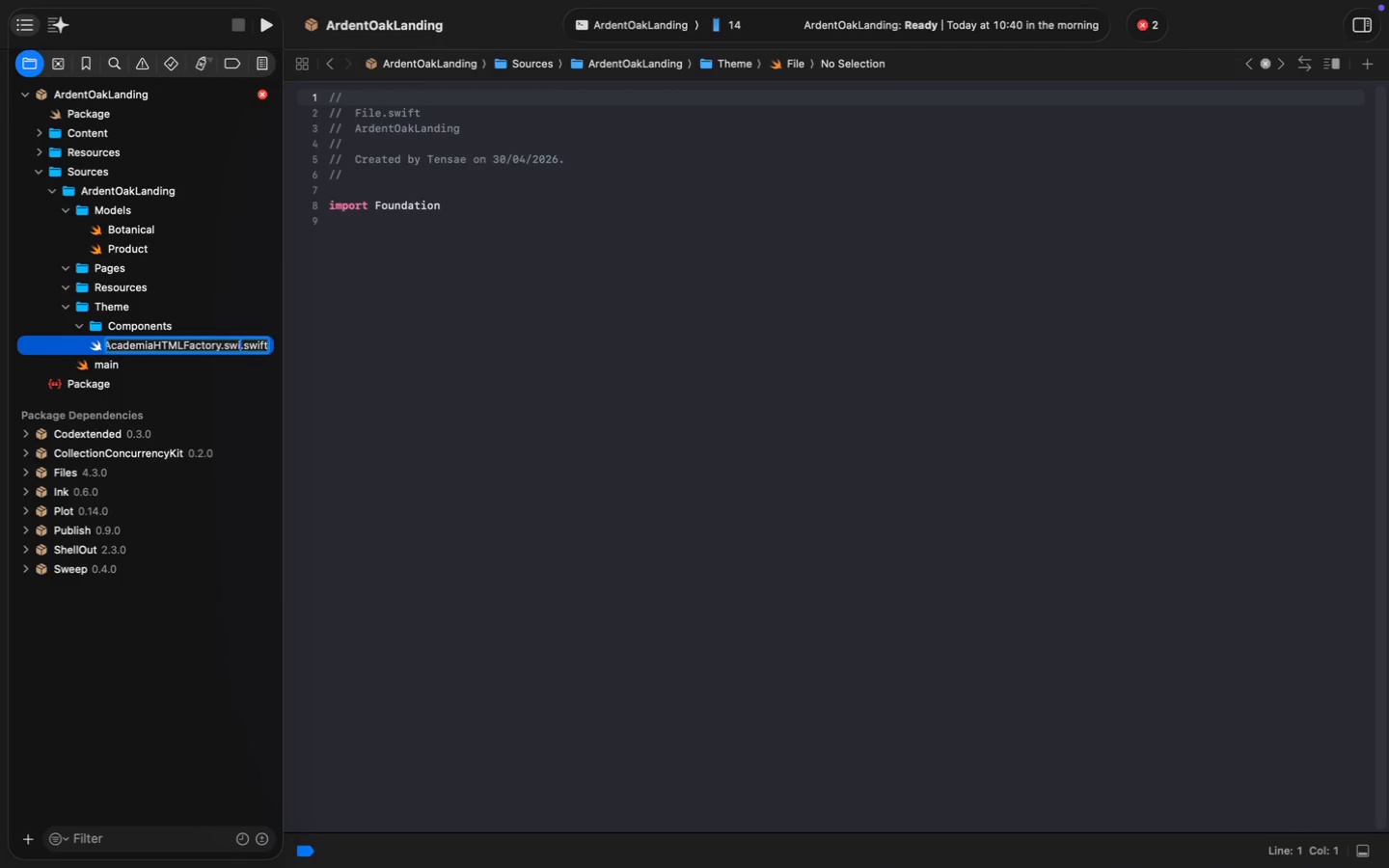 
key(Backspace)
 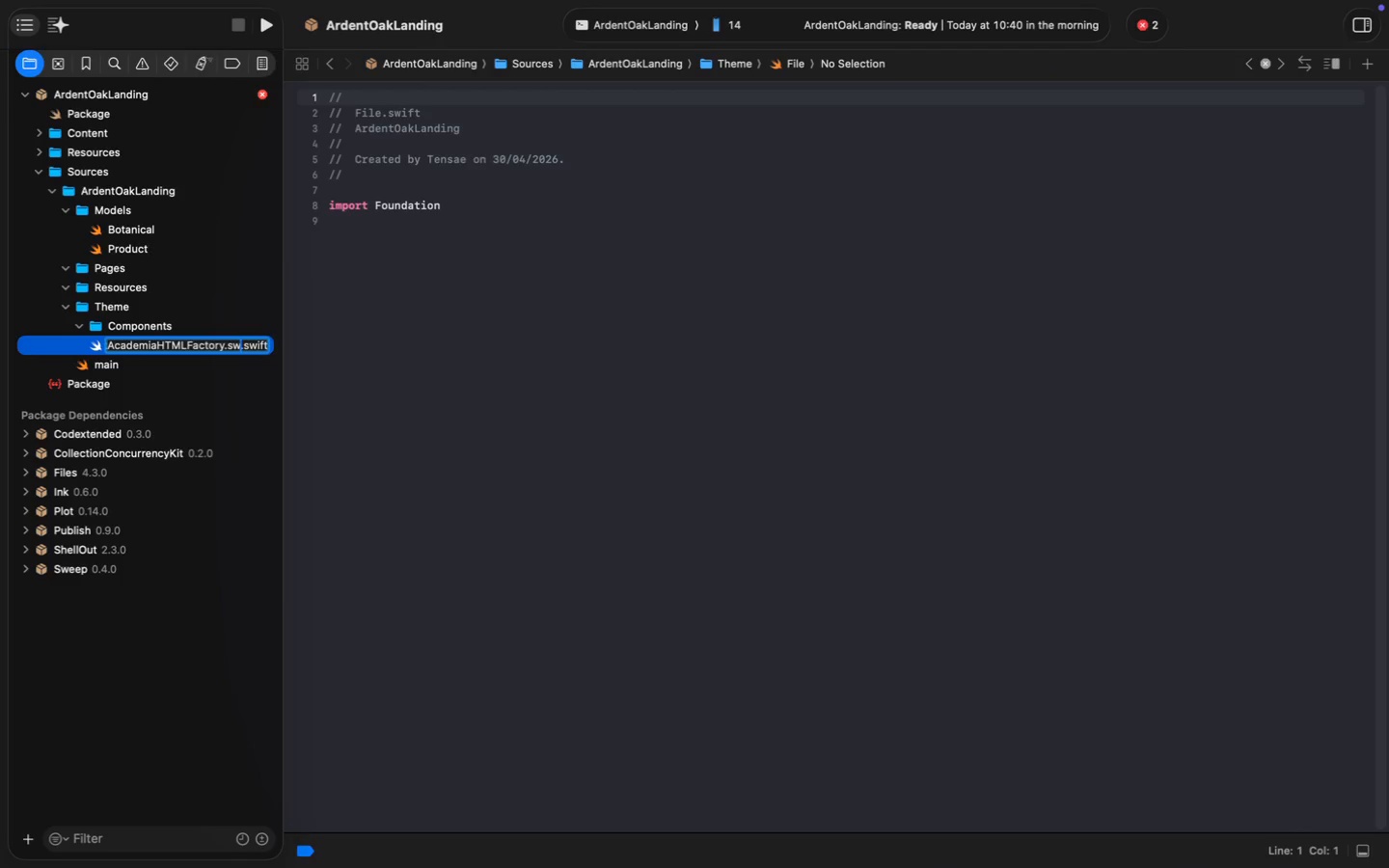 
key(Backspace)
 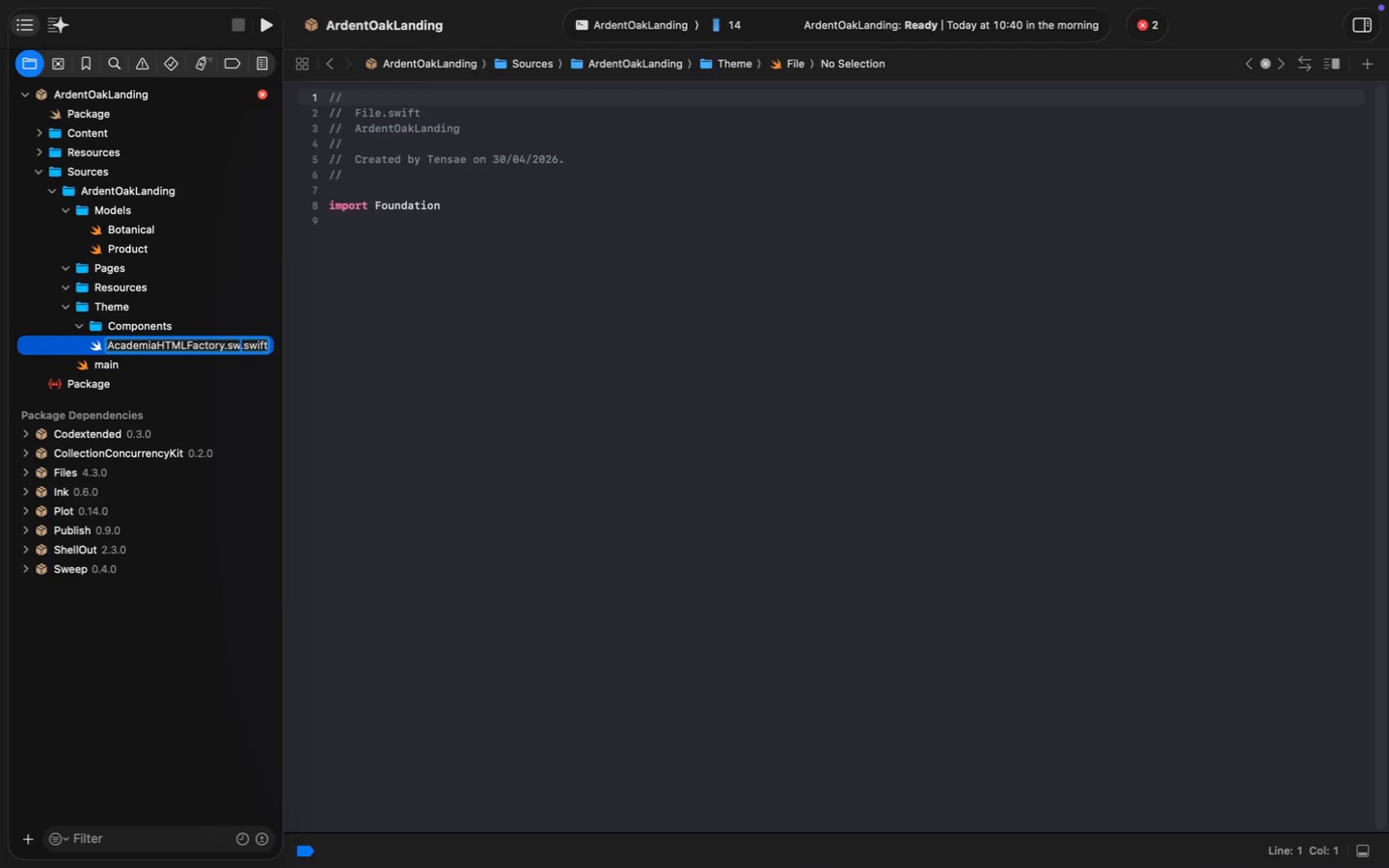 
key(Backspace)
 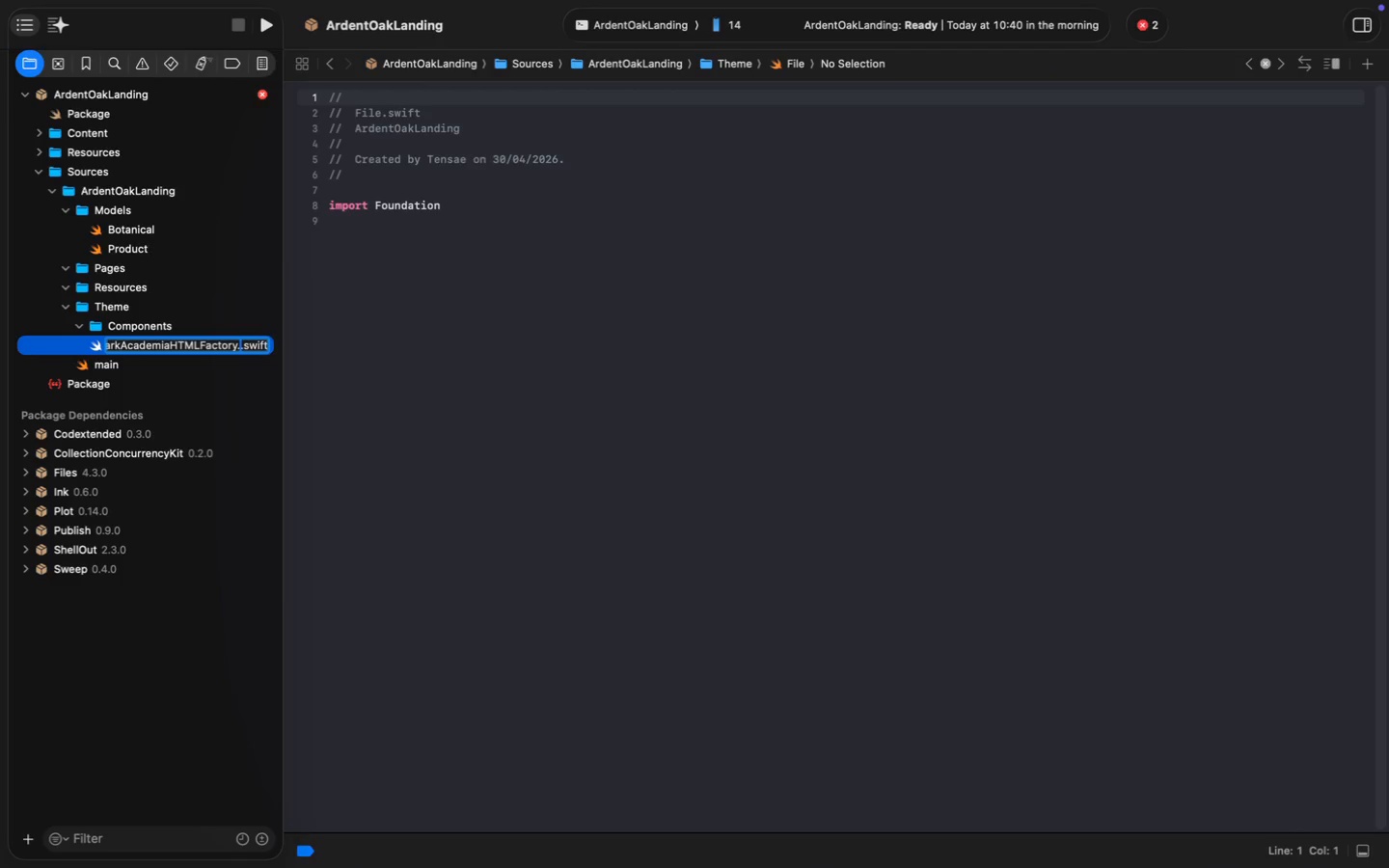 
key(Backspace)
 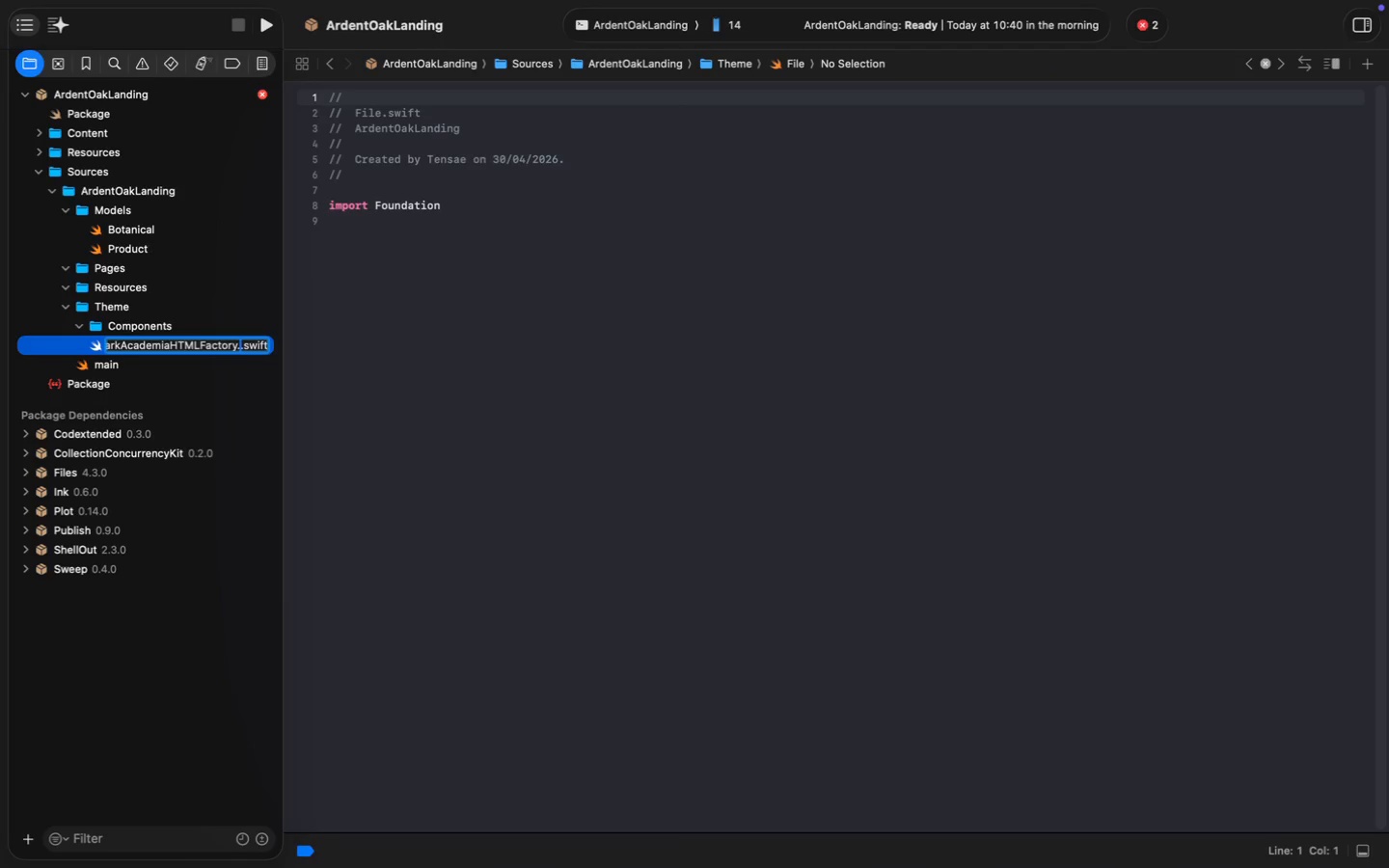 
key(Backspace)
 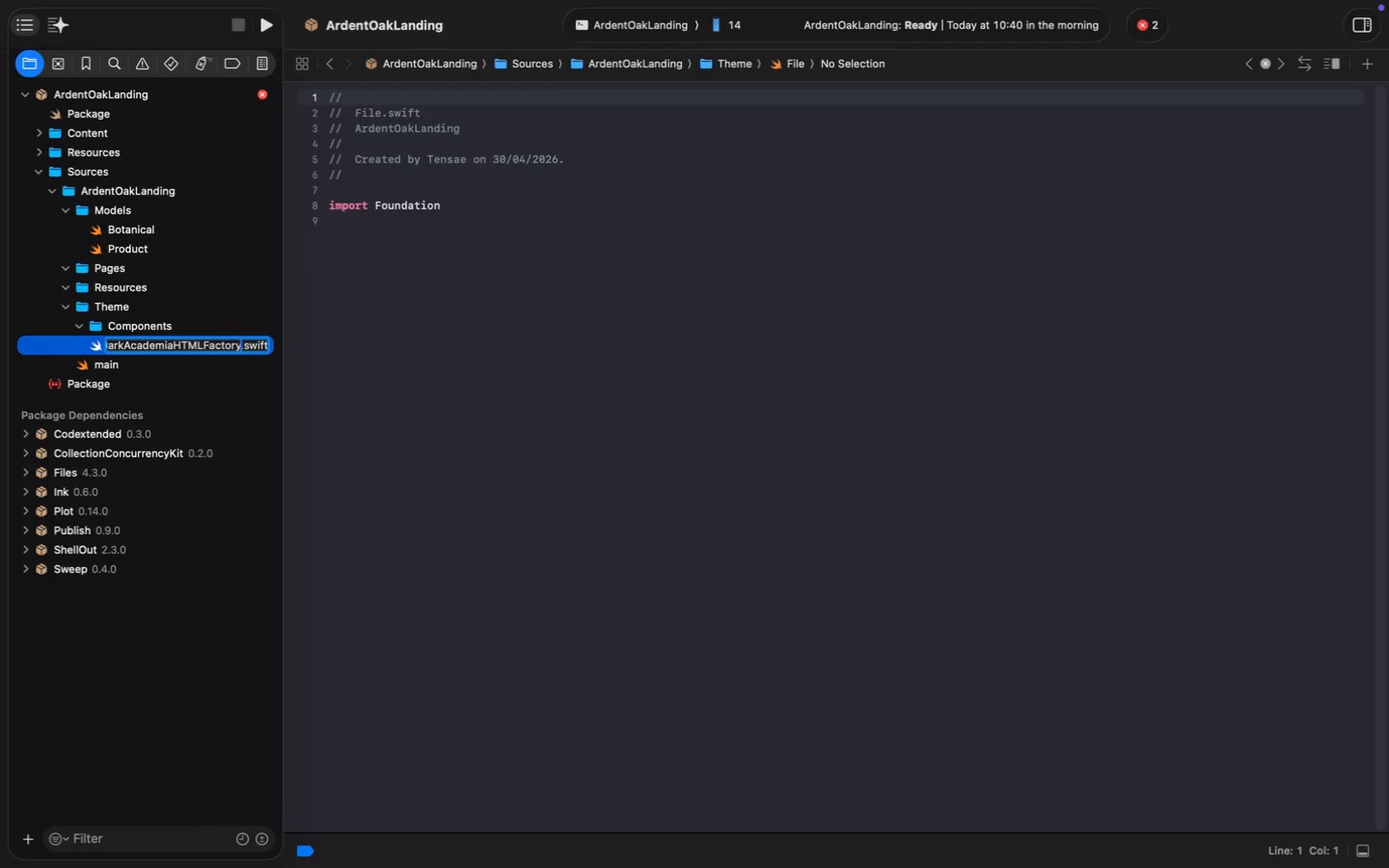 
key(Enter)
 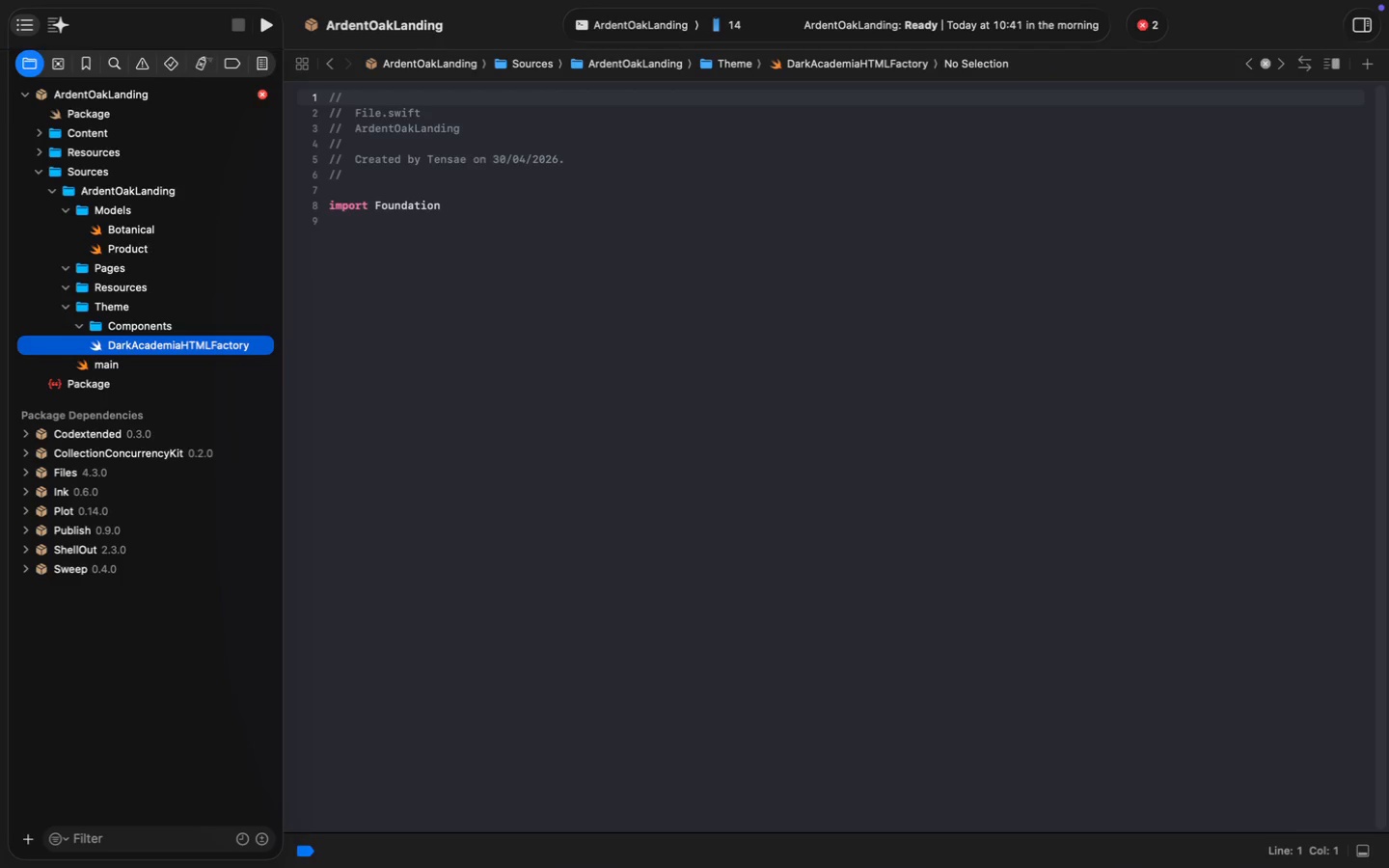 
wait(22.27)
 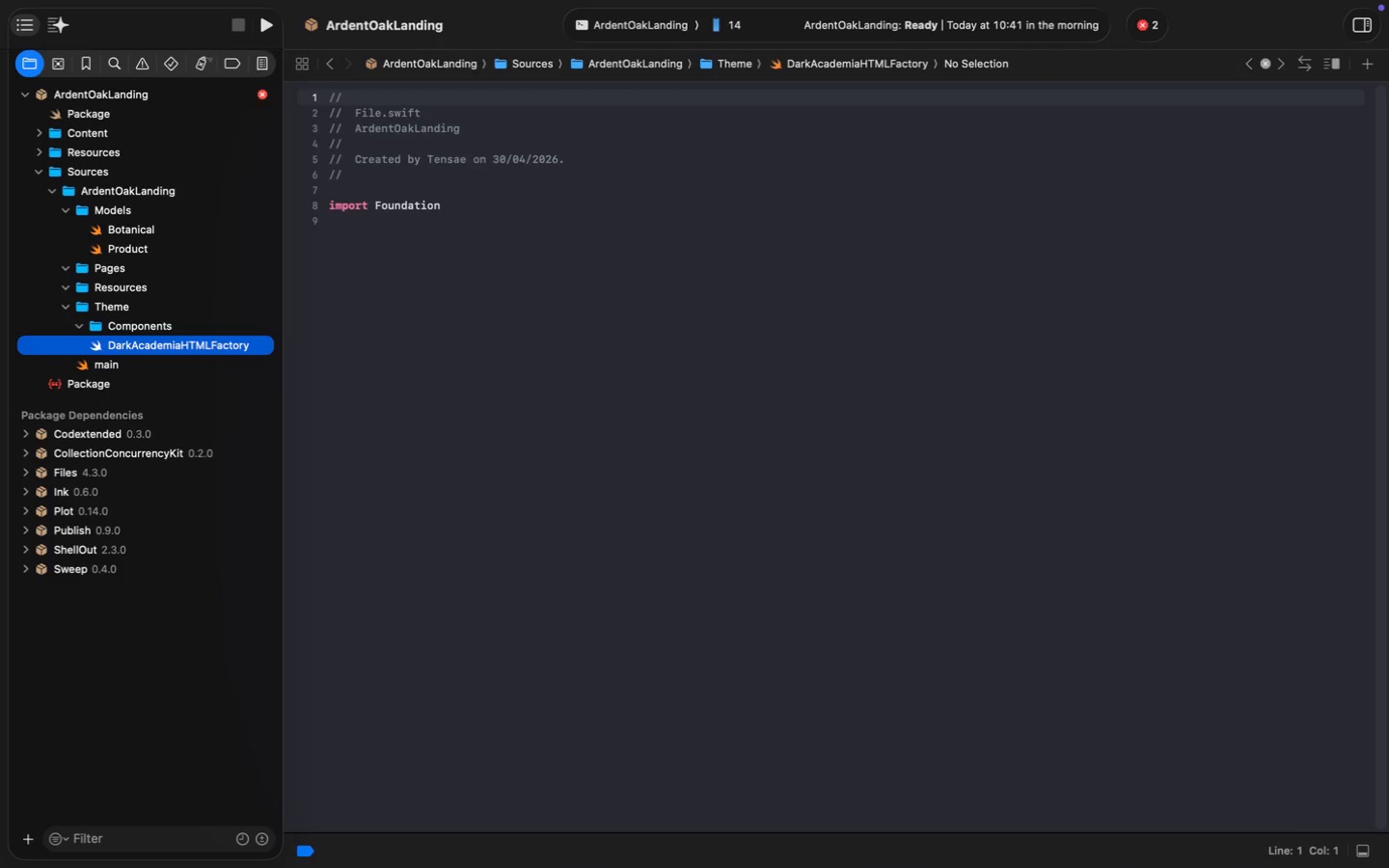 
left_click_drag(start_coordinate=[498, 213], to_coordinate=[285, 223])
 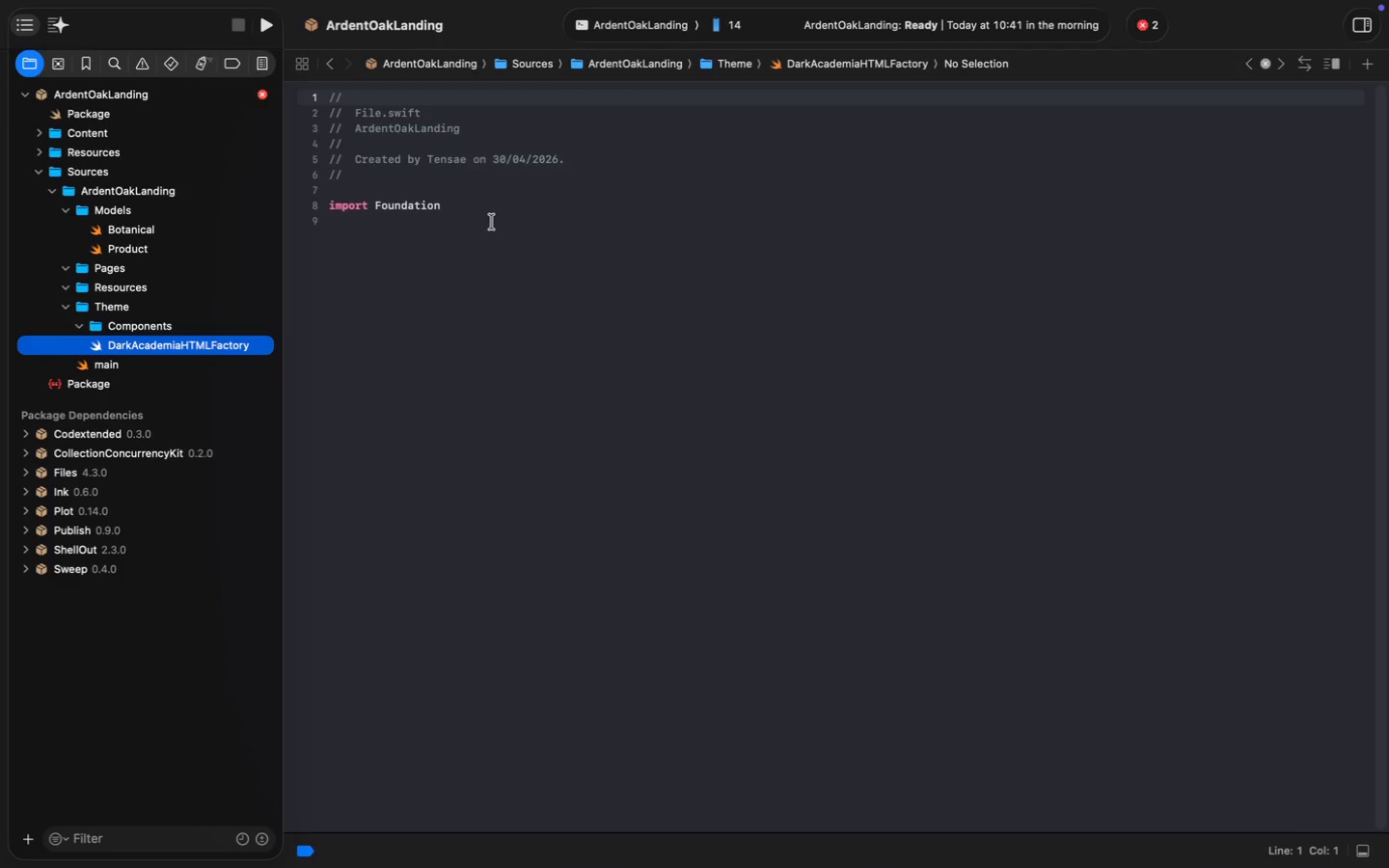 
key(Shift+ArrowUp)
 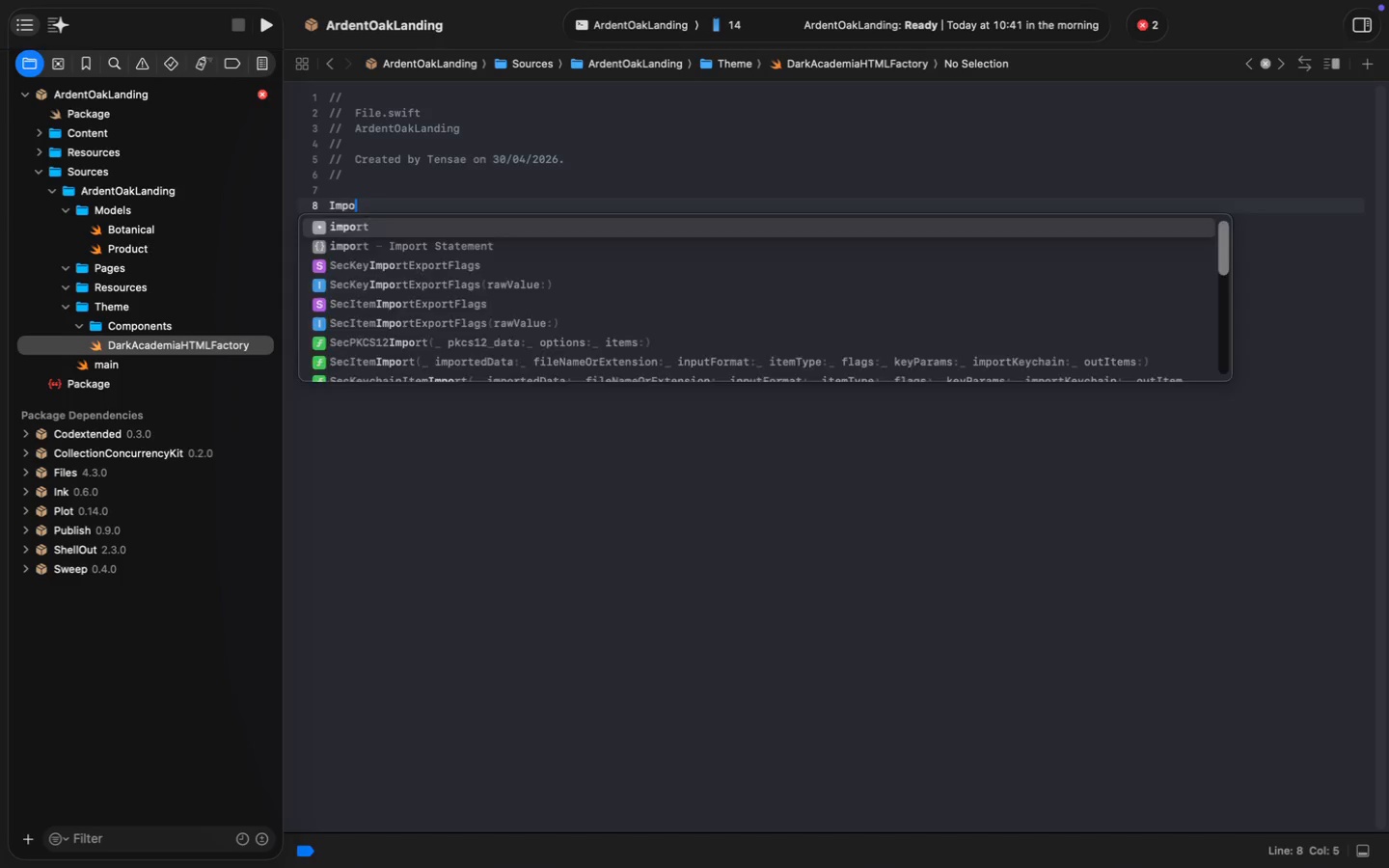 
type(Impo)
key(Tab)
type( p)
key(Backspace)
type(Pub)
key(Tab)
 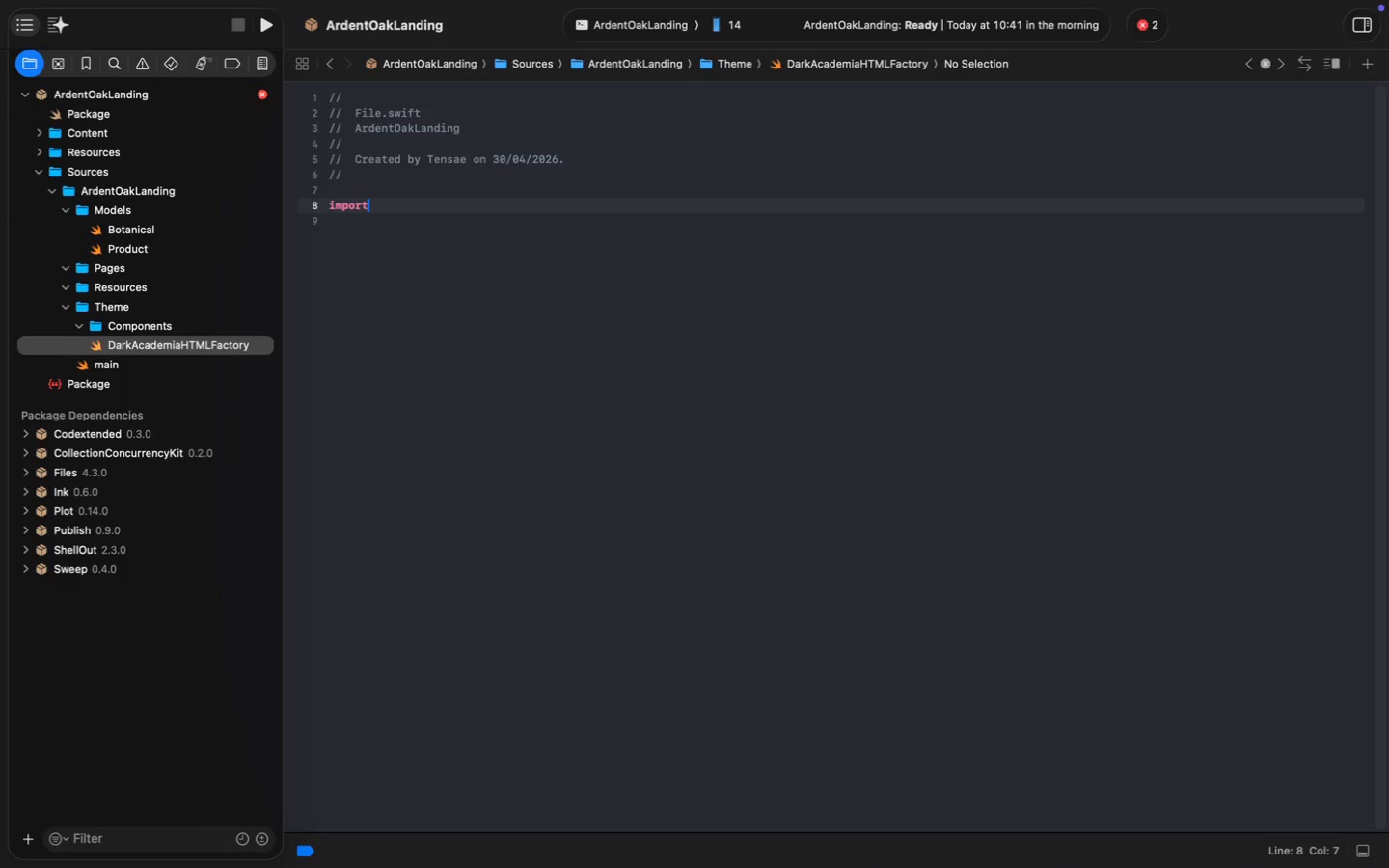 
key(Enter)
 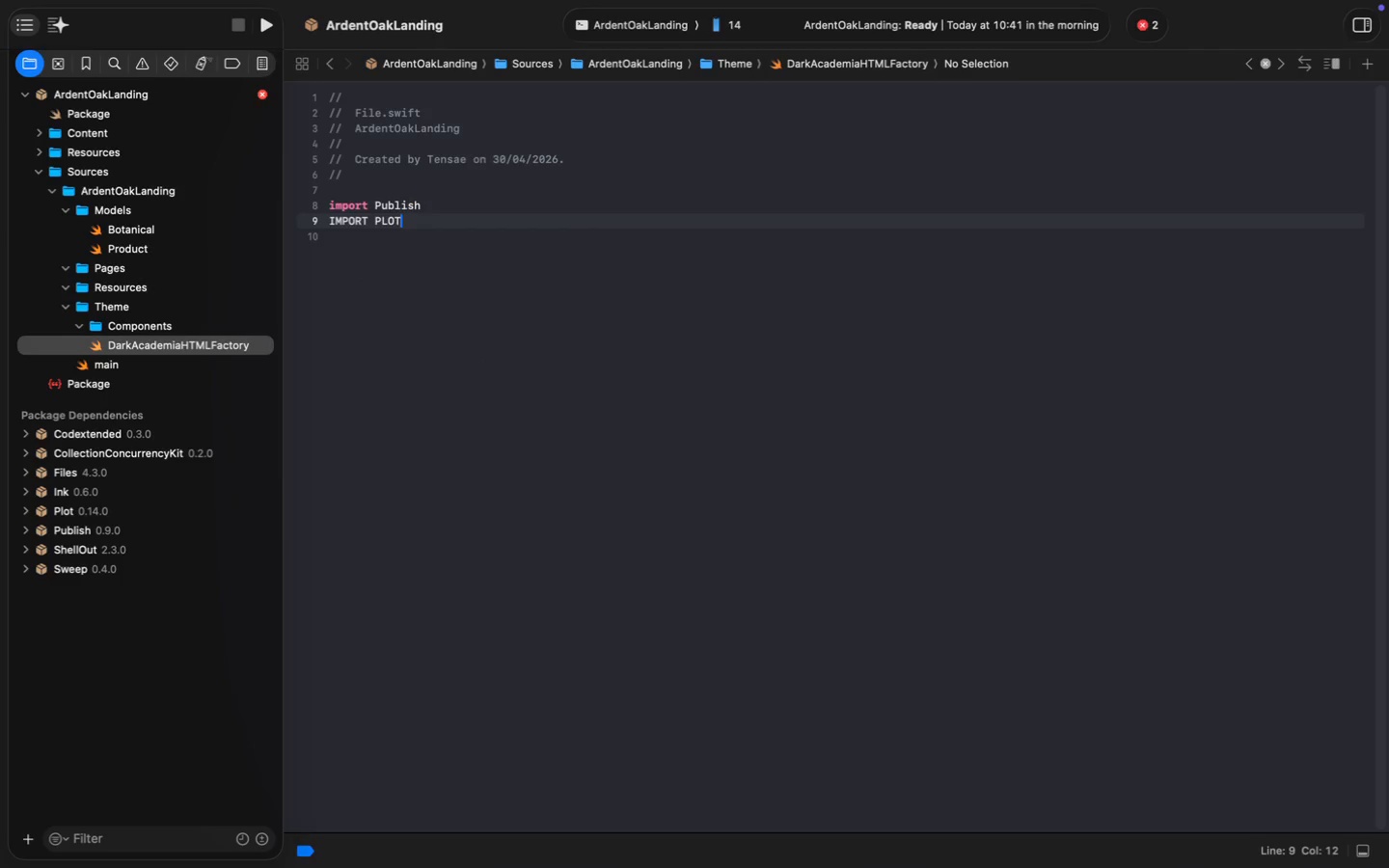 
type(import Plot)
key(Backspace)
key(Backspace)
key(Backspace)
key(Backspace)
key(Tab)
key(Backspace)
key(Backspace)
key(Backspace)
key(Backspace)
 